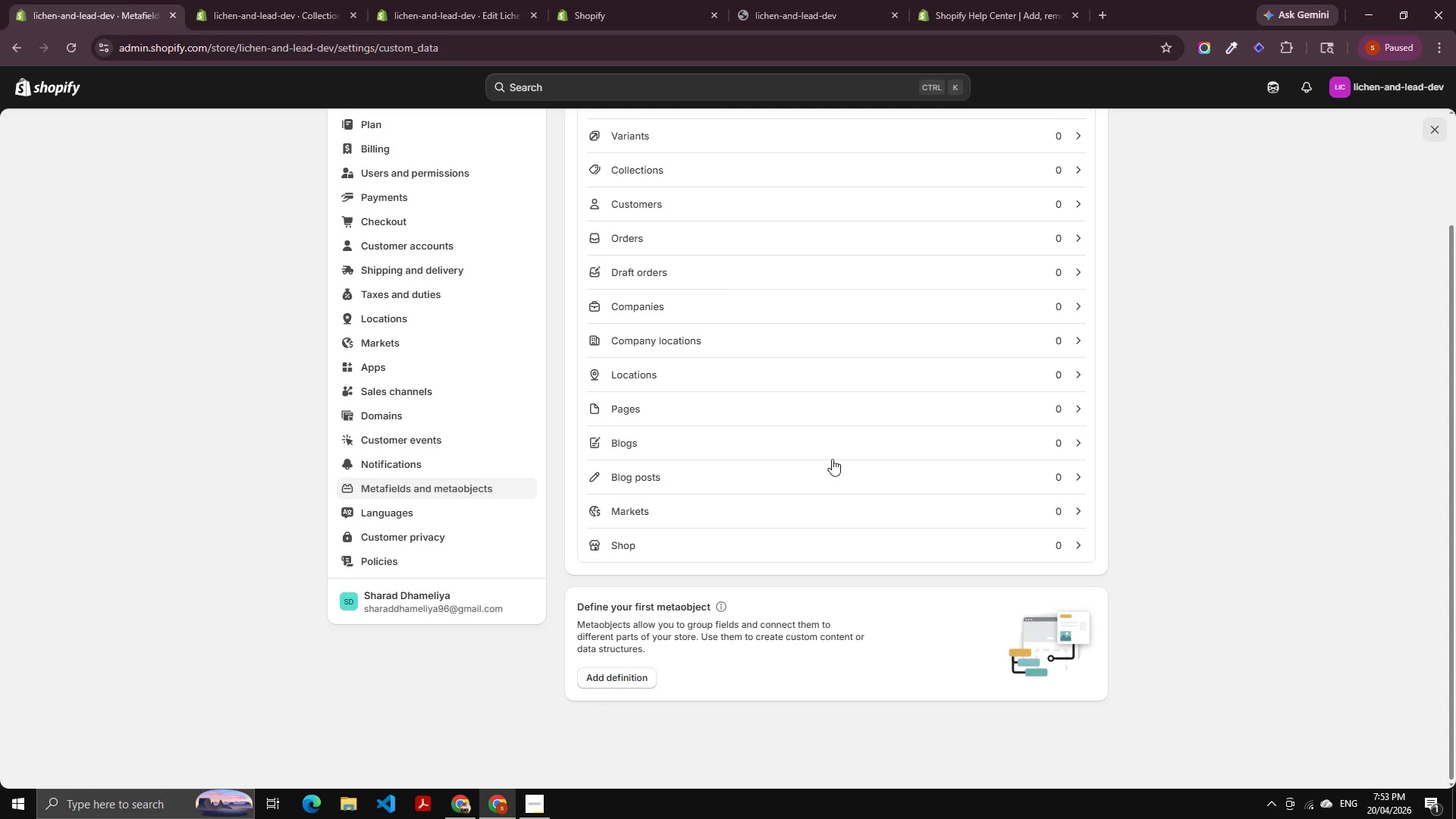 
left_click([790, 229])
 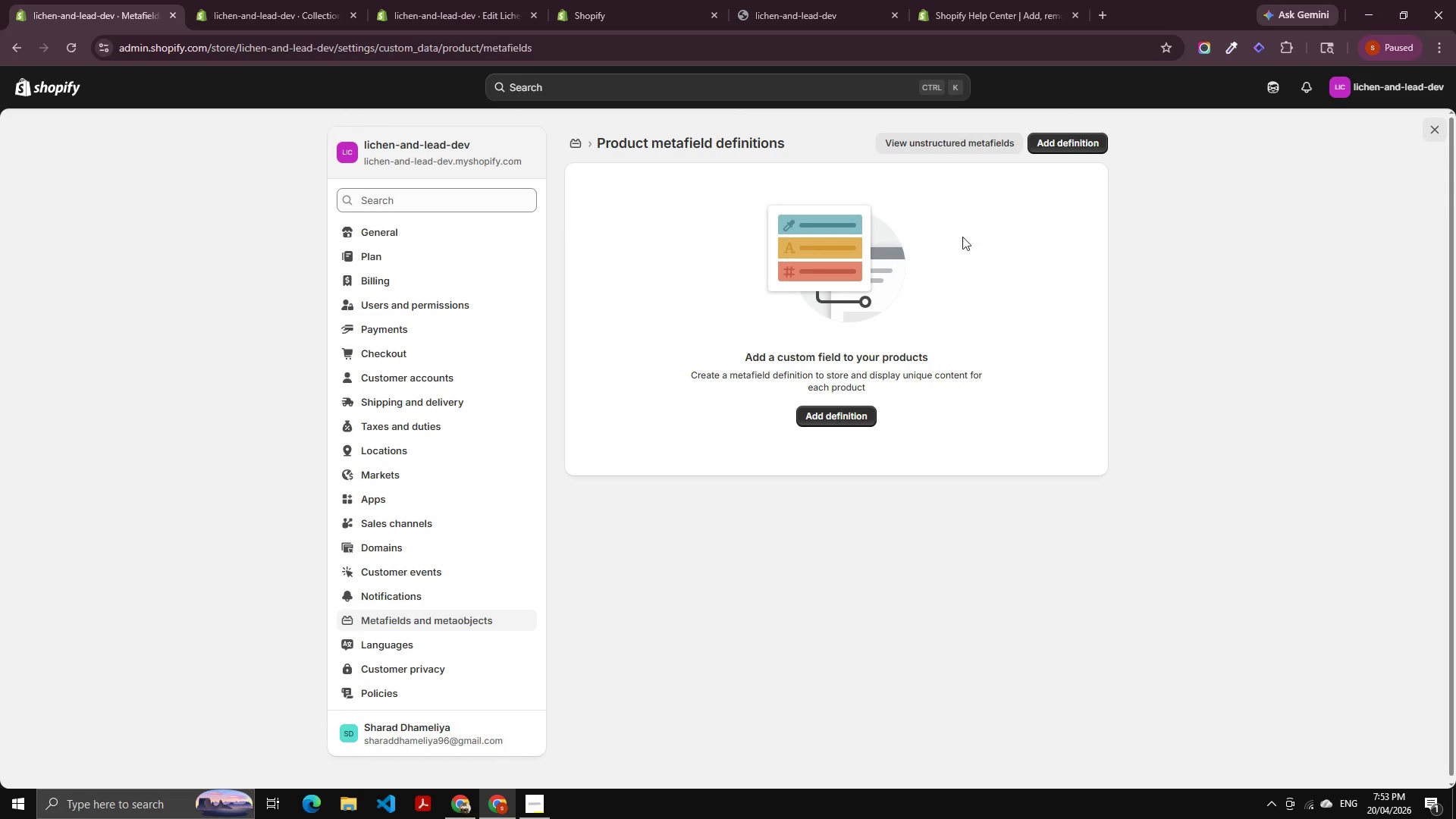 
scroll: coordinate [808, 221], scroll_direction: up, amount: 11.0
 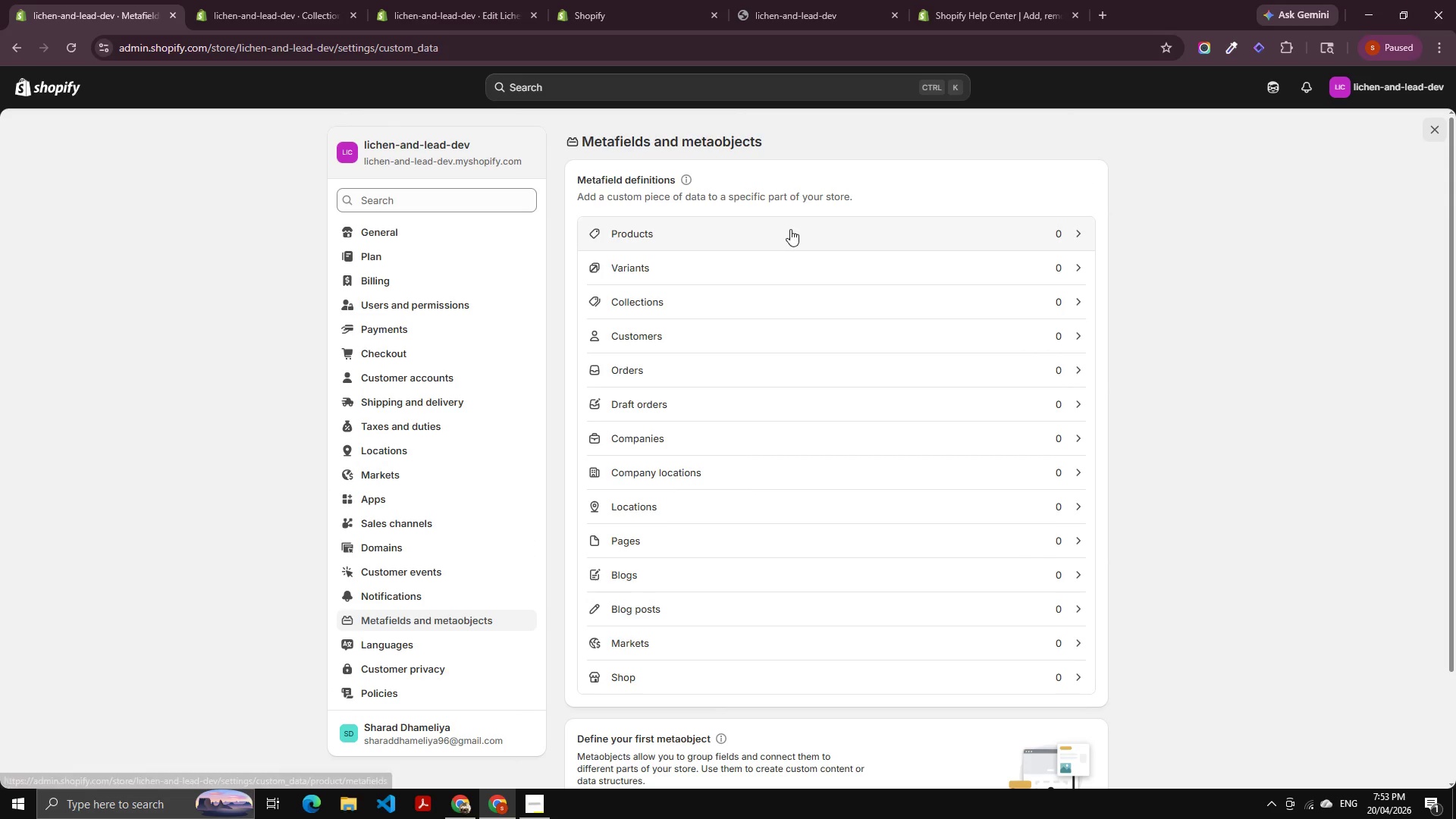 
left_click([836, 420])
 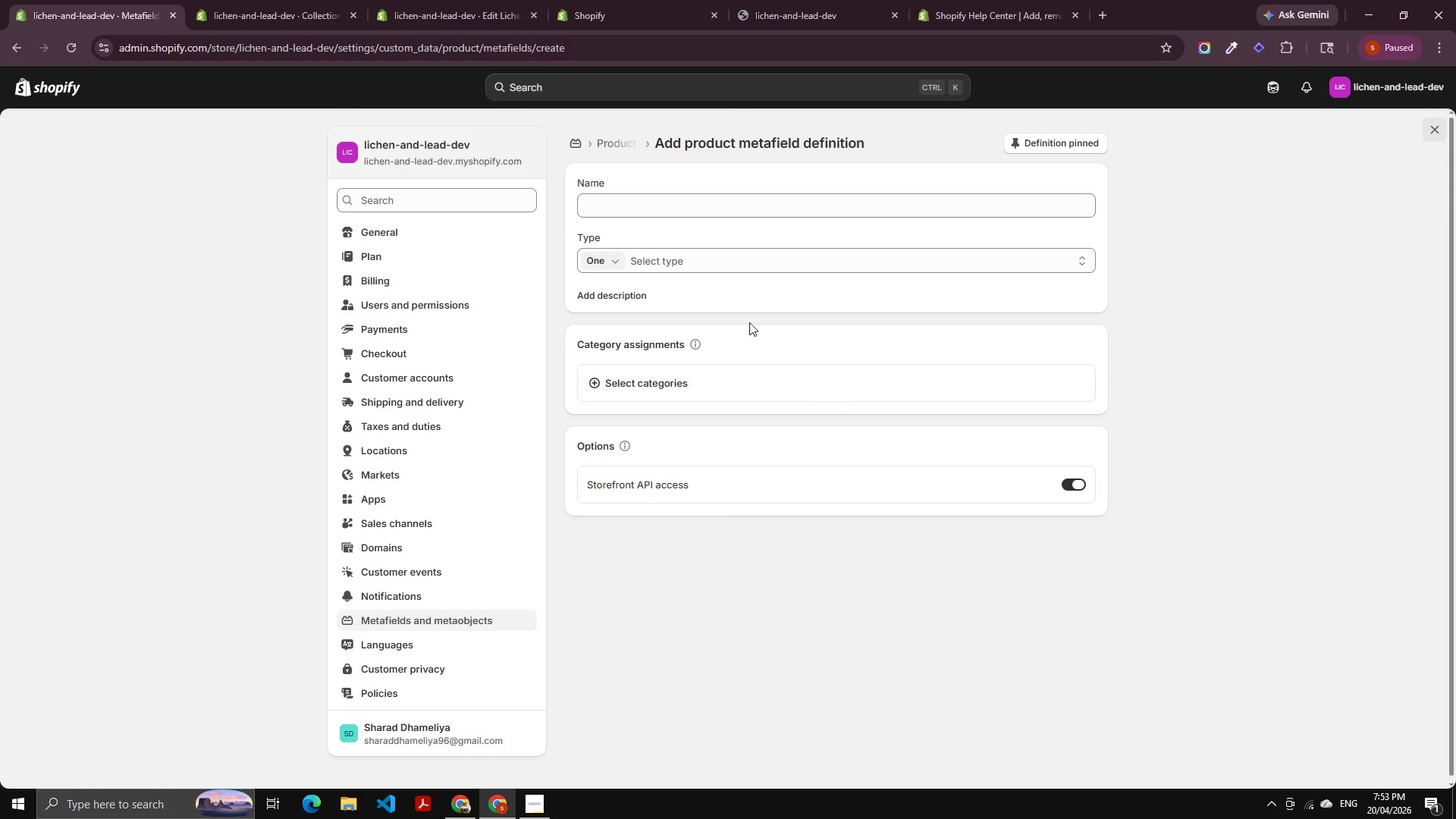 
left_click([696, 200])
 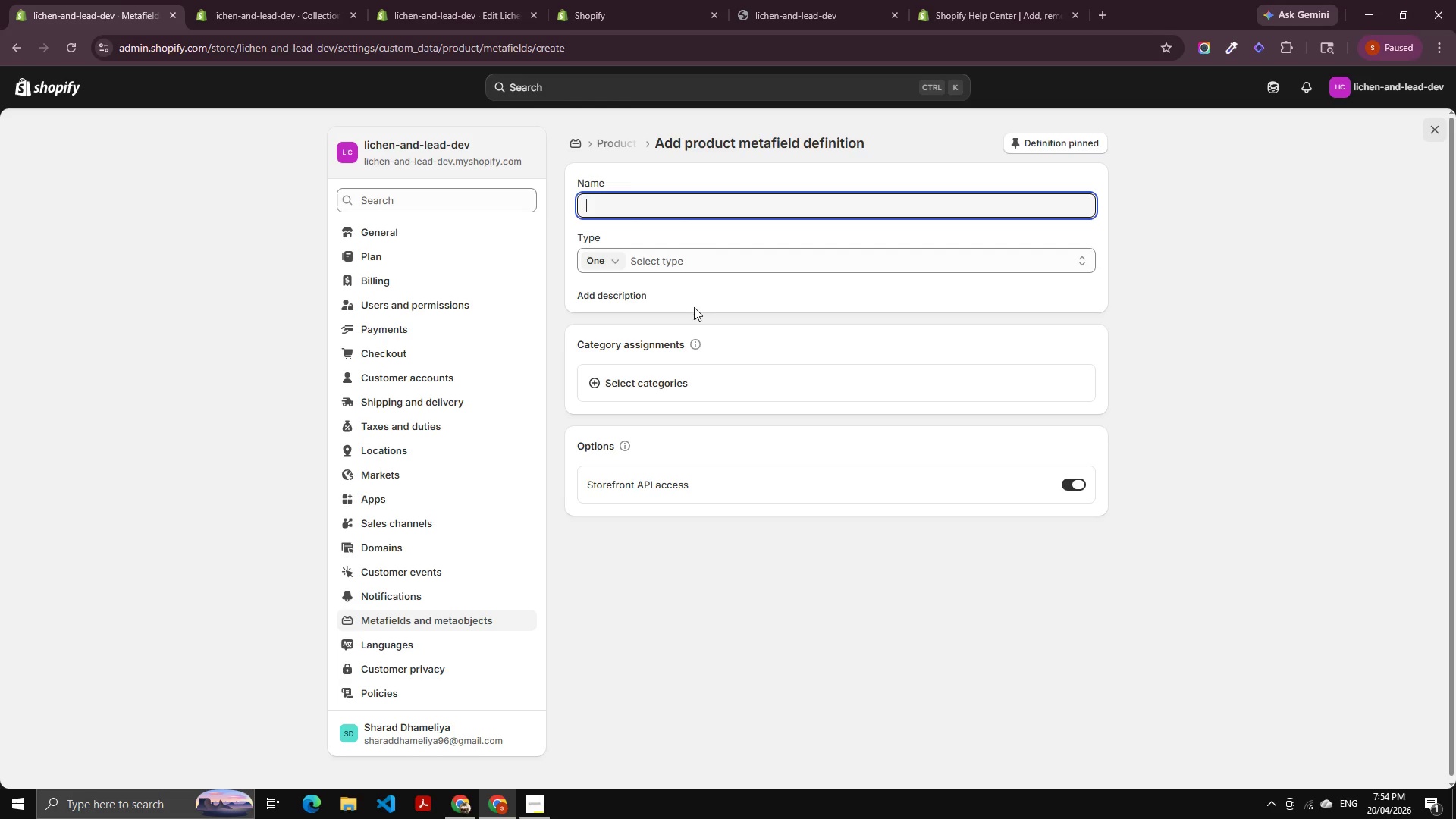 
wait(10.64)
 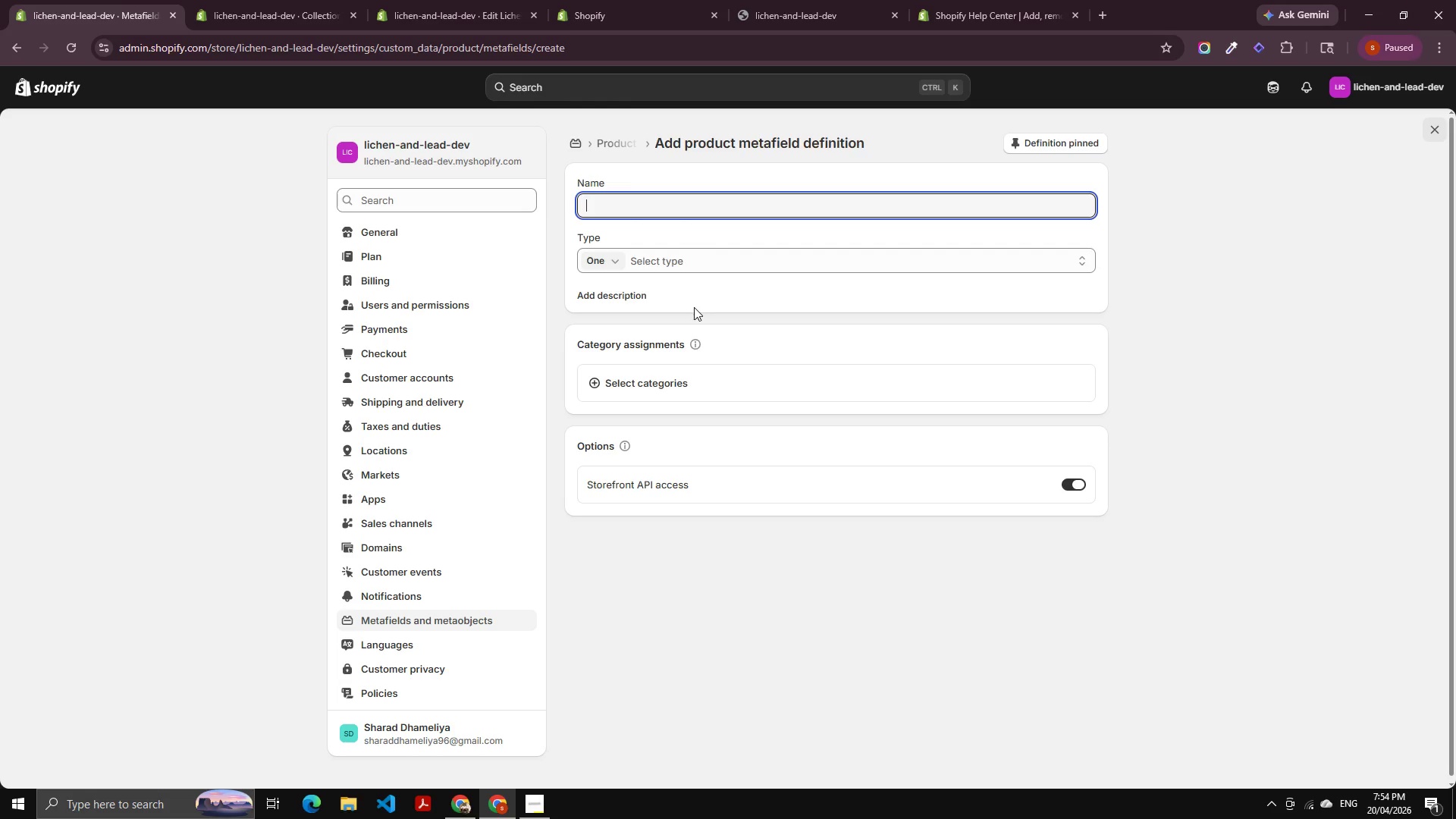 
left_click([679, 209])
 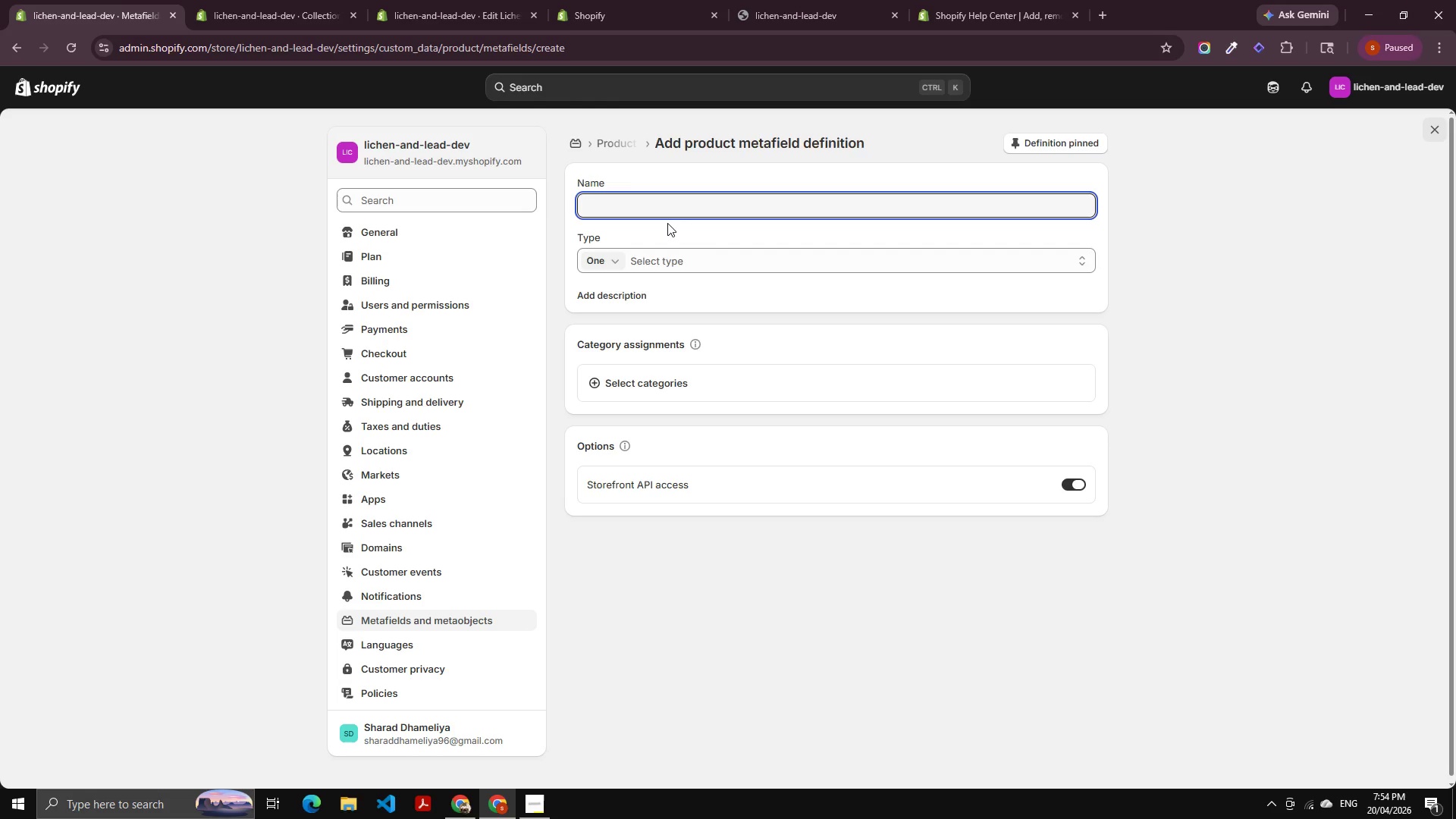 
wait(5.11)
 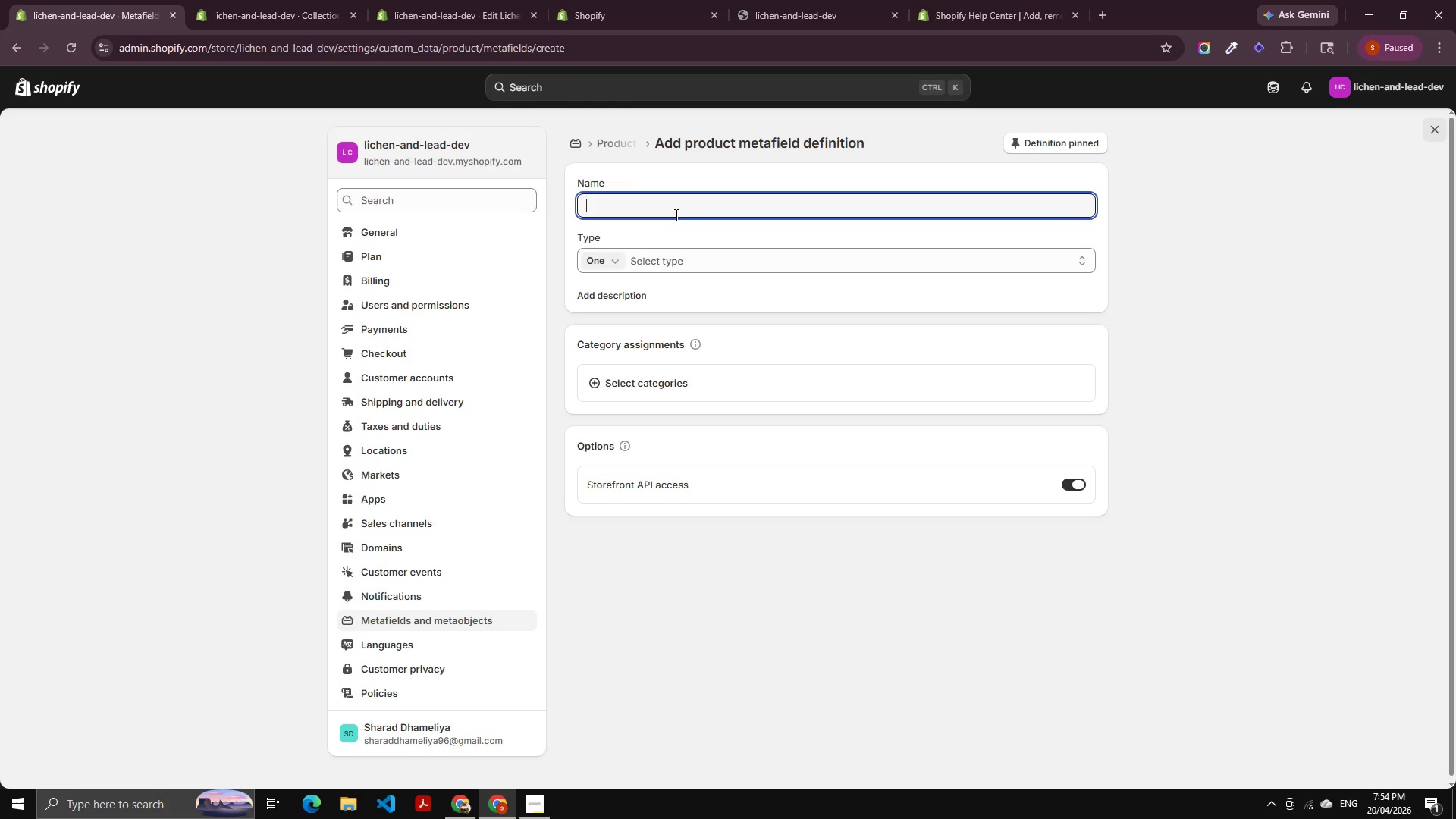 
left_click([664, 203])
 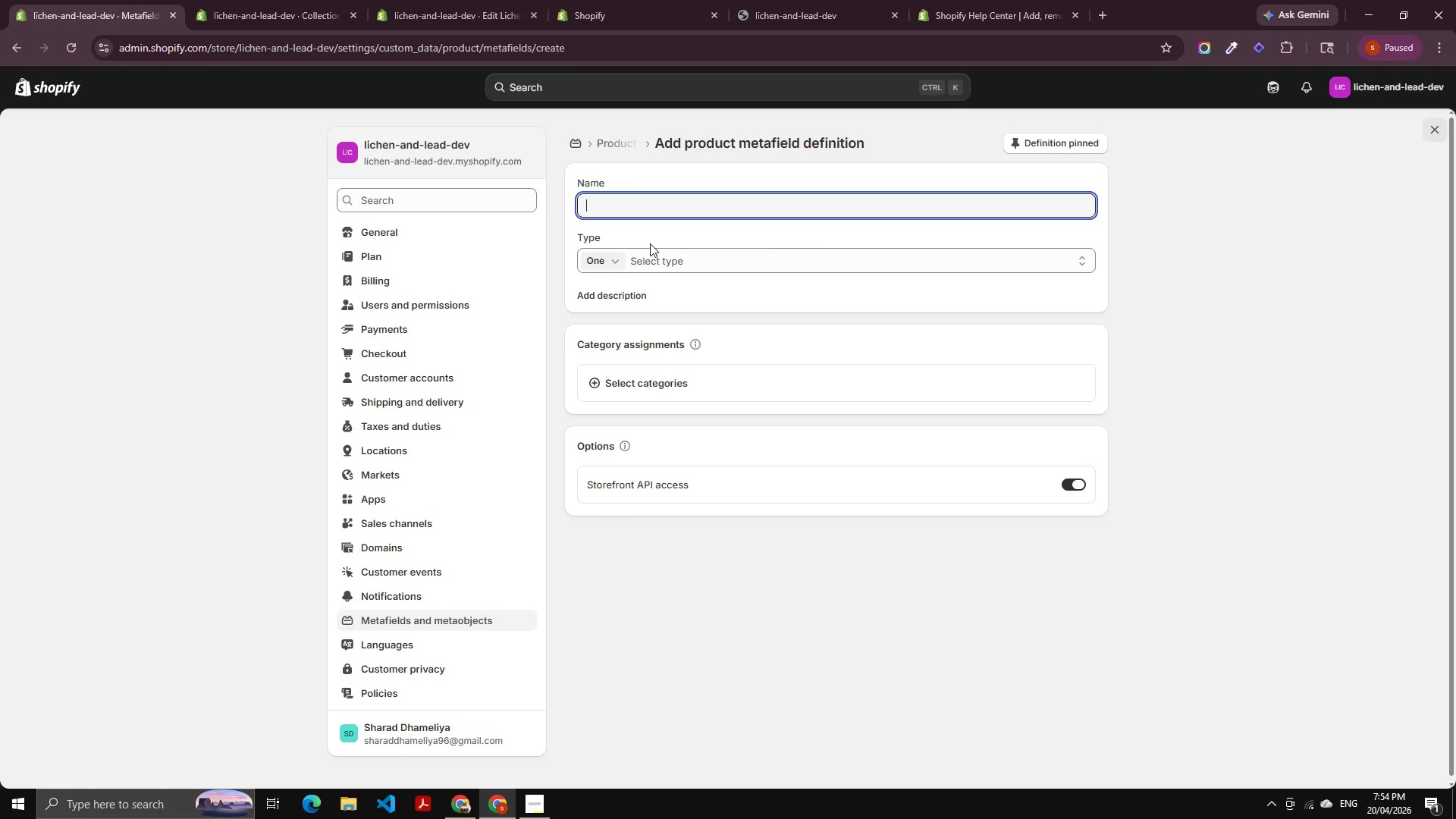 
wait(7.3)
 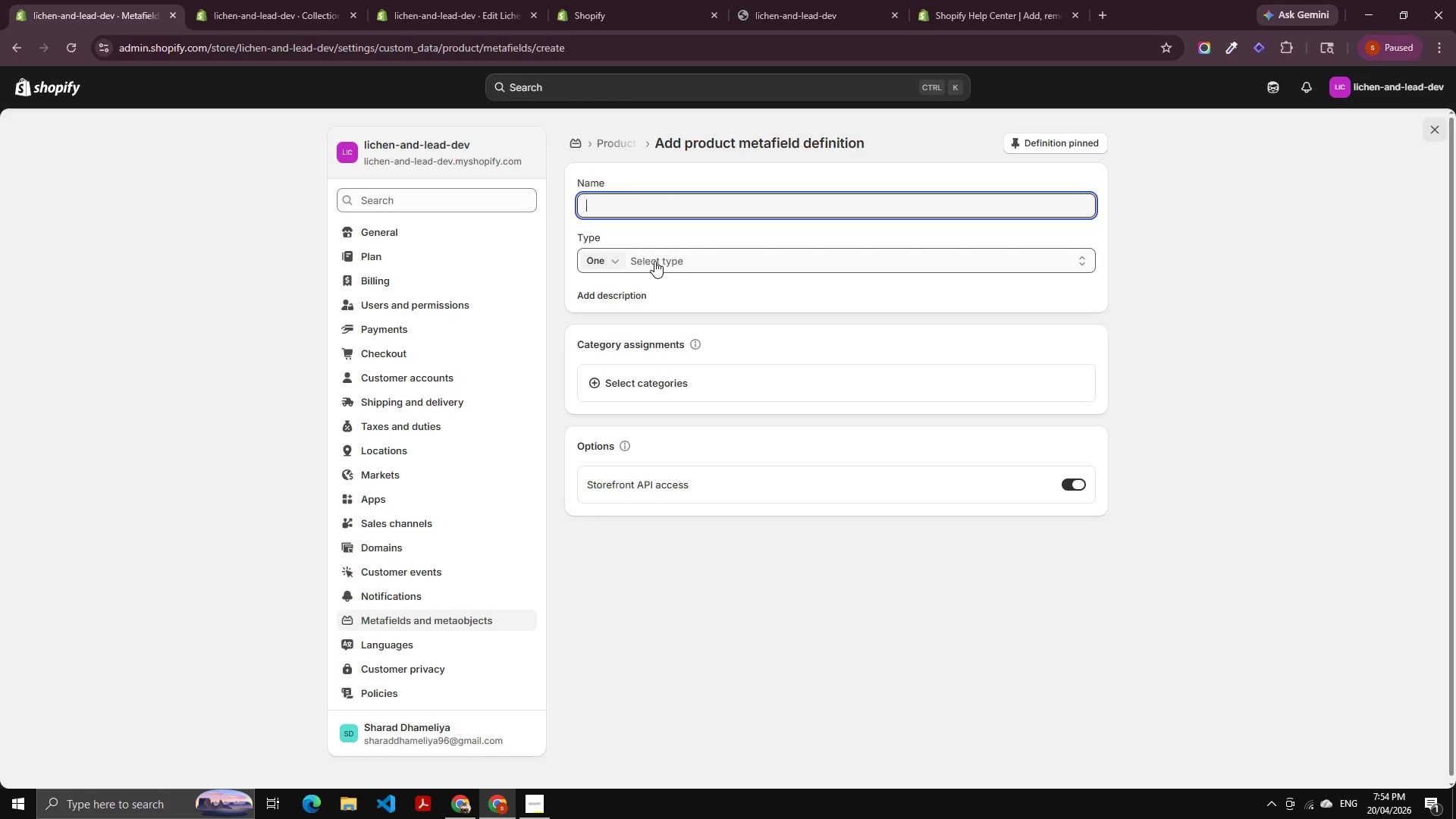 
left_click([655, 267])
 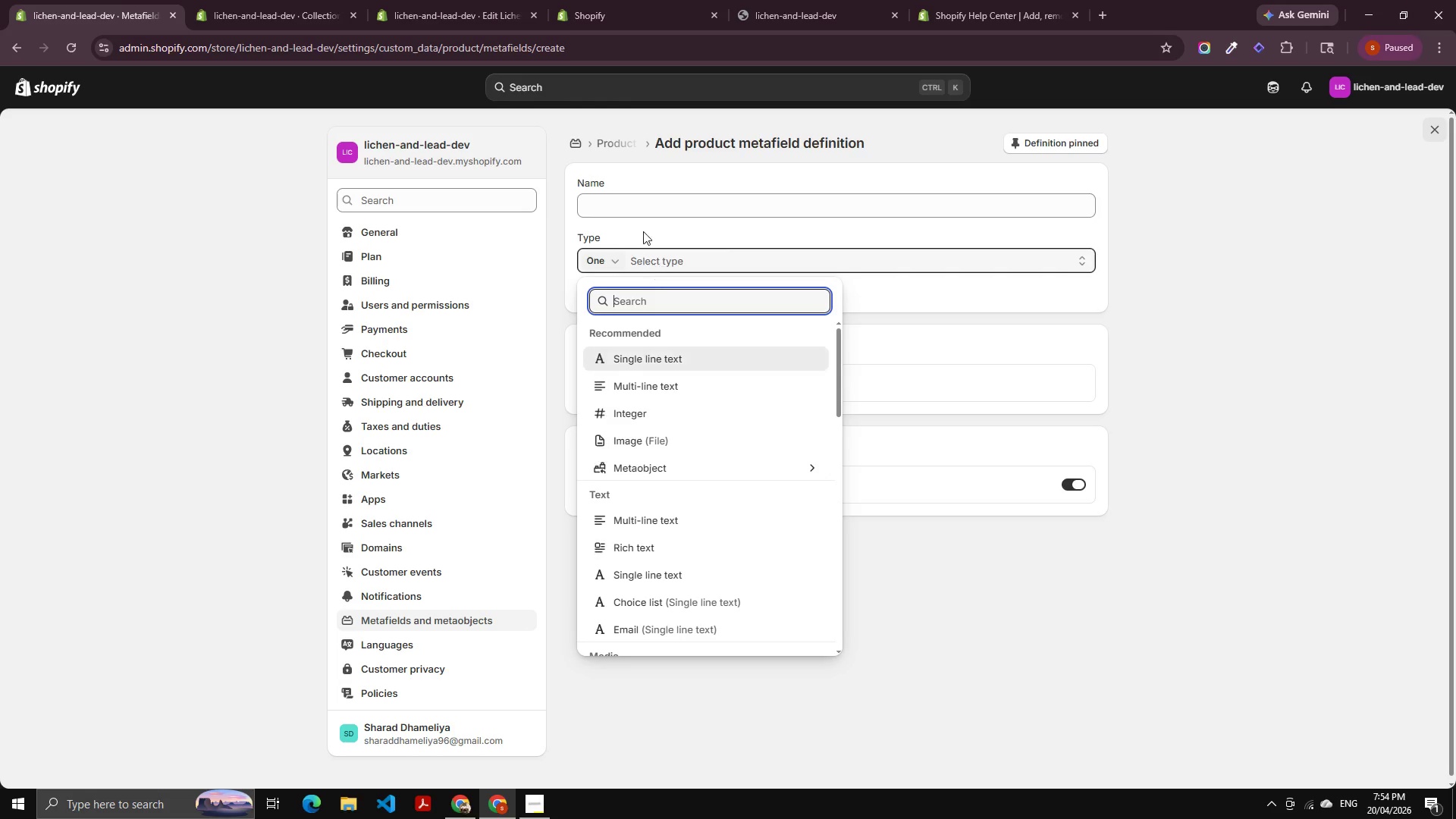 
left_click([637, 197])
 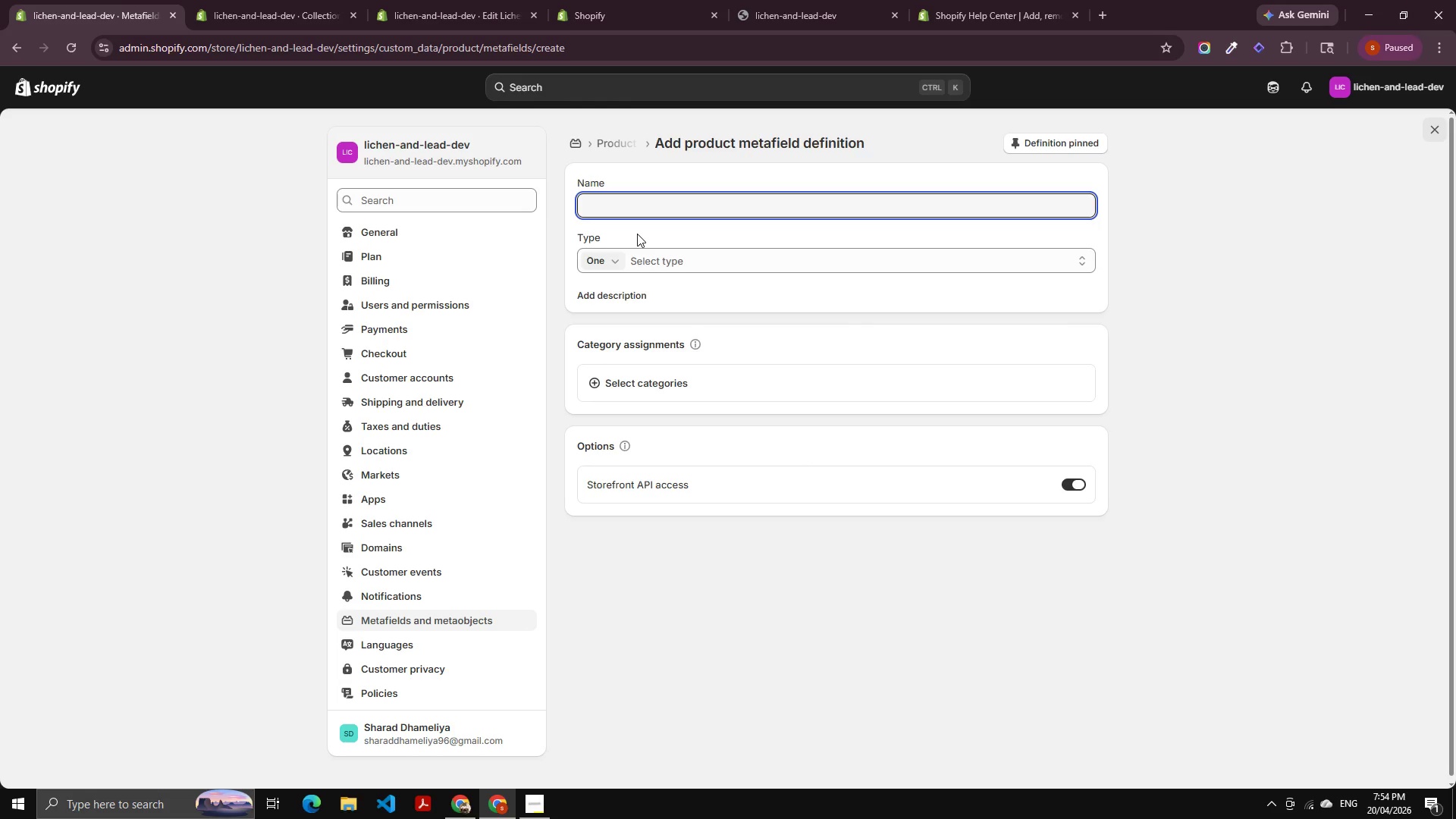 
hold_key(key=ShiftLeft, duration=1.53)
 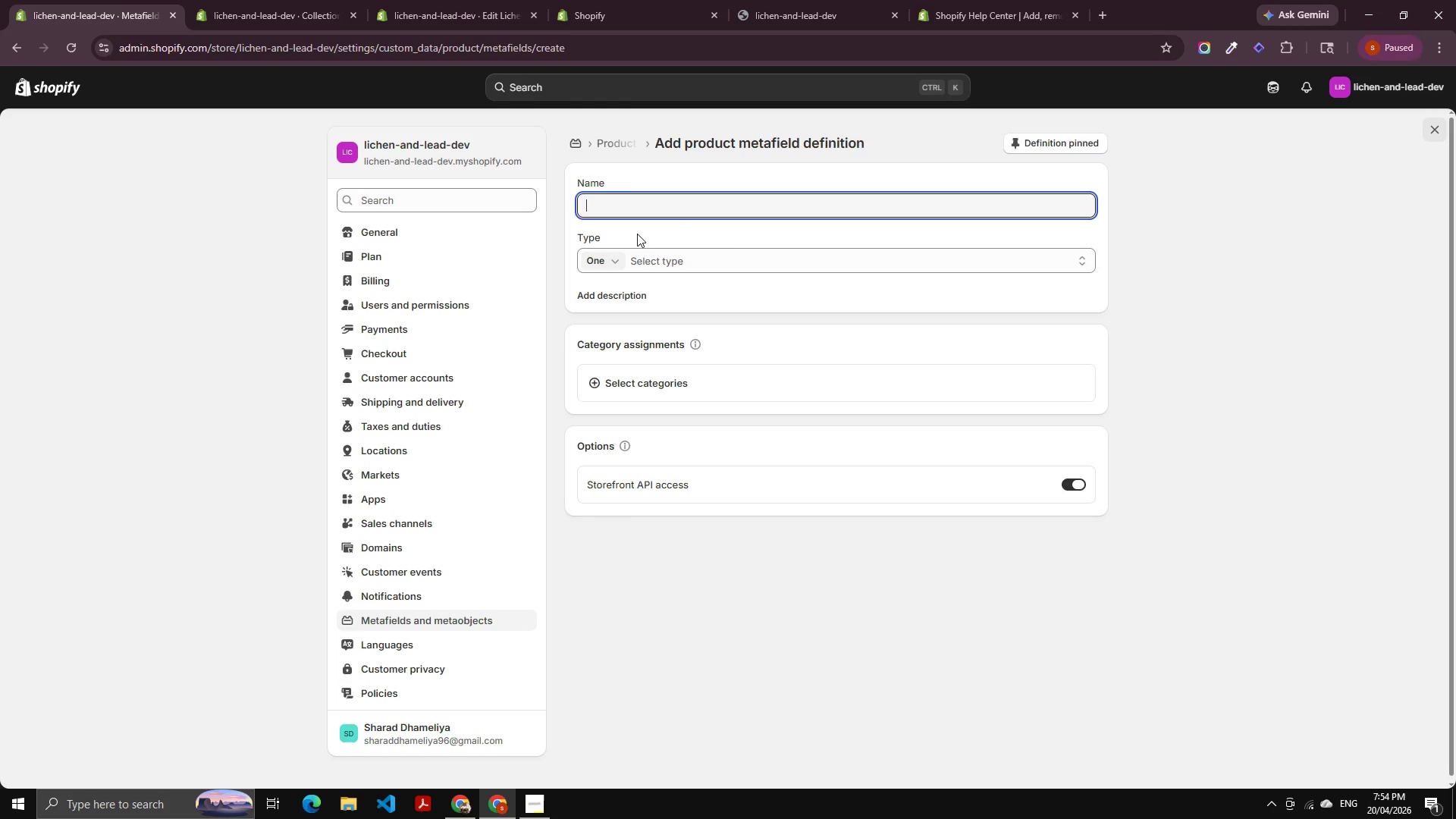 
hold_key(key=ShiftLeft, duration=0.42)
 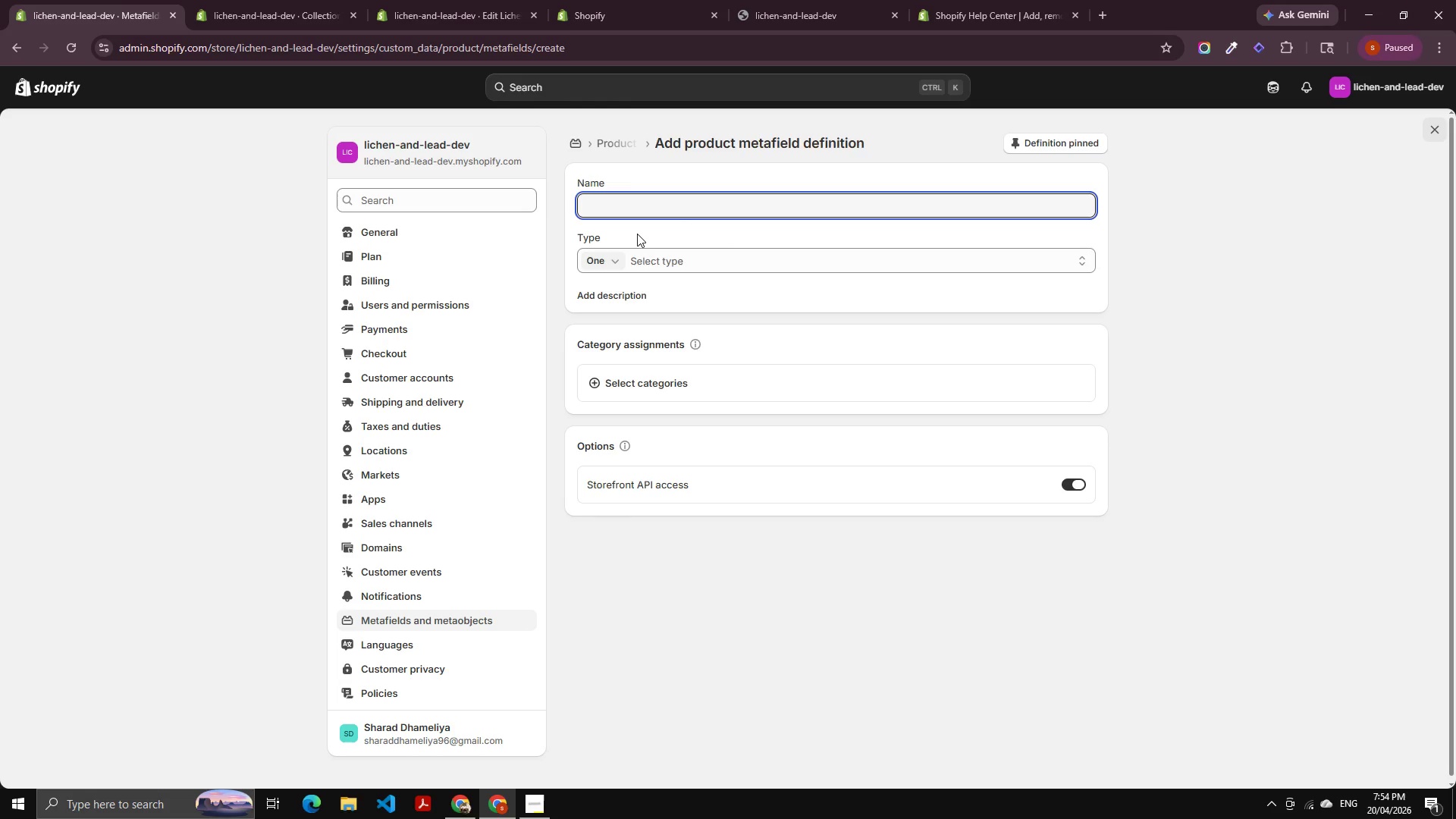 
type(Light Fast)
 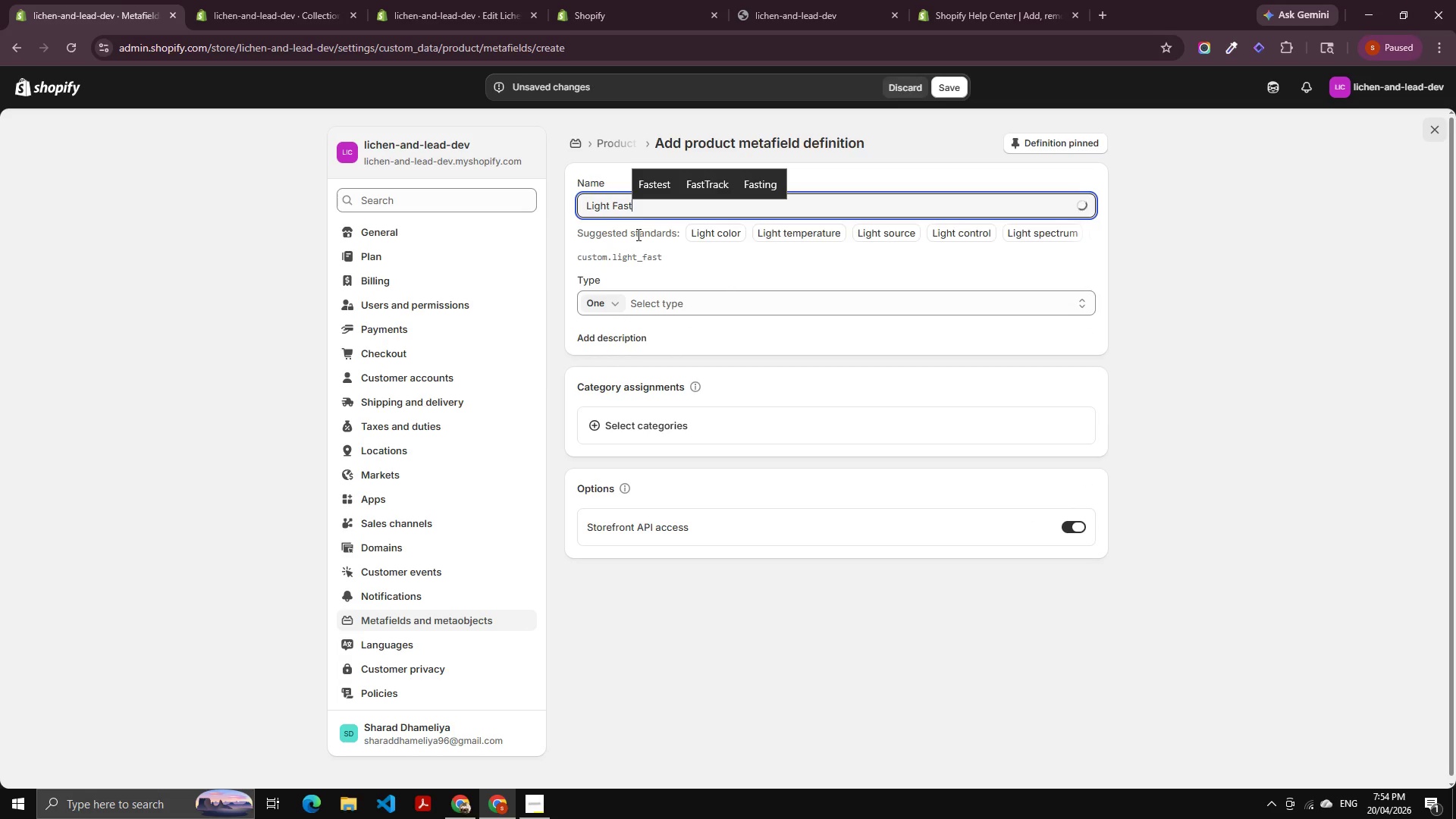 
type(ness)
 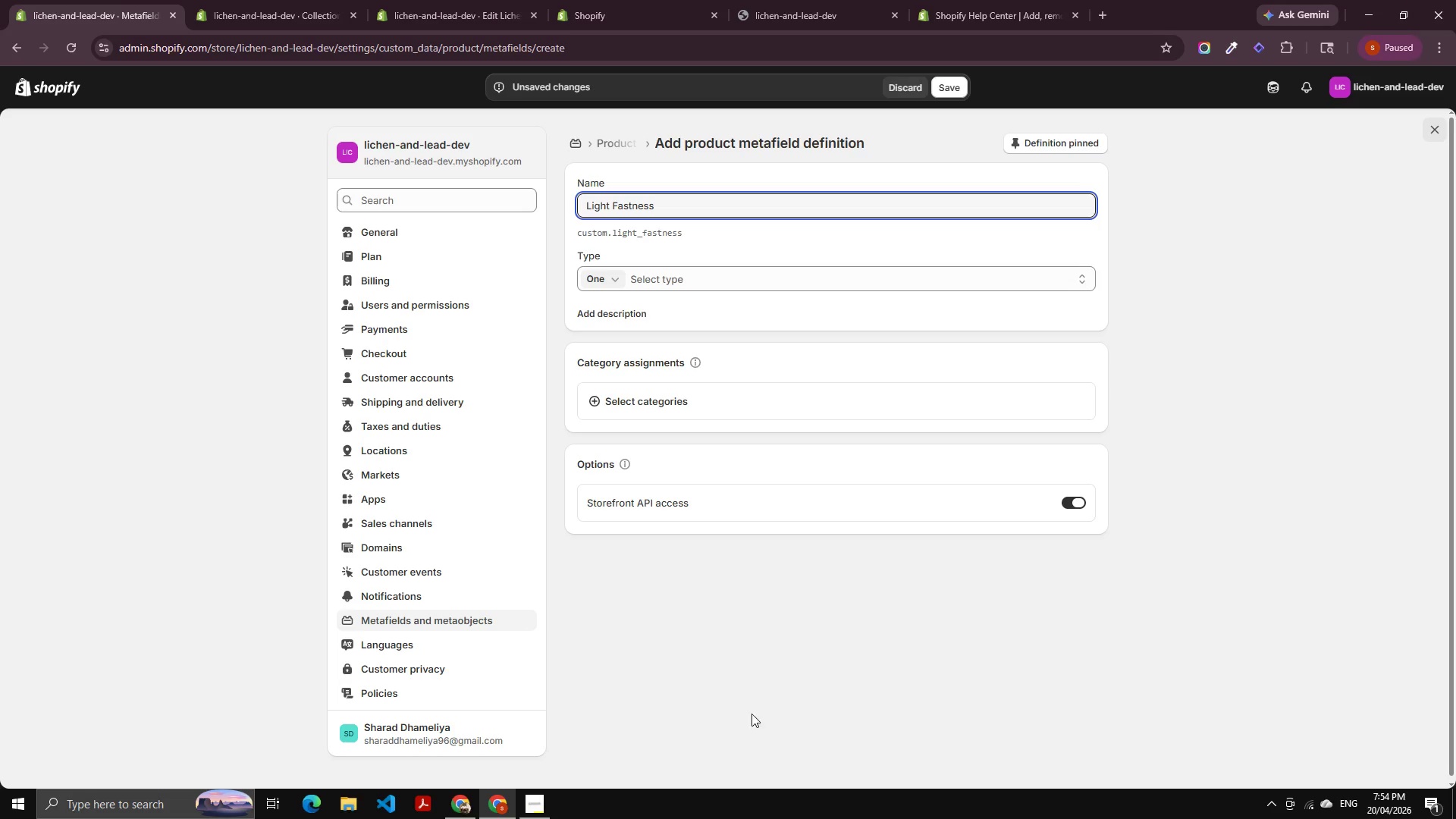 
left_click([803, 285])
 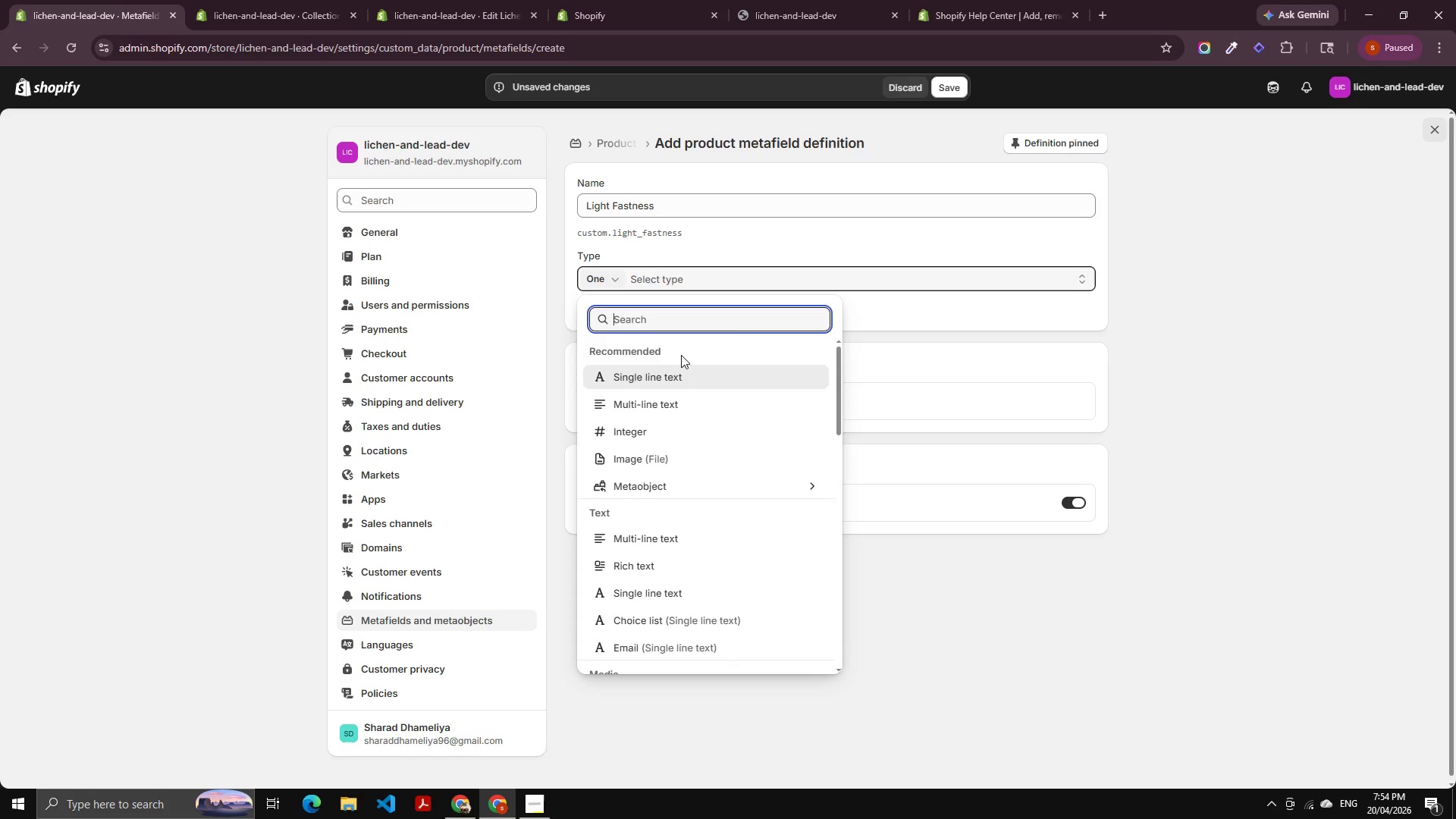 
left_click([658, 369])
 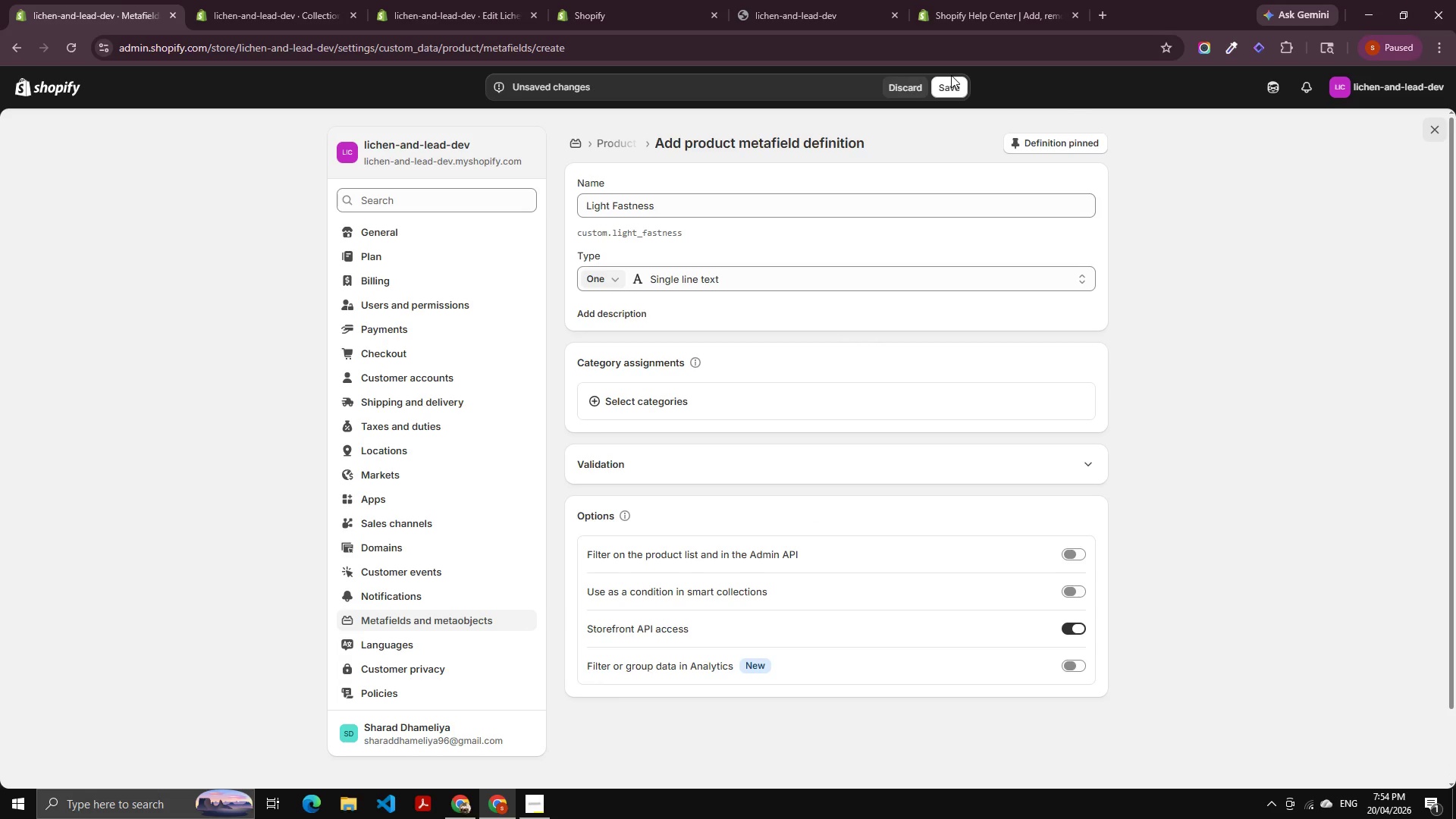 
left_click([951, 75])
 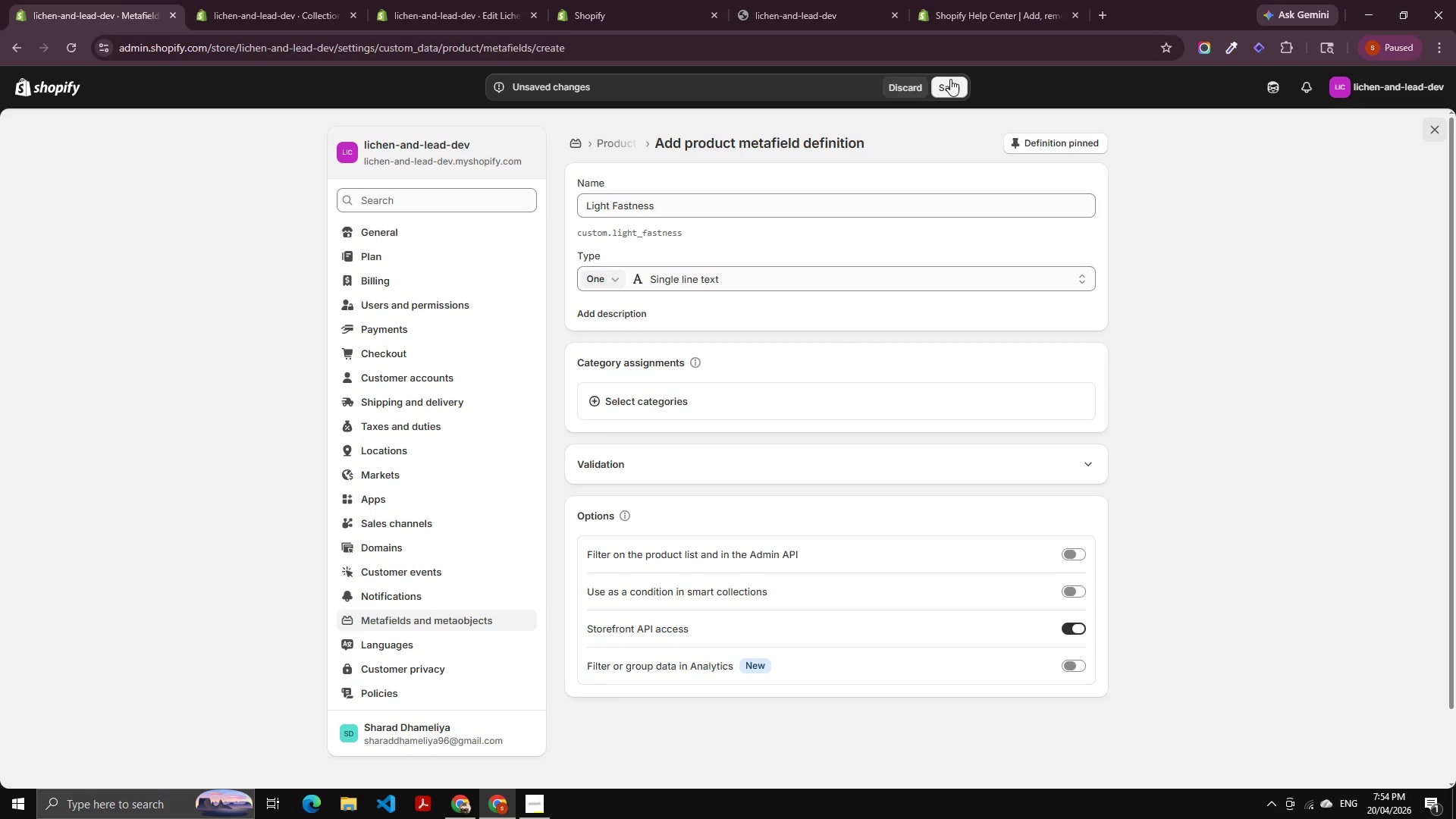 
wait(8.08)
 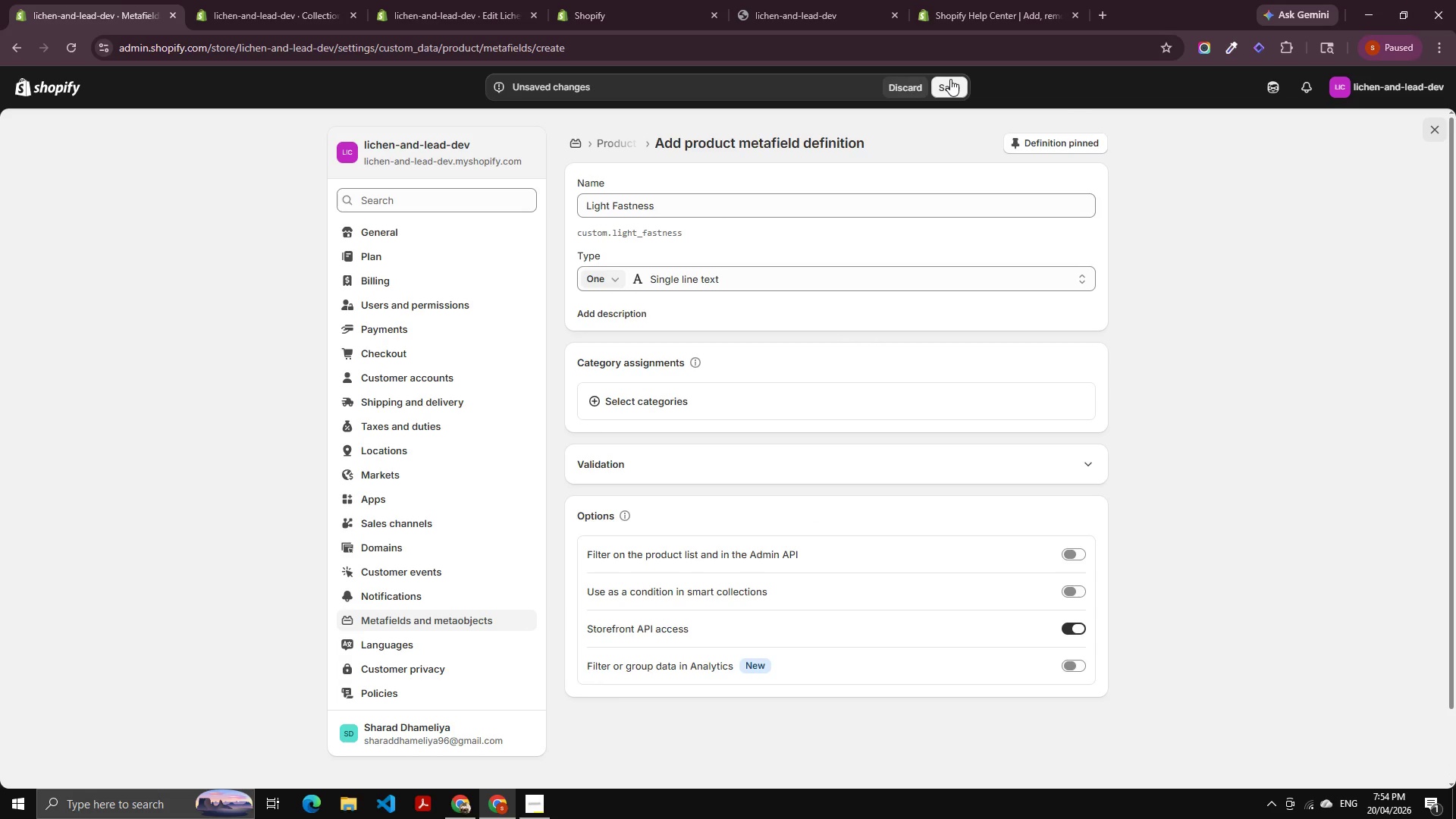 
left_click([672, 233])
 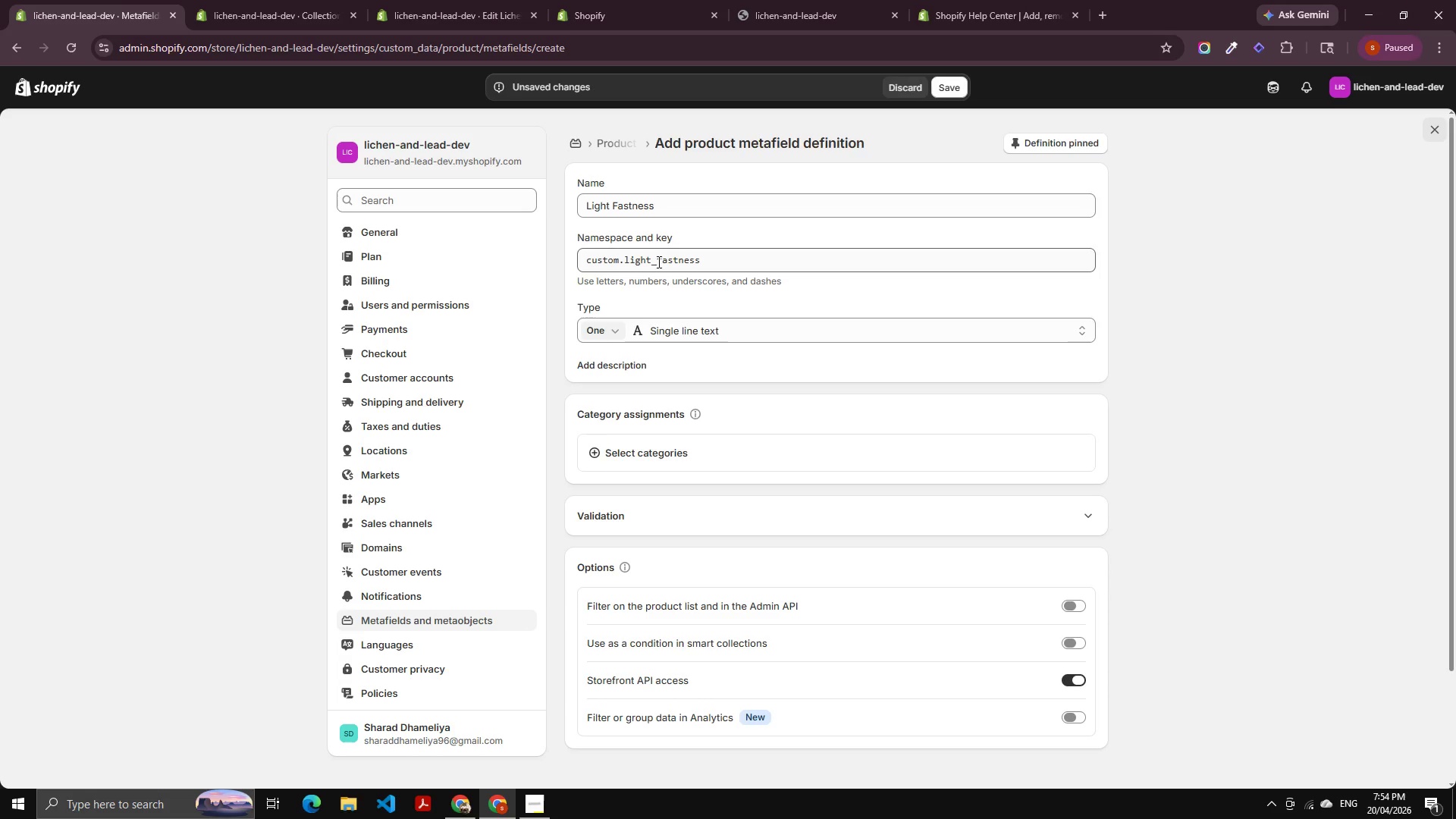 
left_click([657, 260])
 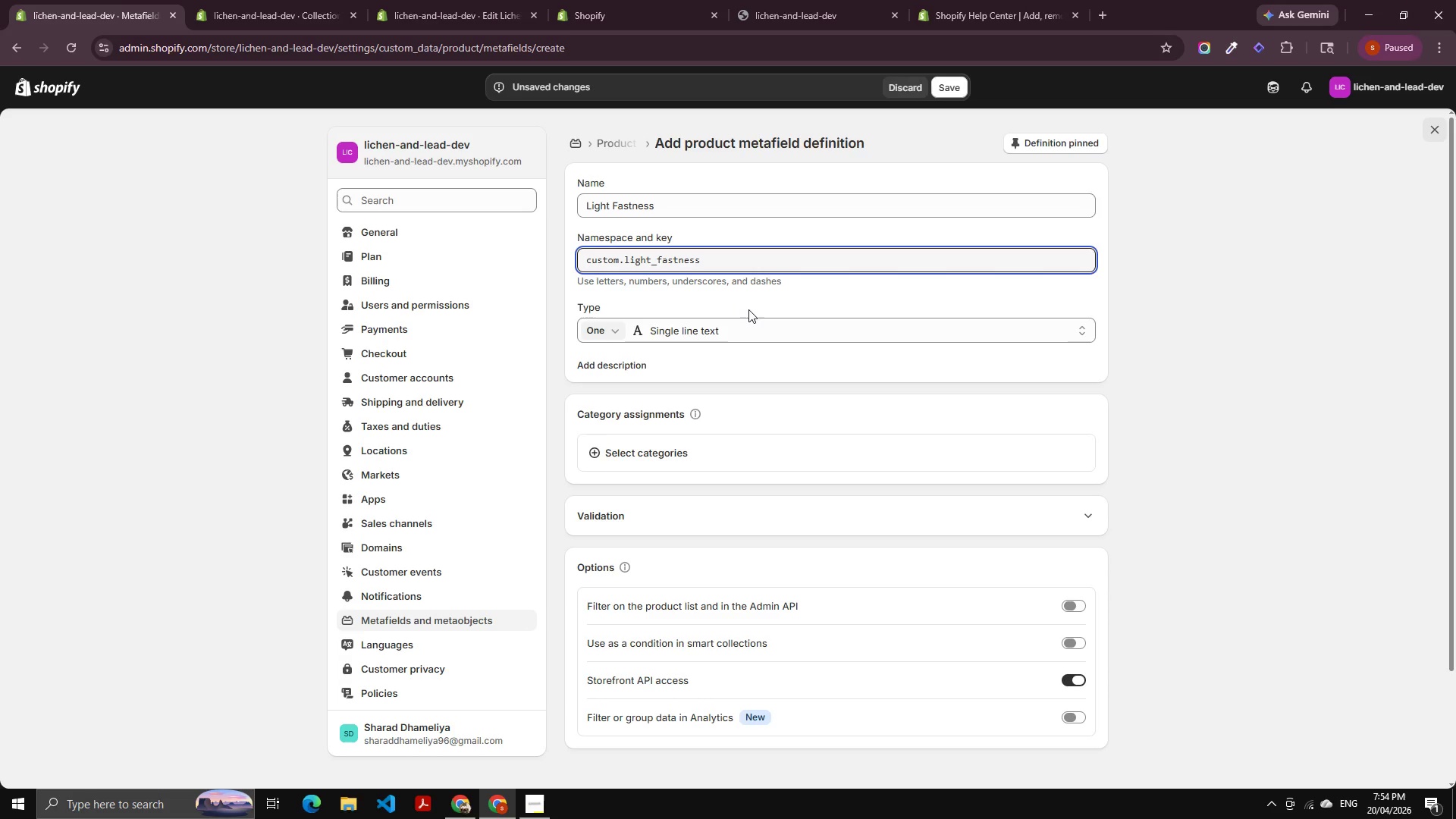 
key(Backslash)
 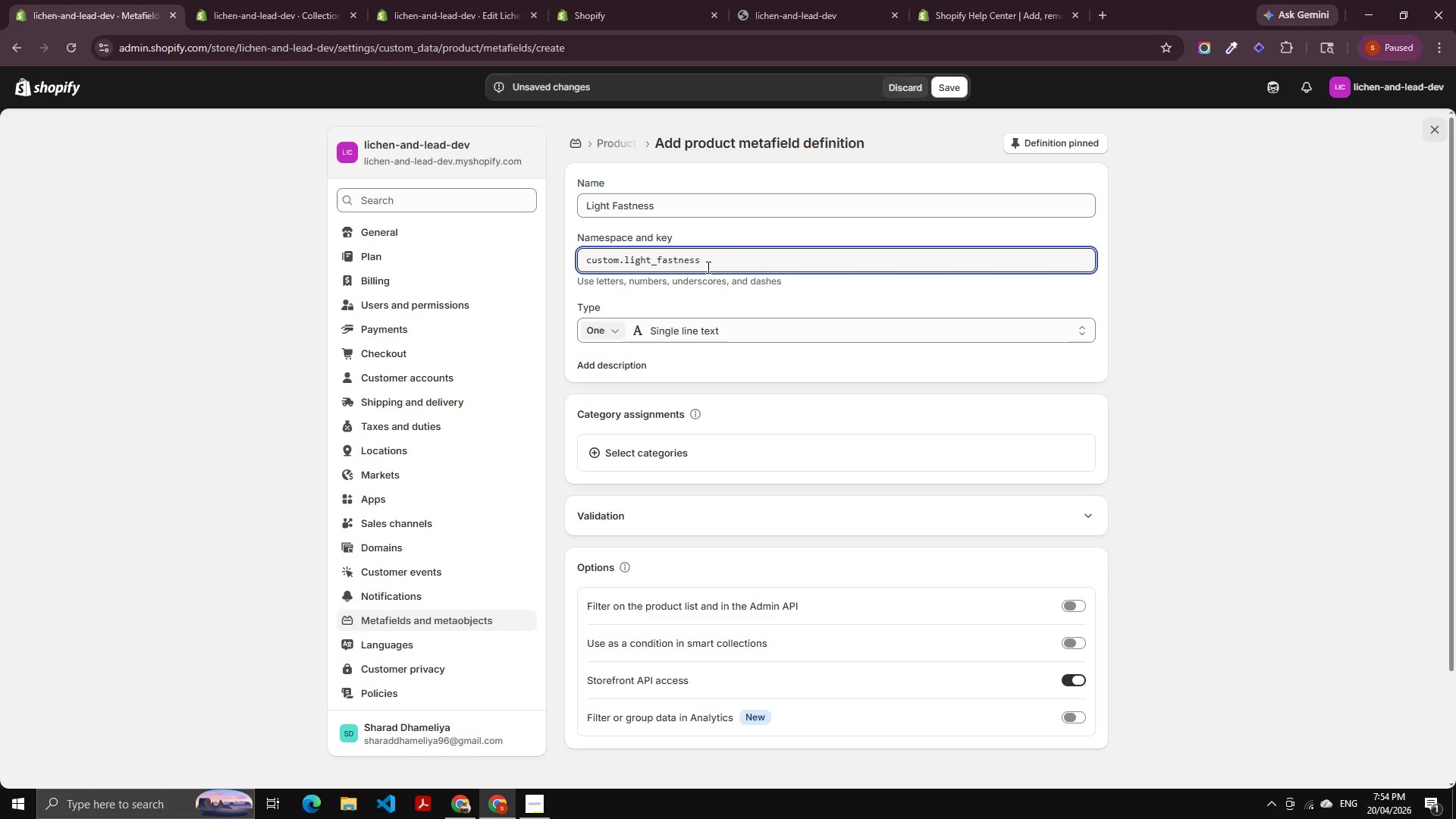 
key(Backspace)
 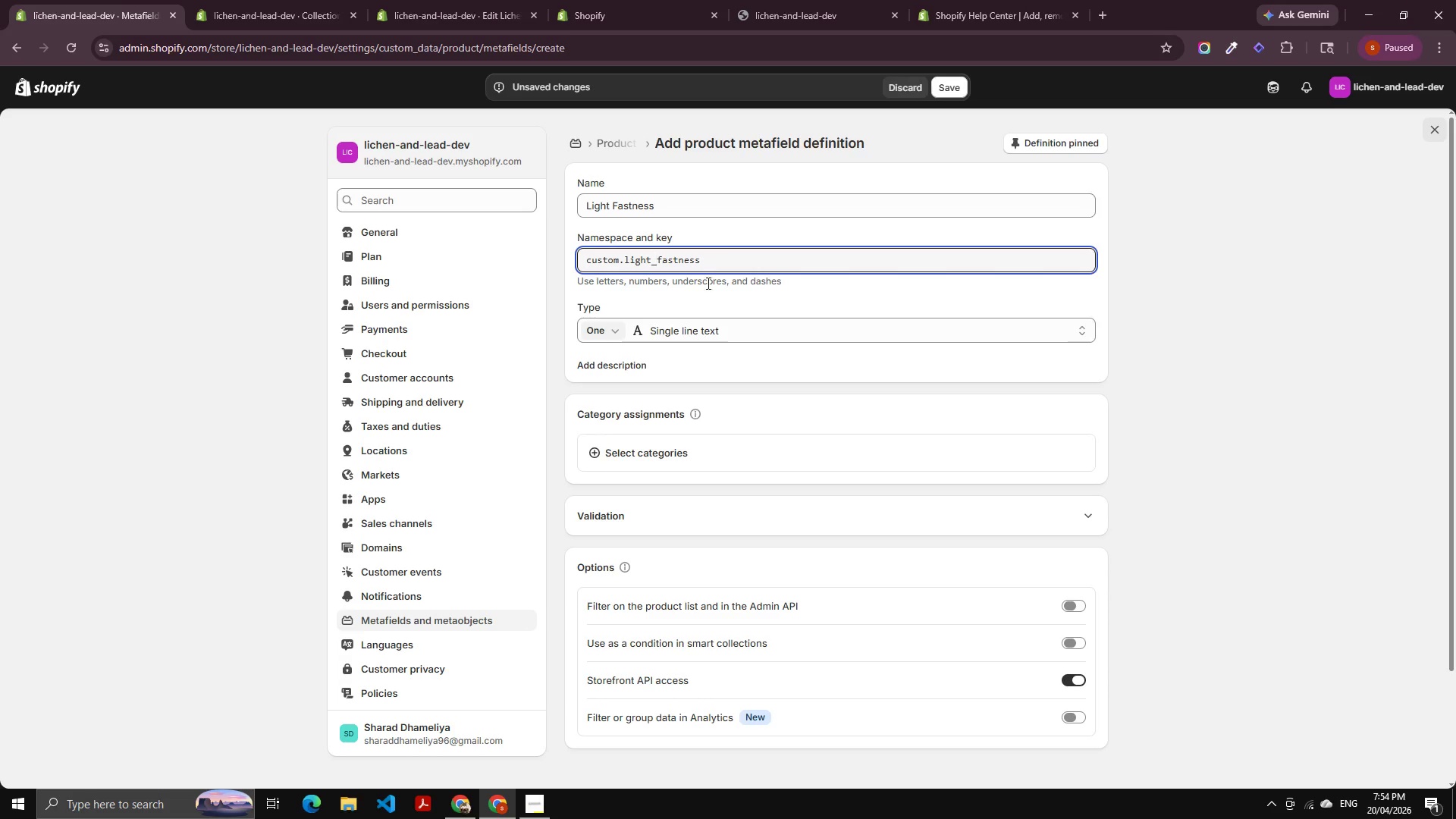 
key(Backspace)
 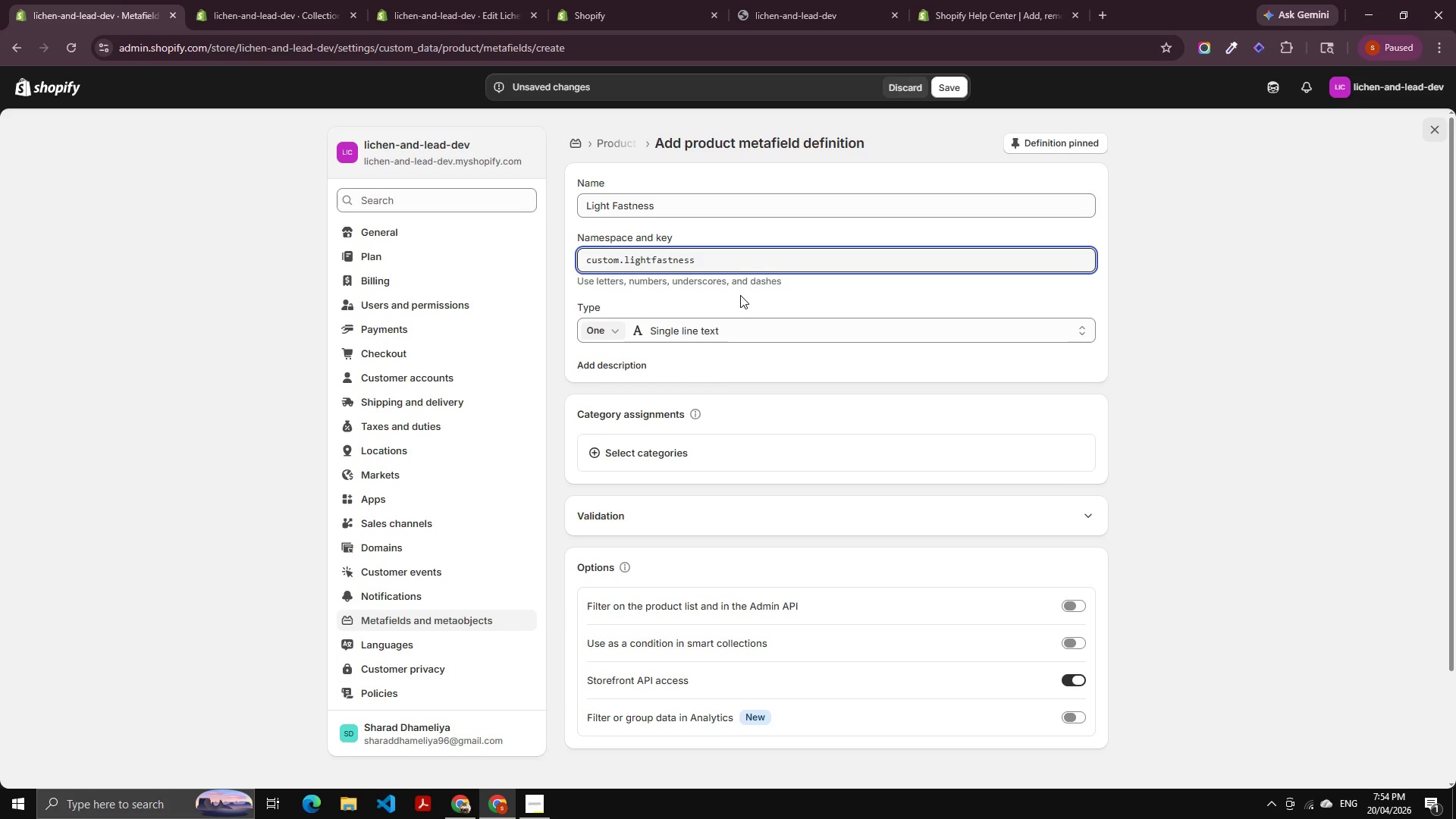 
wait(5.5)
 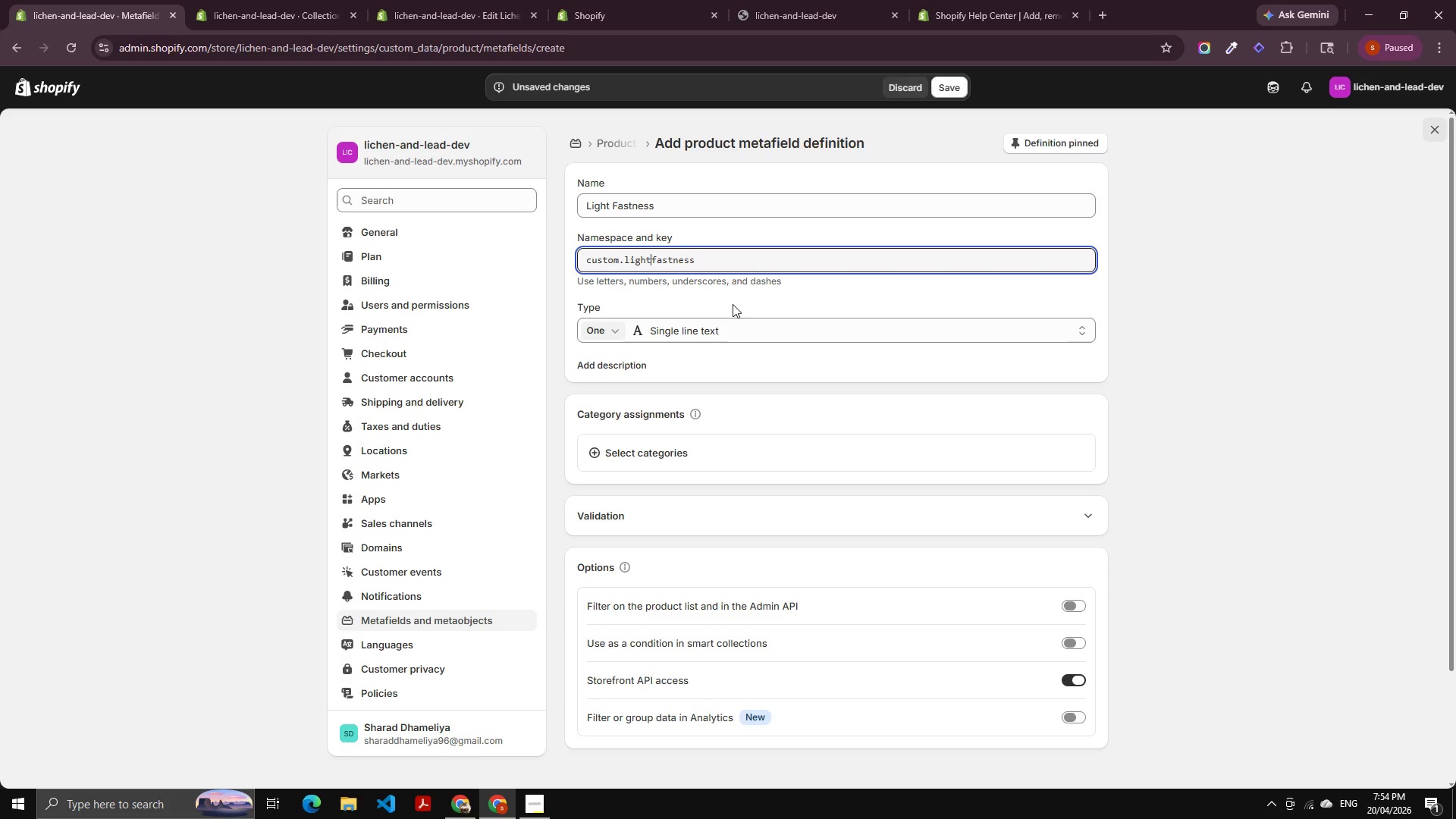 
left_click([942, 91])
 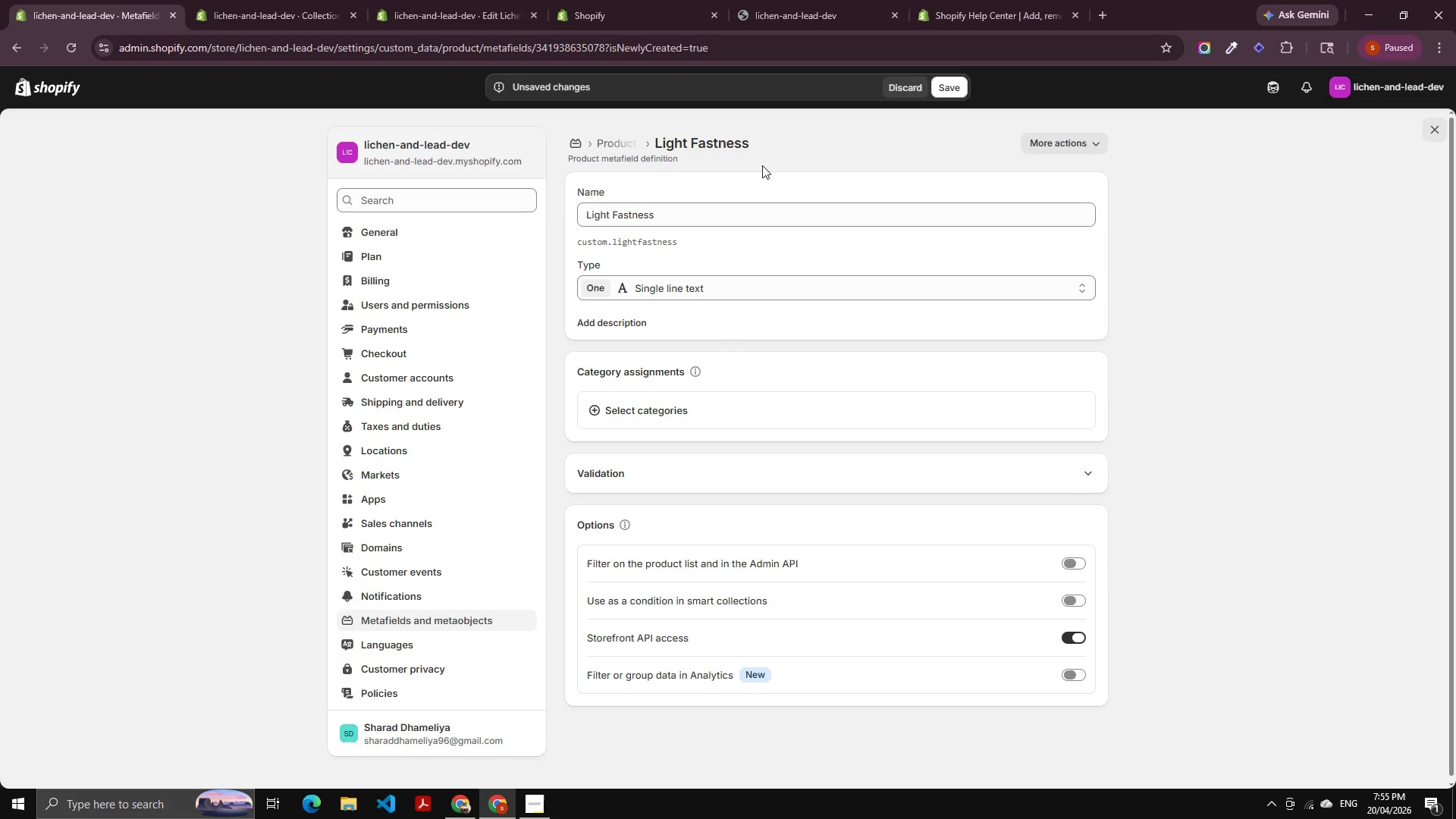 
left_click([623, 145])
 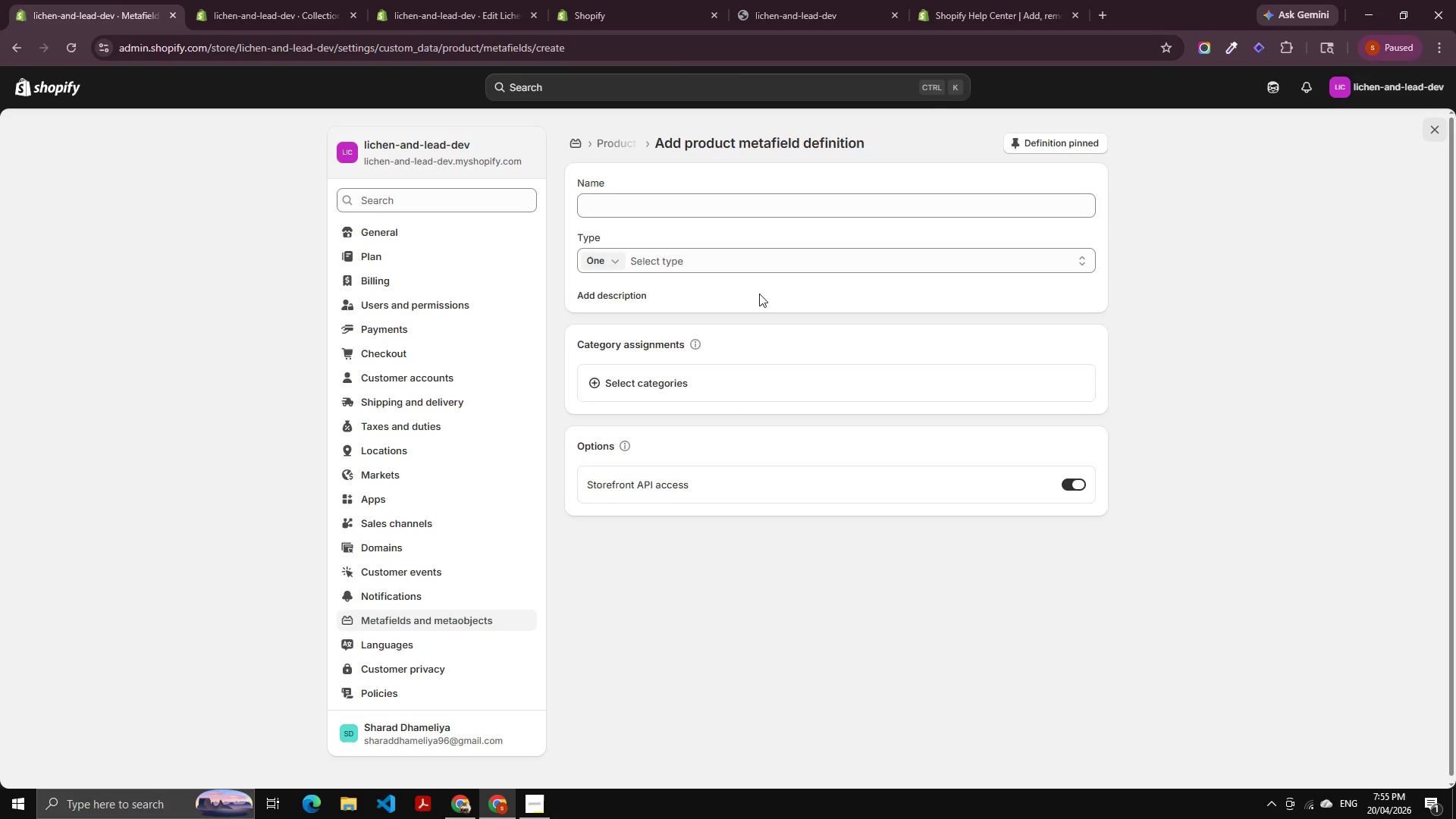 
wait(5.33)
 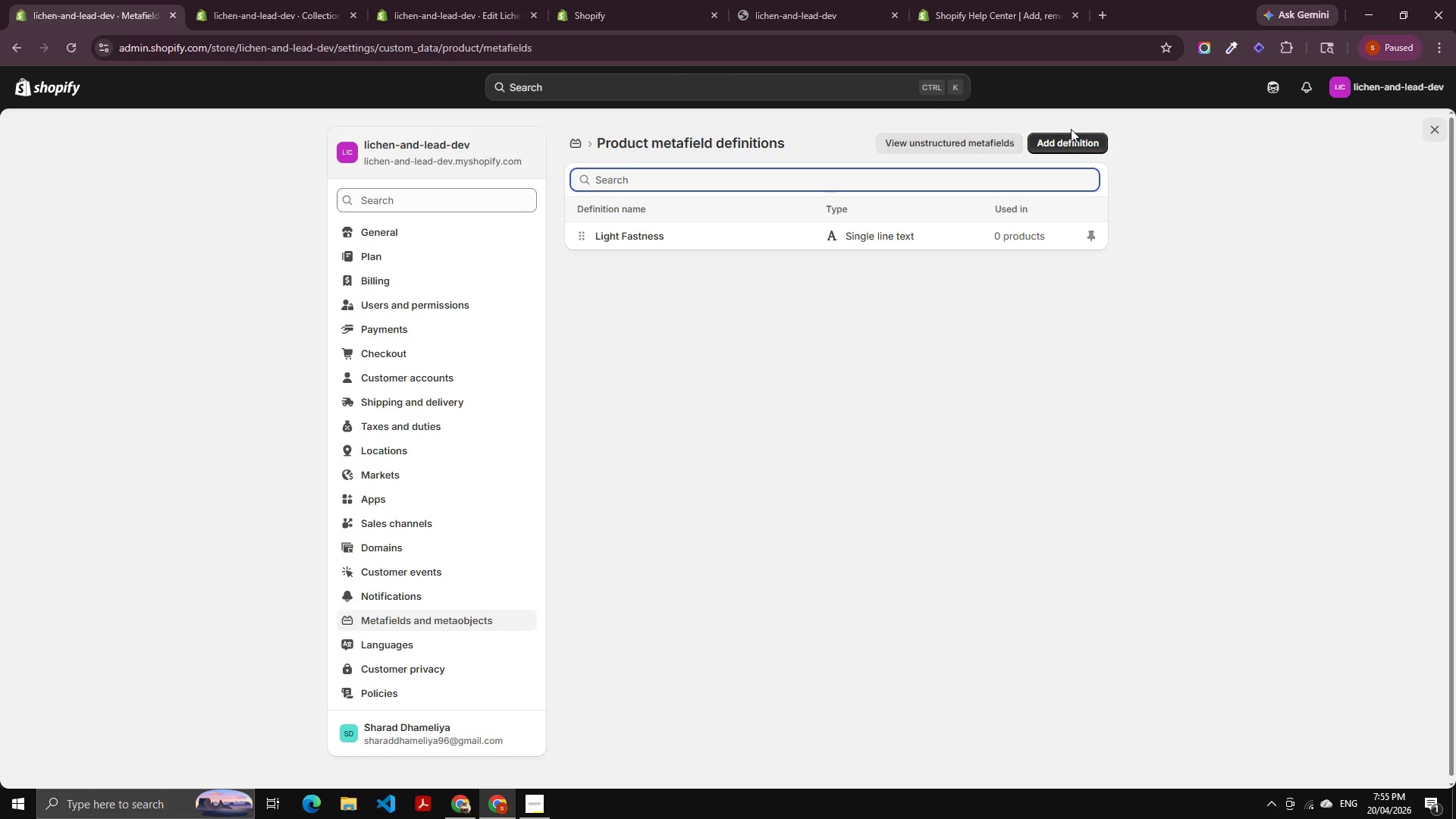 
left_click([687, 215])
 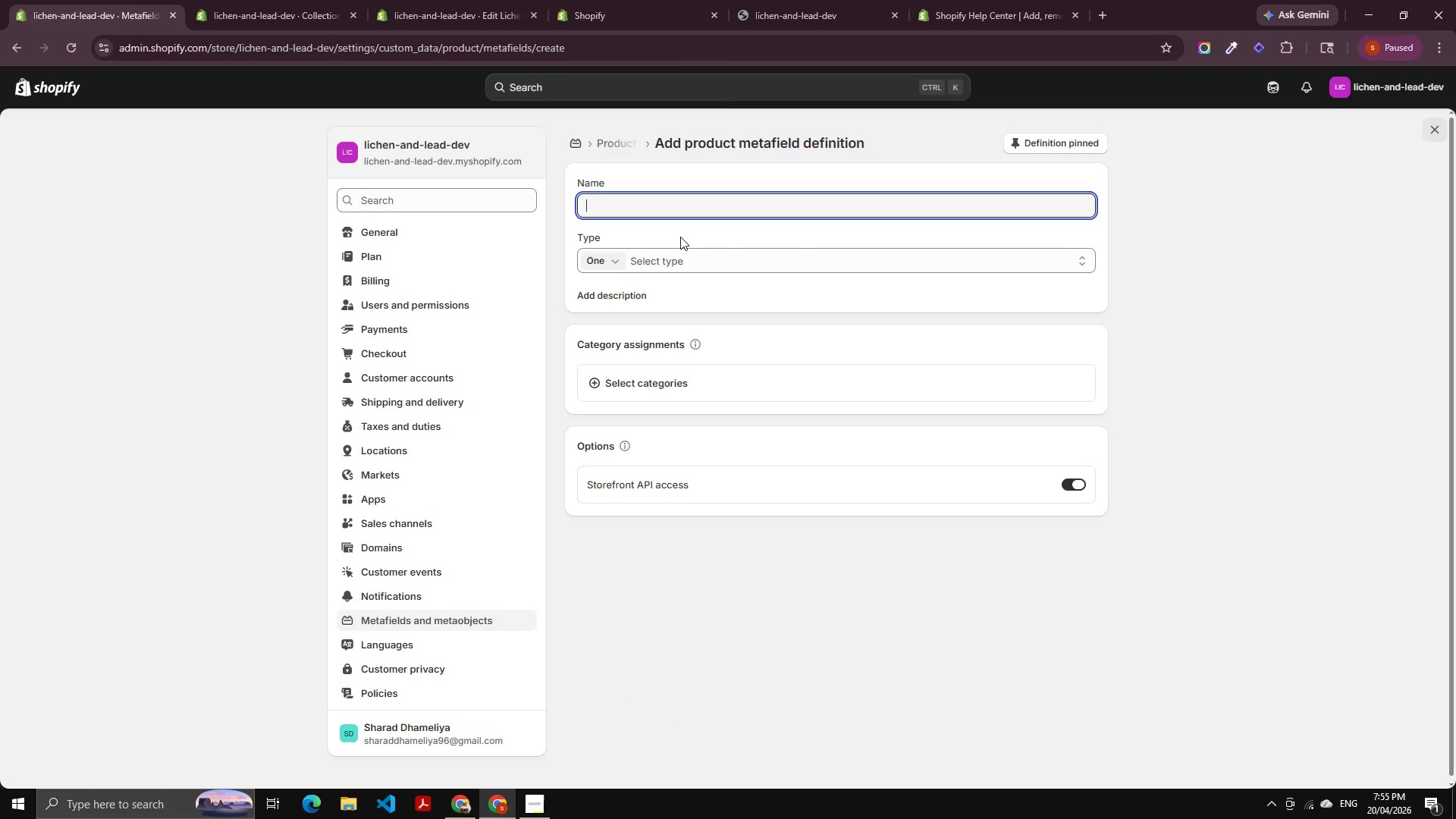 
type(PH lev)
 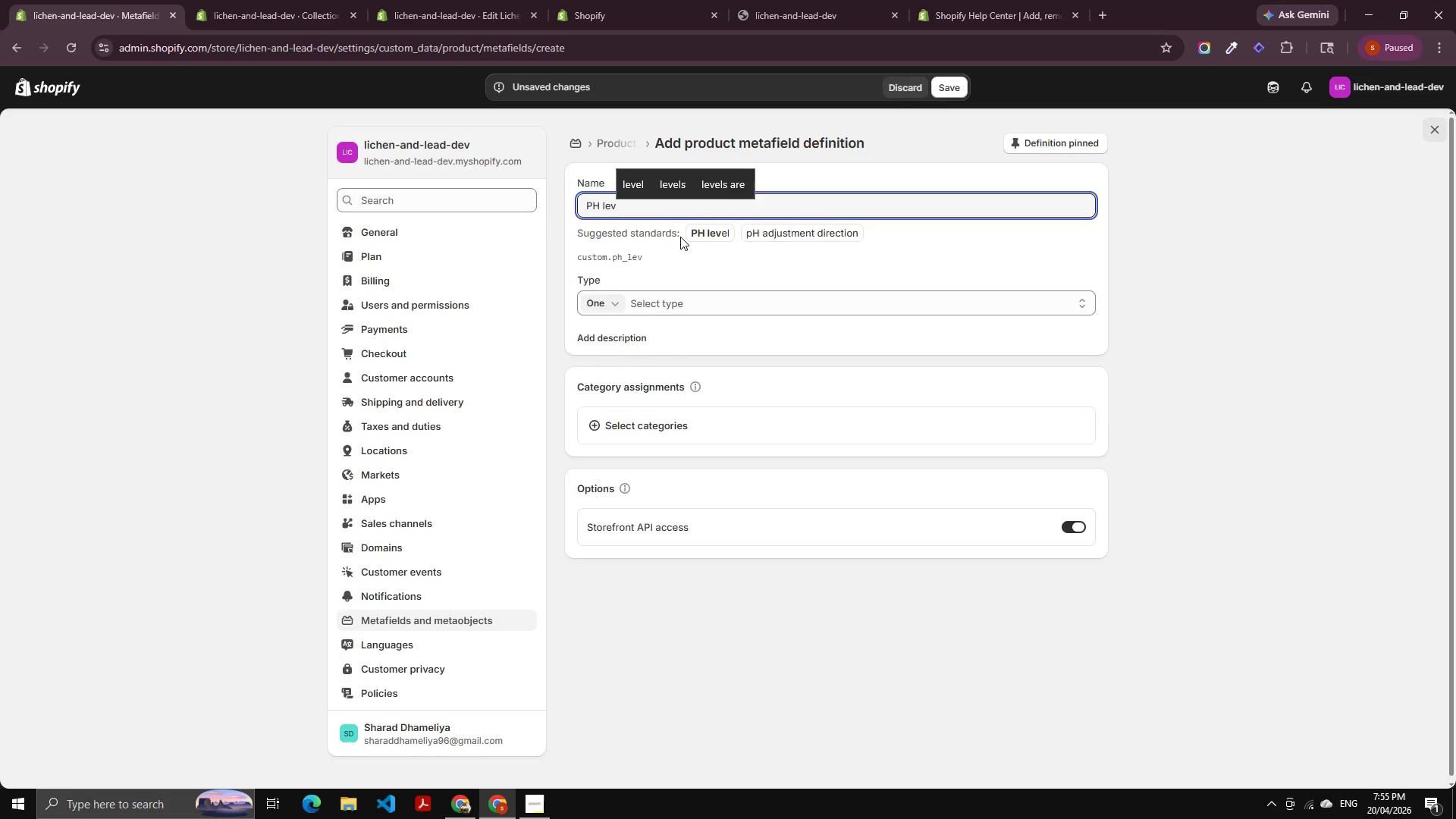 
key(ArrowUp)
 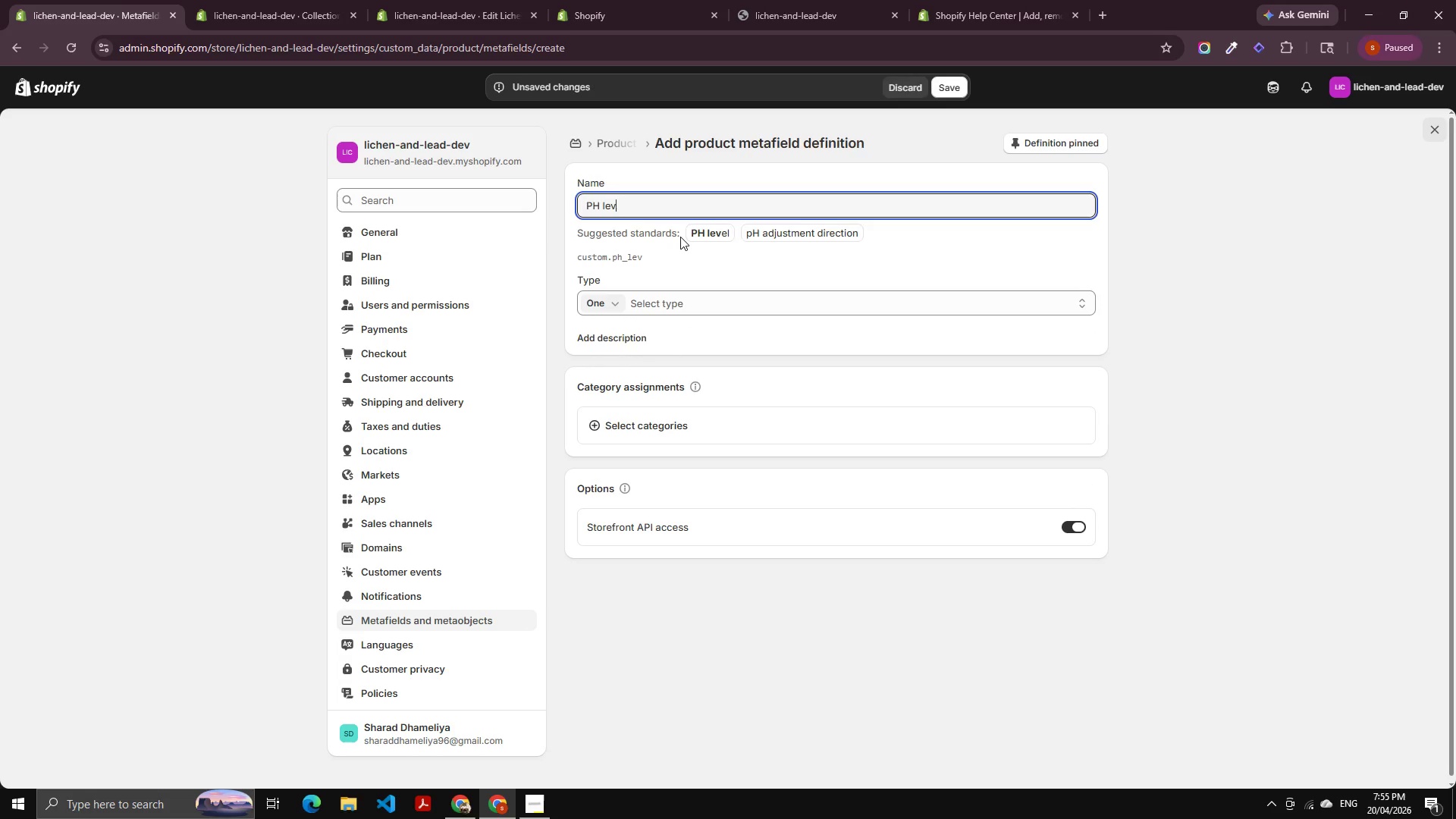 
key(Enter)
 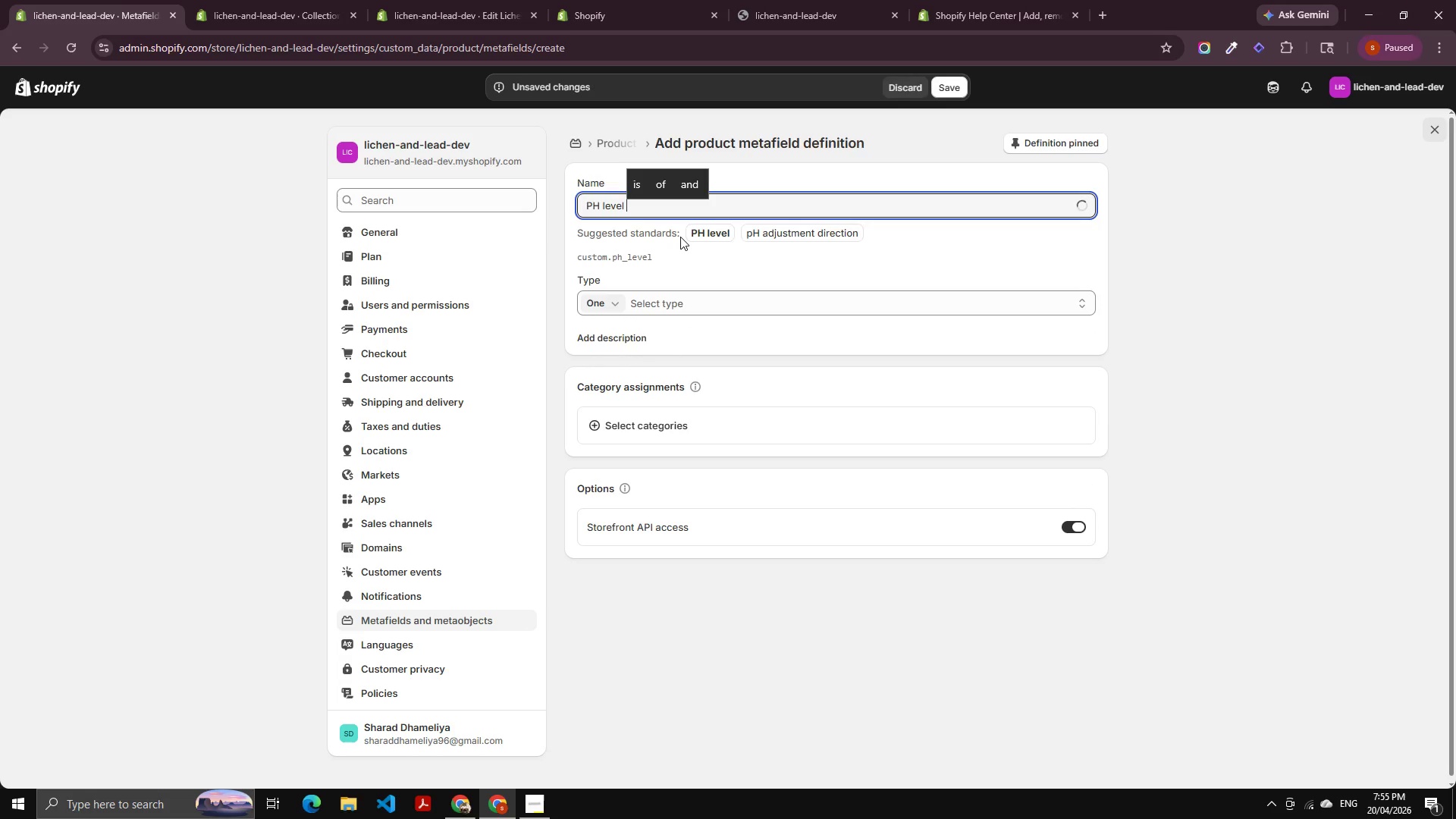 
key(Backspace)
 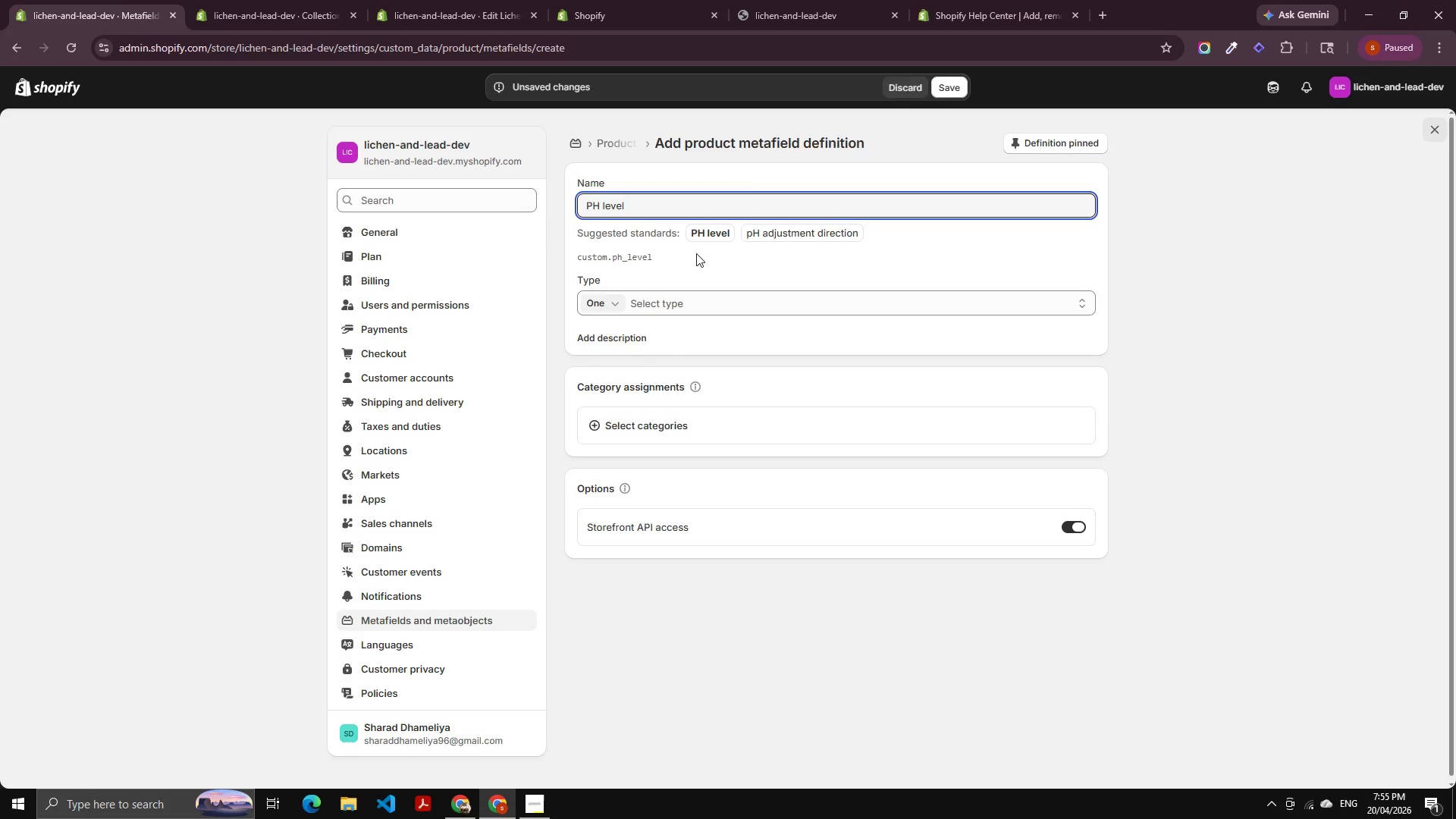 
left_click([704, 232])
 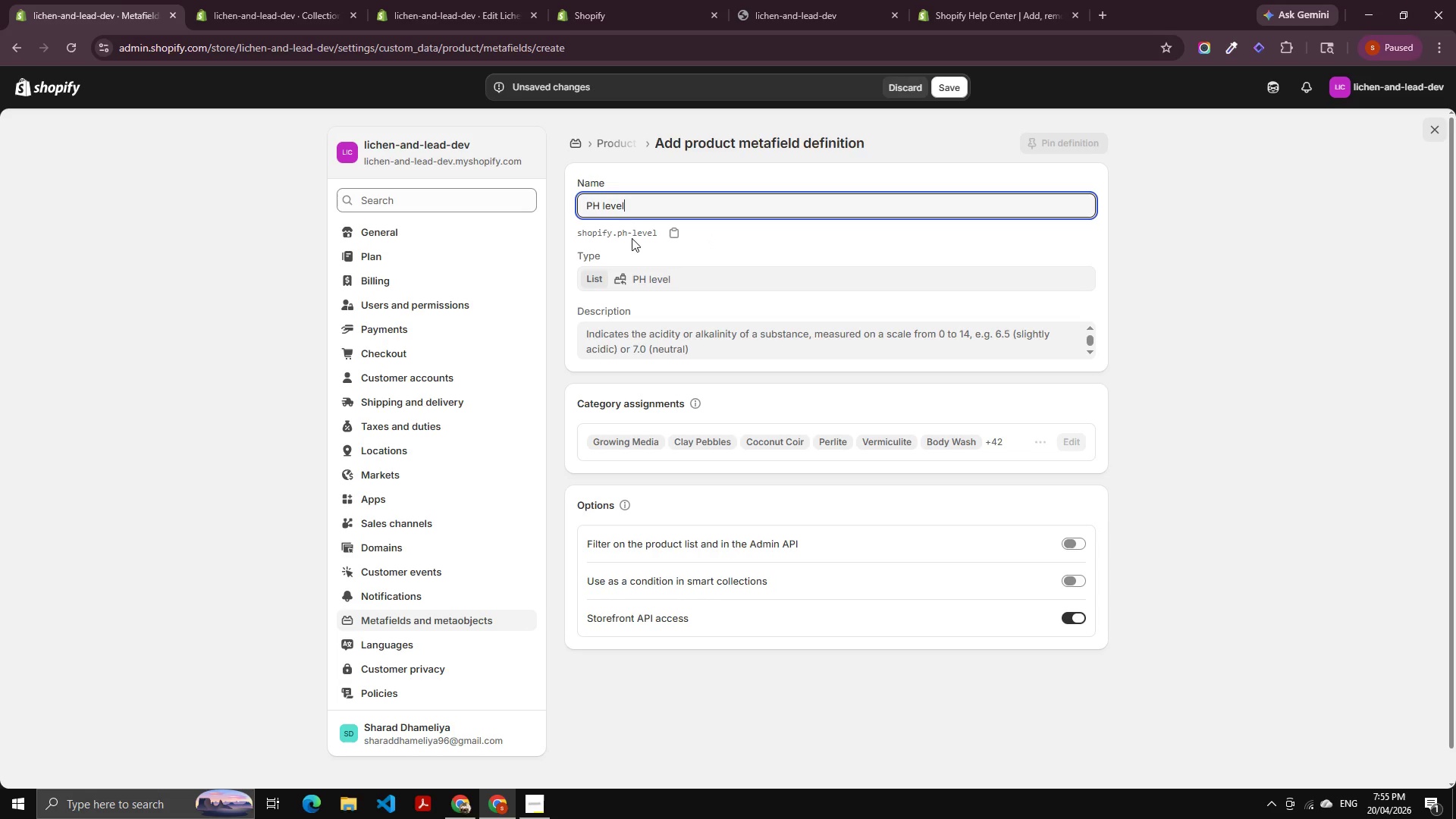 
wait(5.52)
 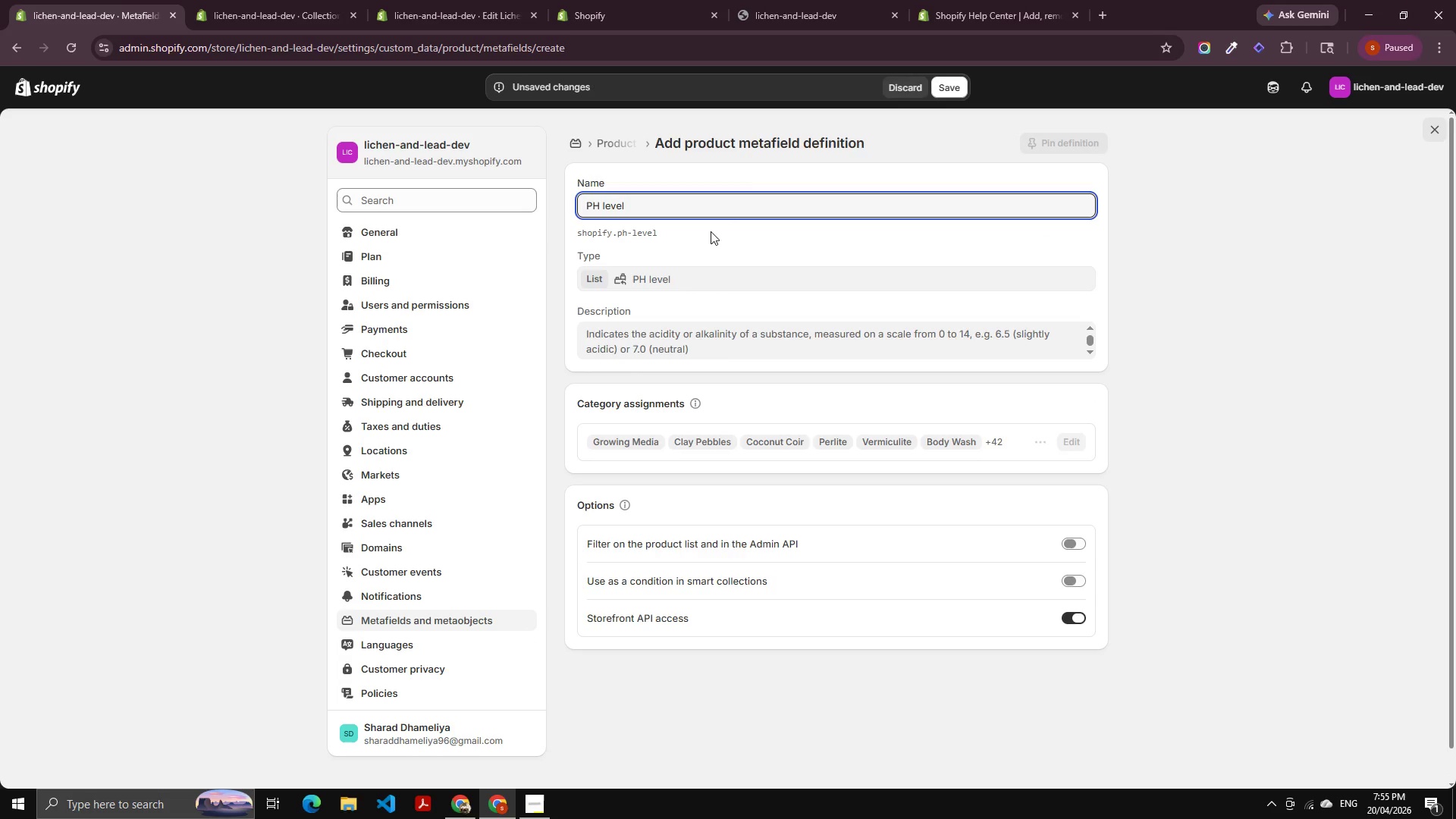 
left_click([635, 225])
 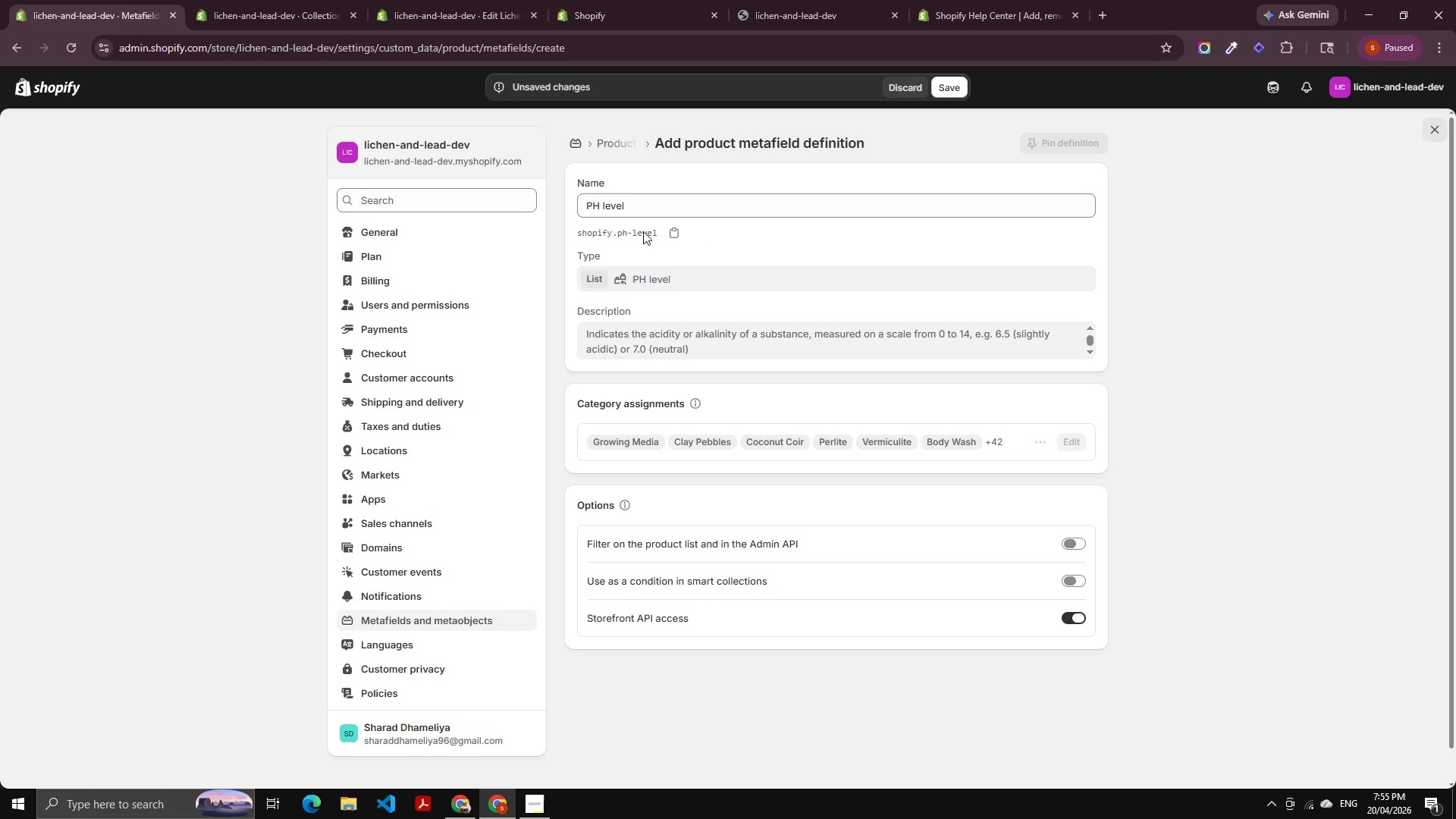 
left_click([643, 231])
 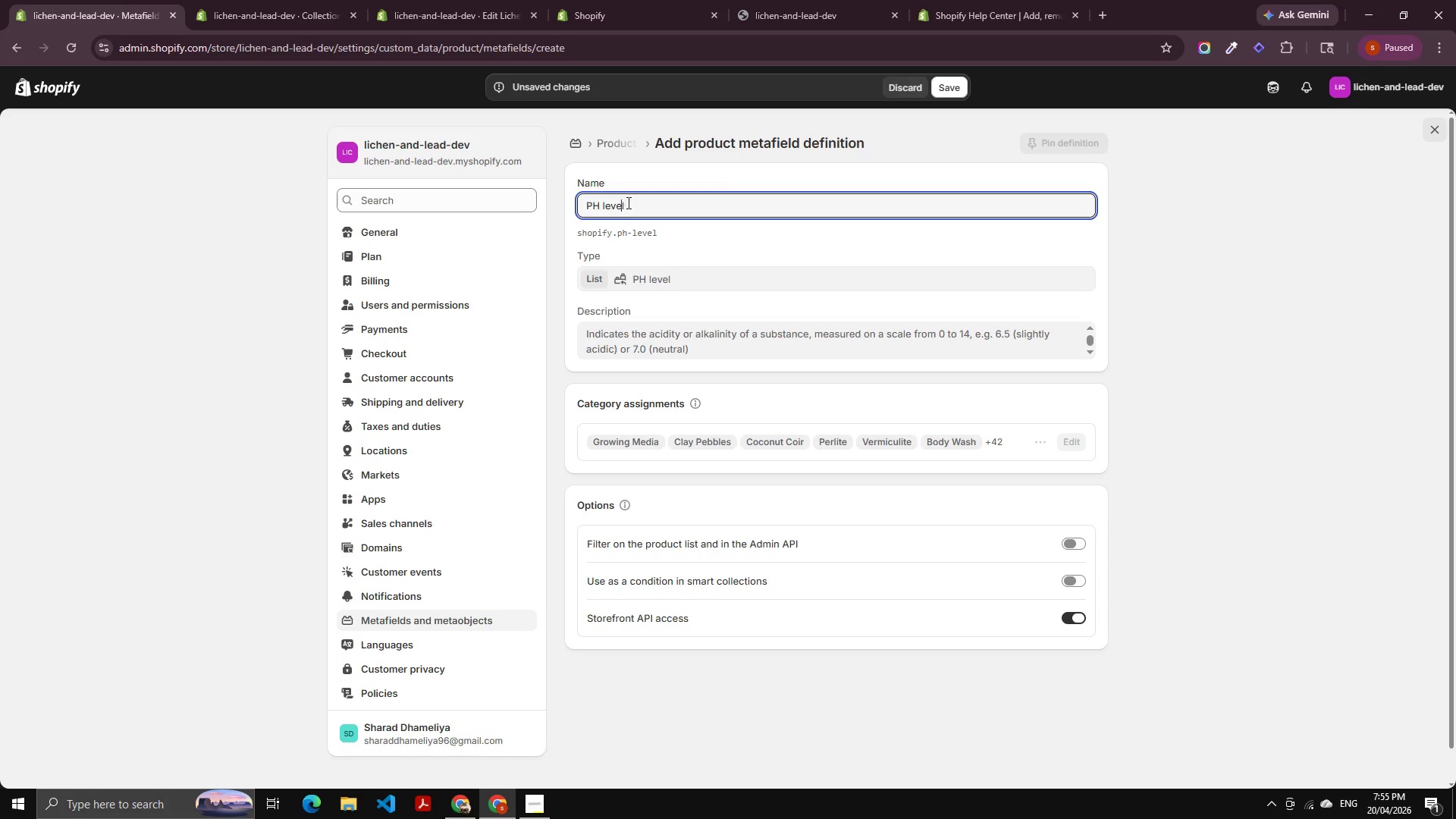 
double_click([632, 206])
 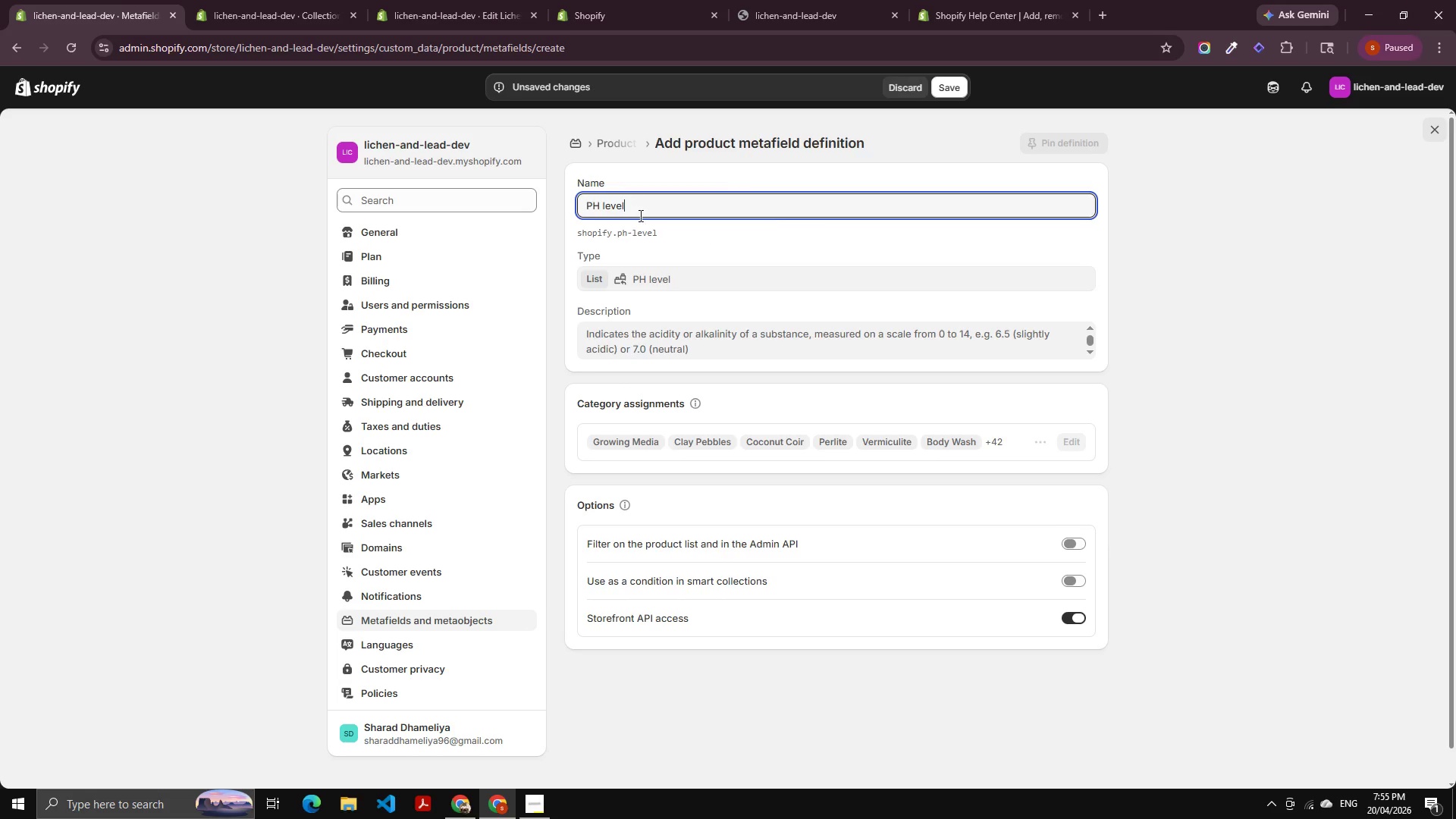 
key(Backspace)
 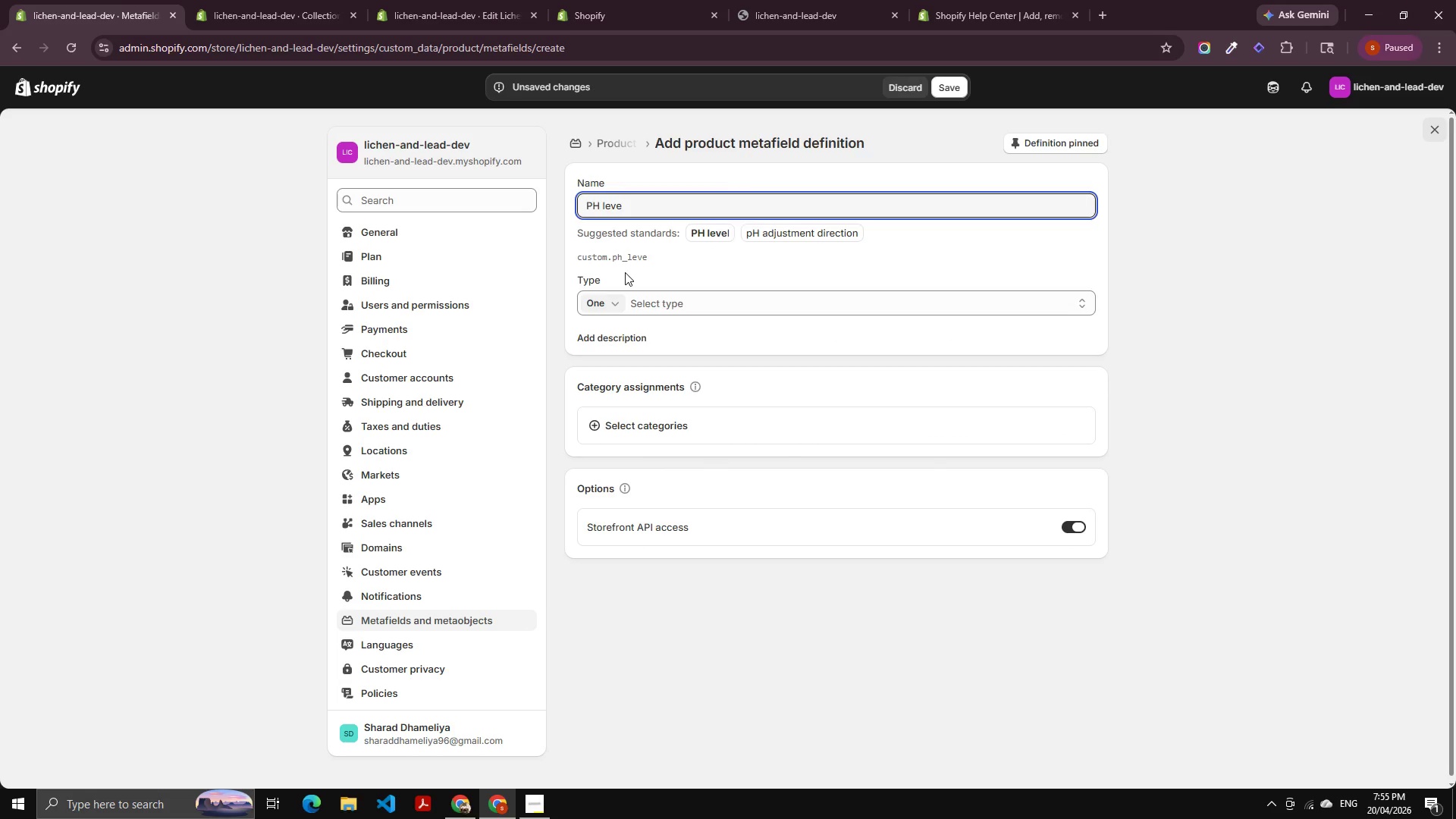 
type(al)
 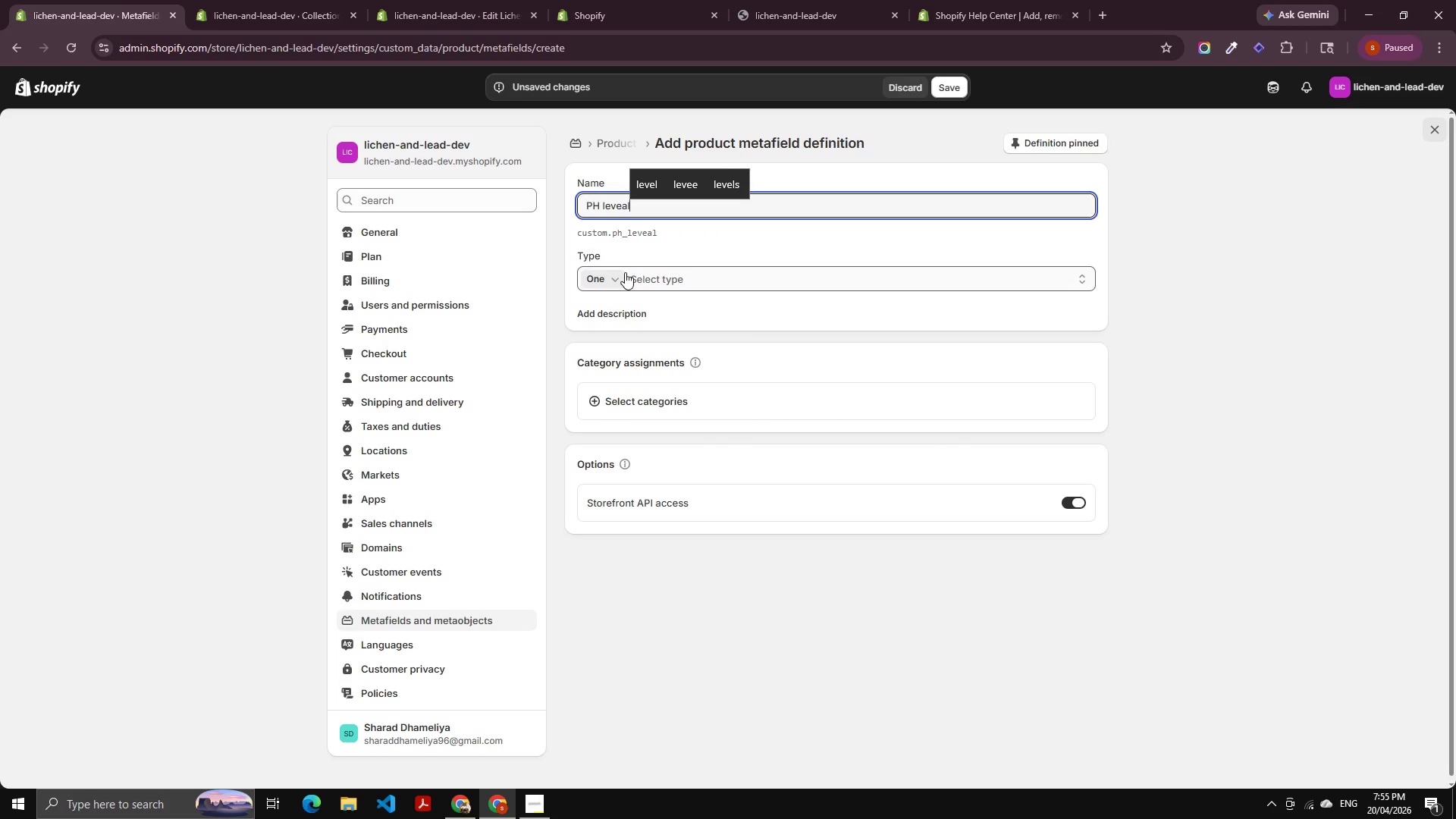 
key(ArrowUp)
 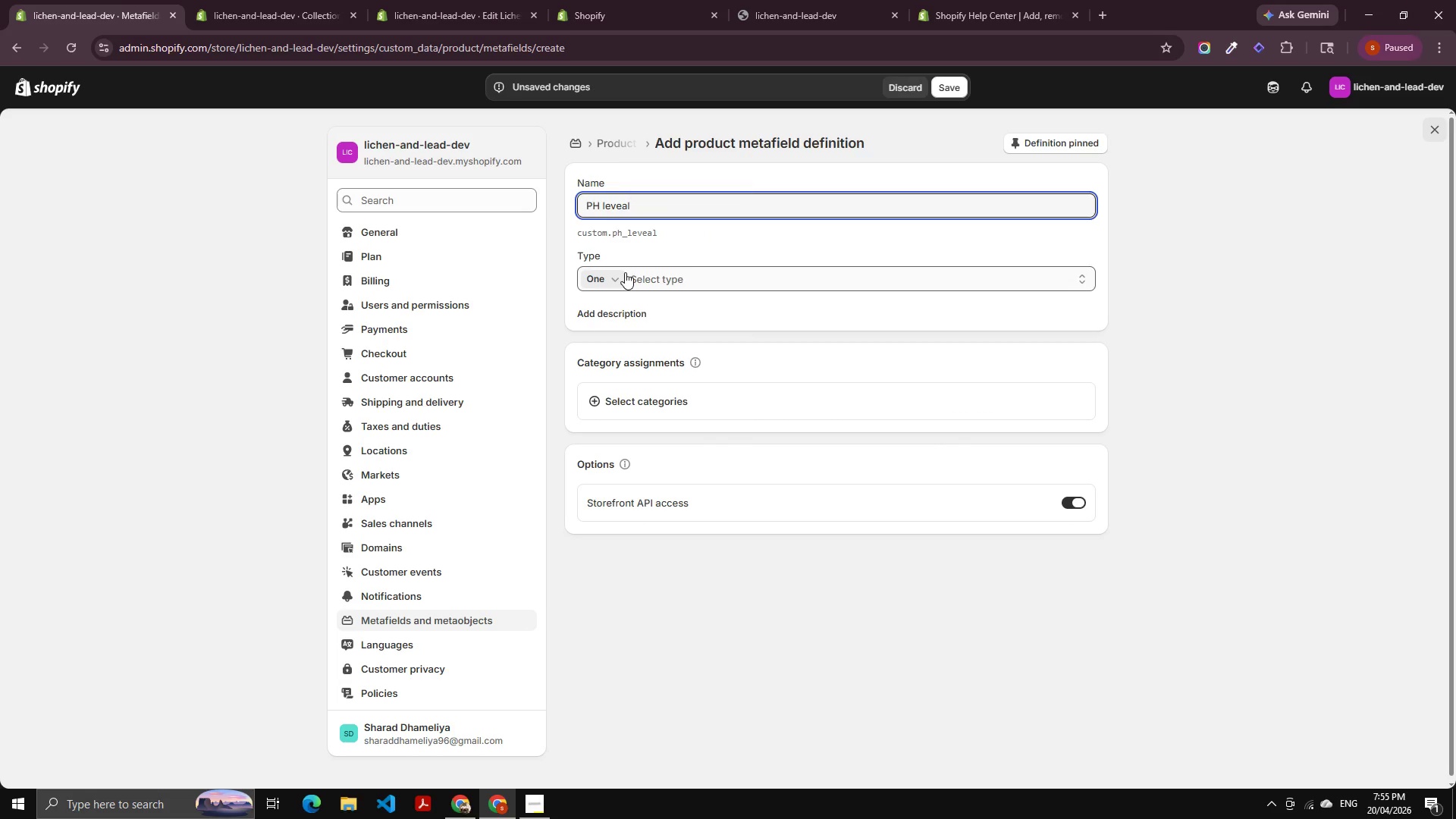 
key(Enter)
 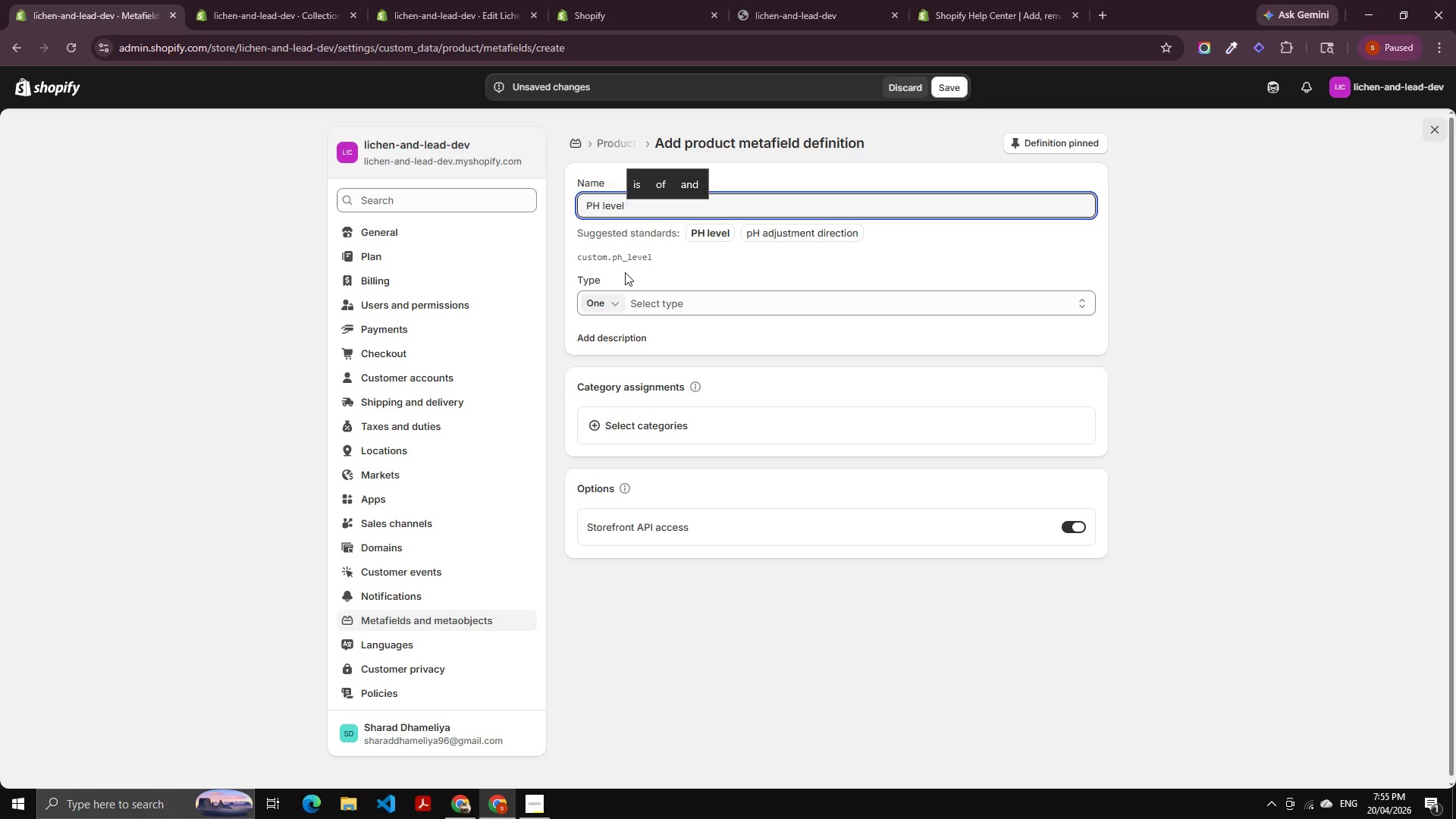 
key(Backspace)
 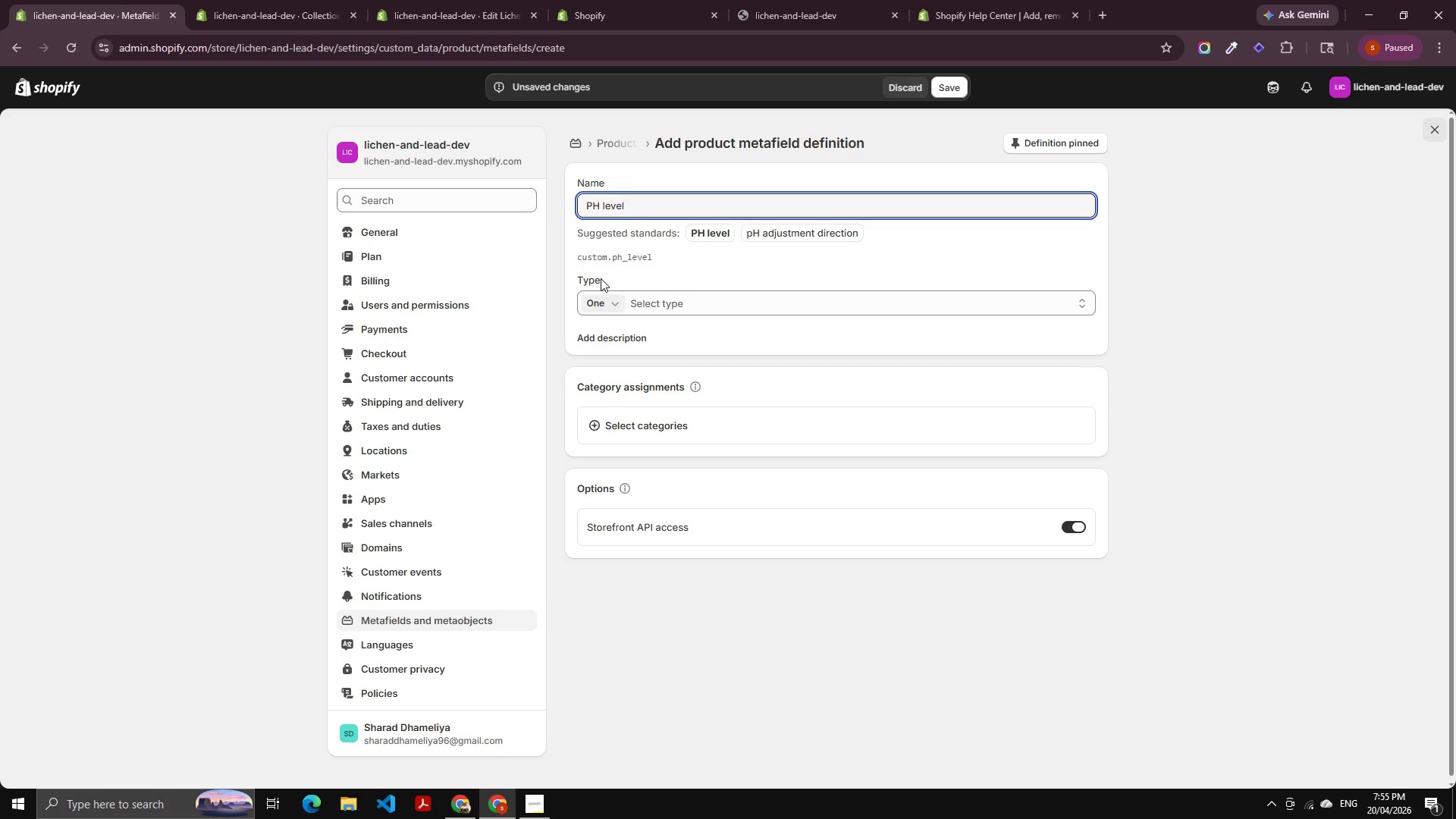 
left_click([617, 265])
 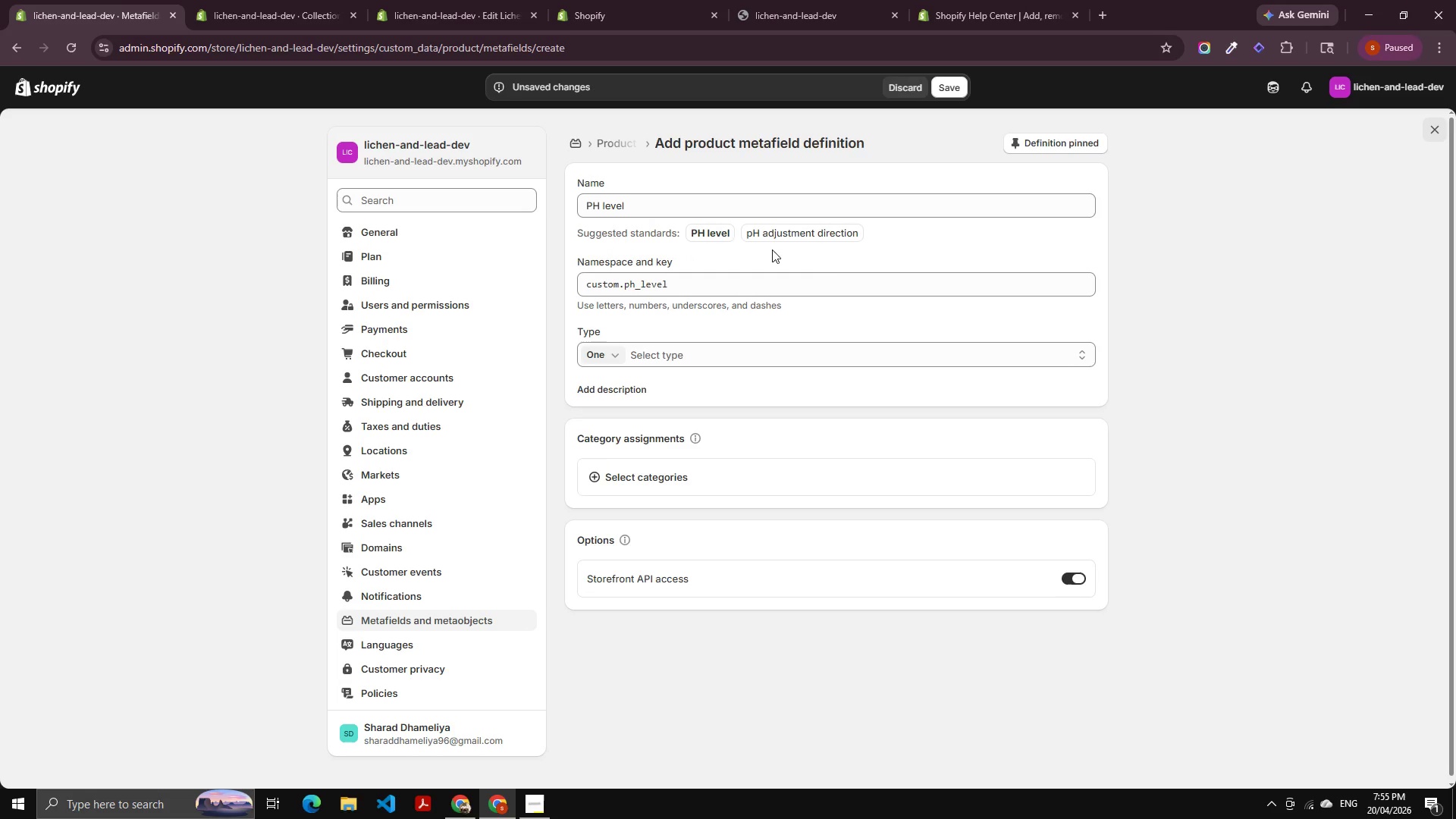 
left_click_drag(start_coordinate=[691, 342], to_coordinate=[687, 346])
 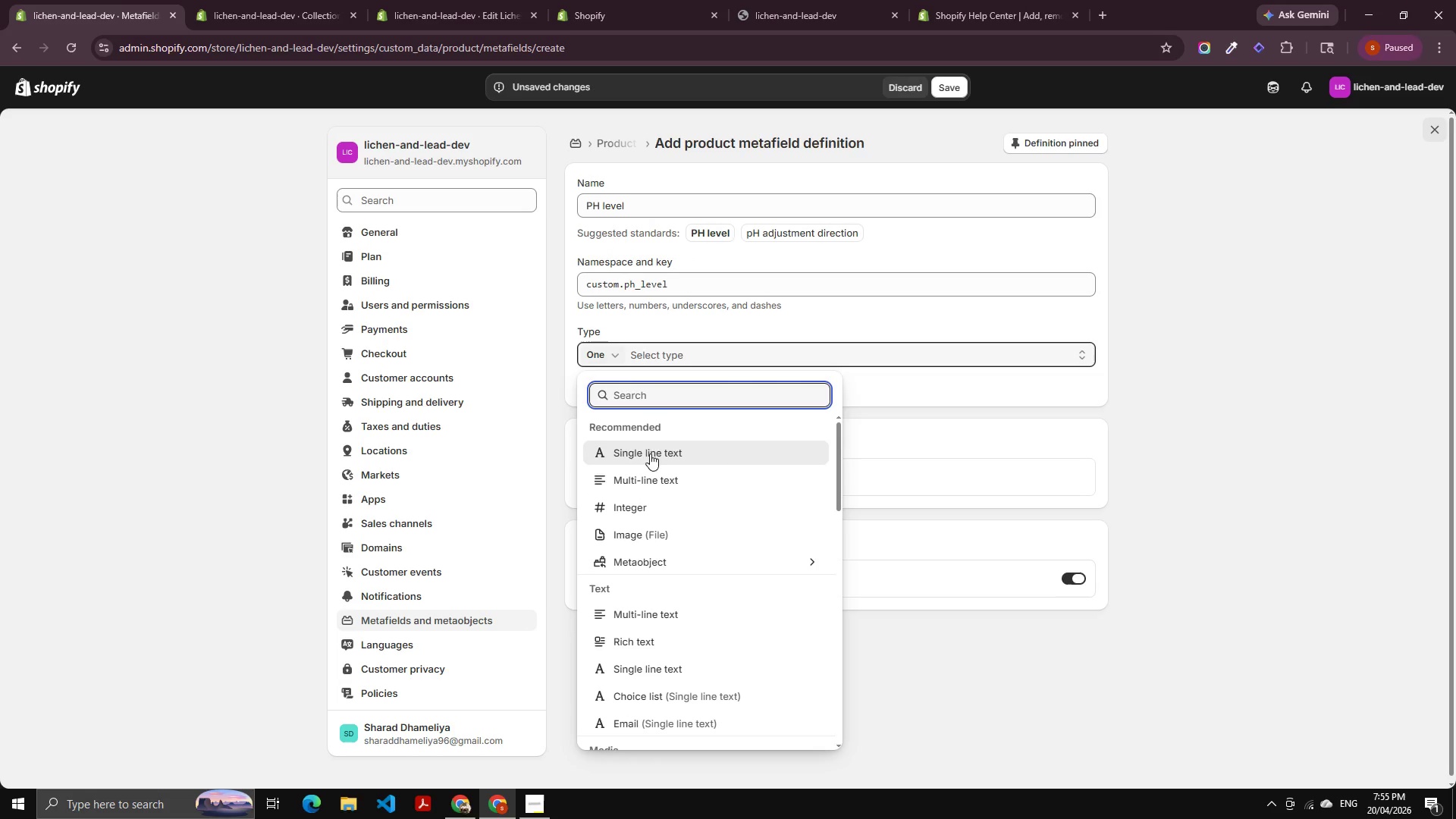 
type(nu)
 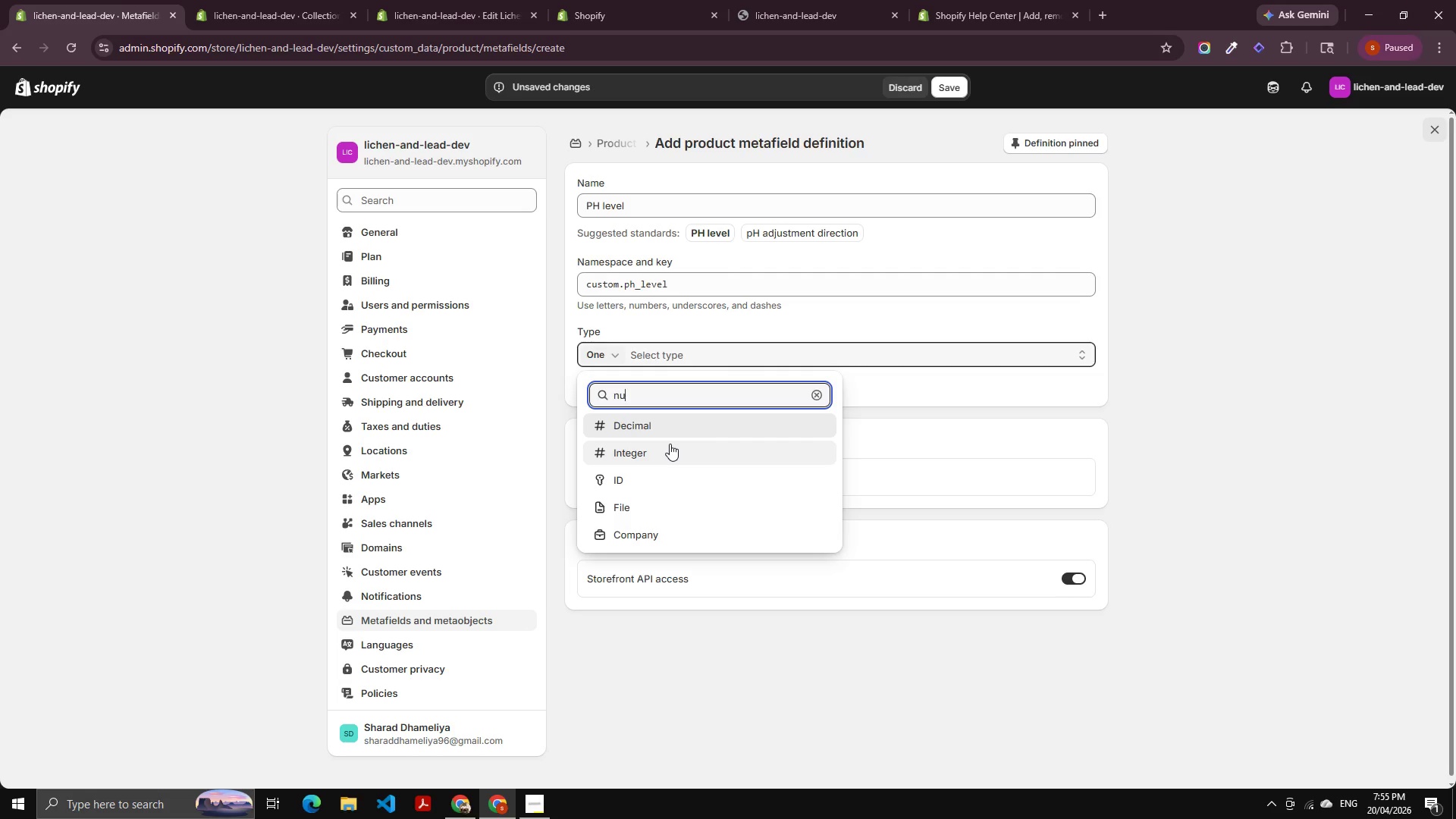 
left_click([672, 447])
 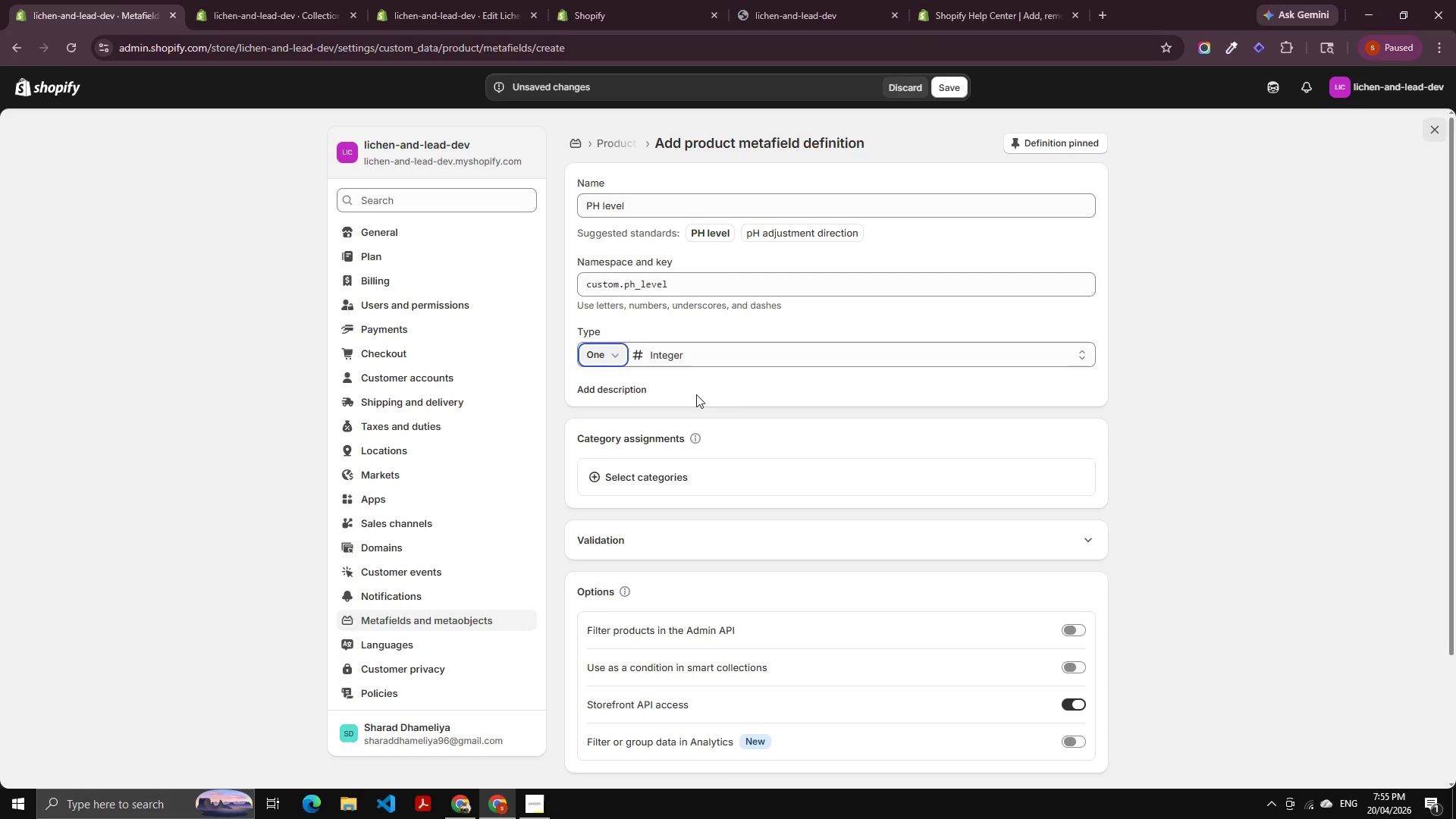 
wait(5.14)
 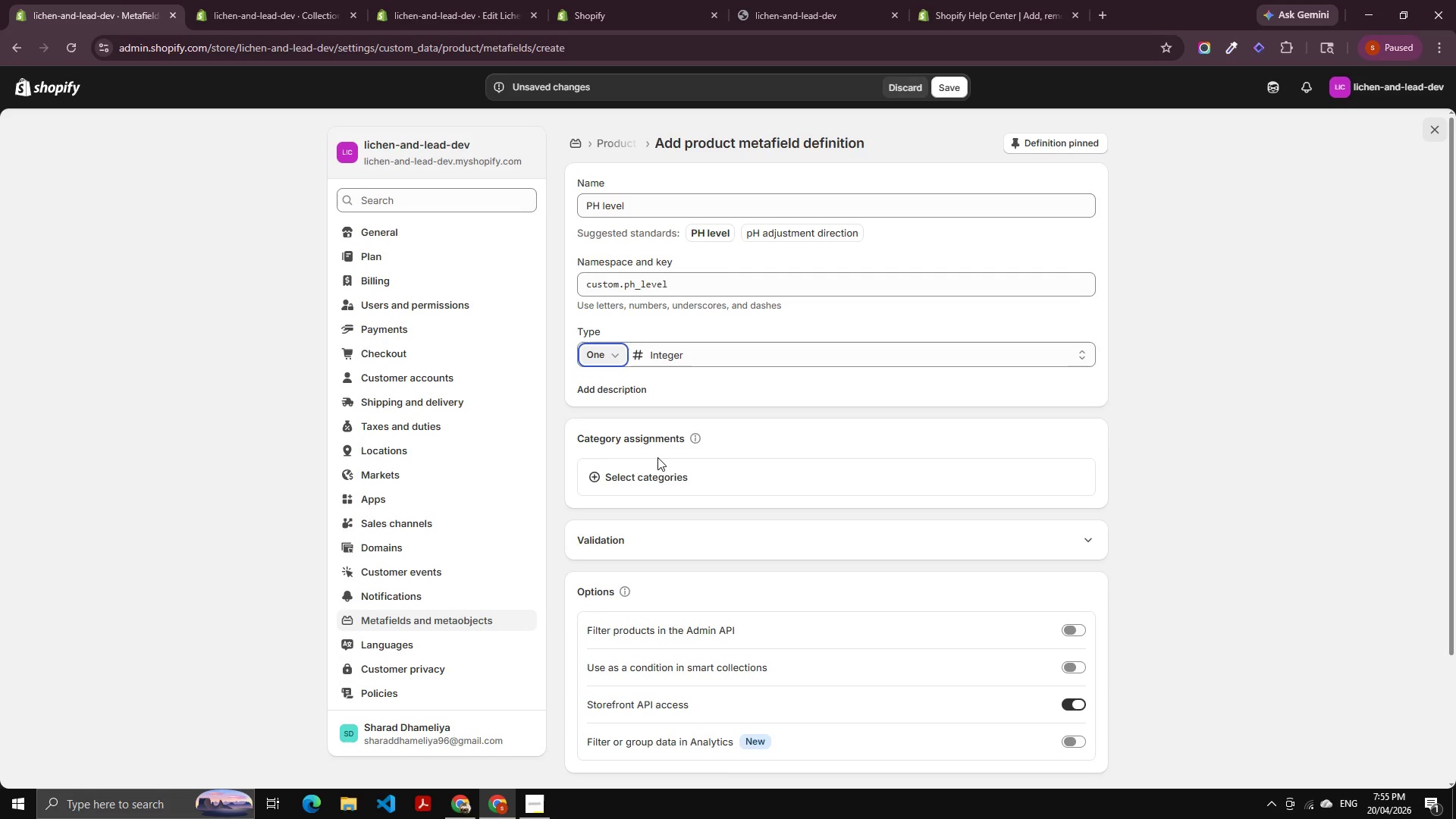 
left_click([955, 88])
 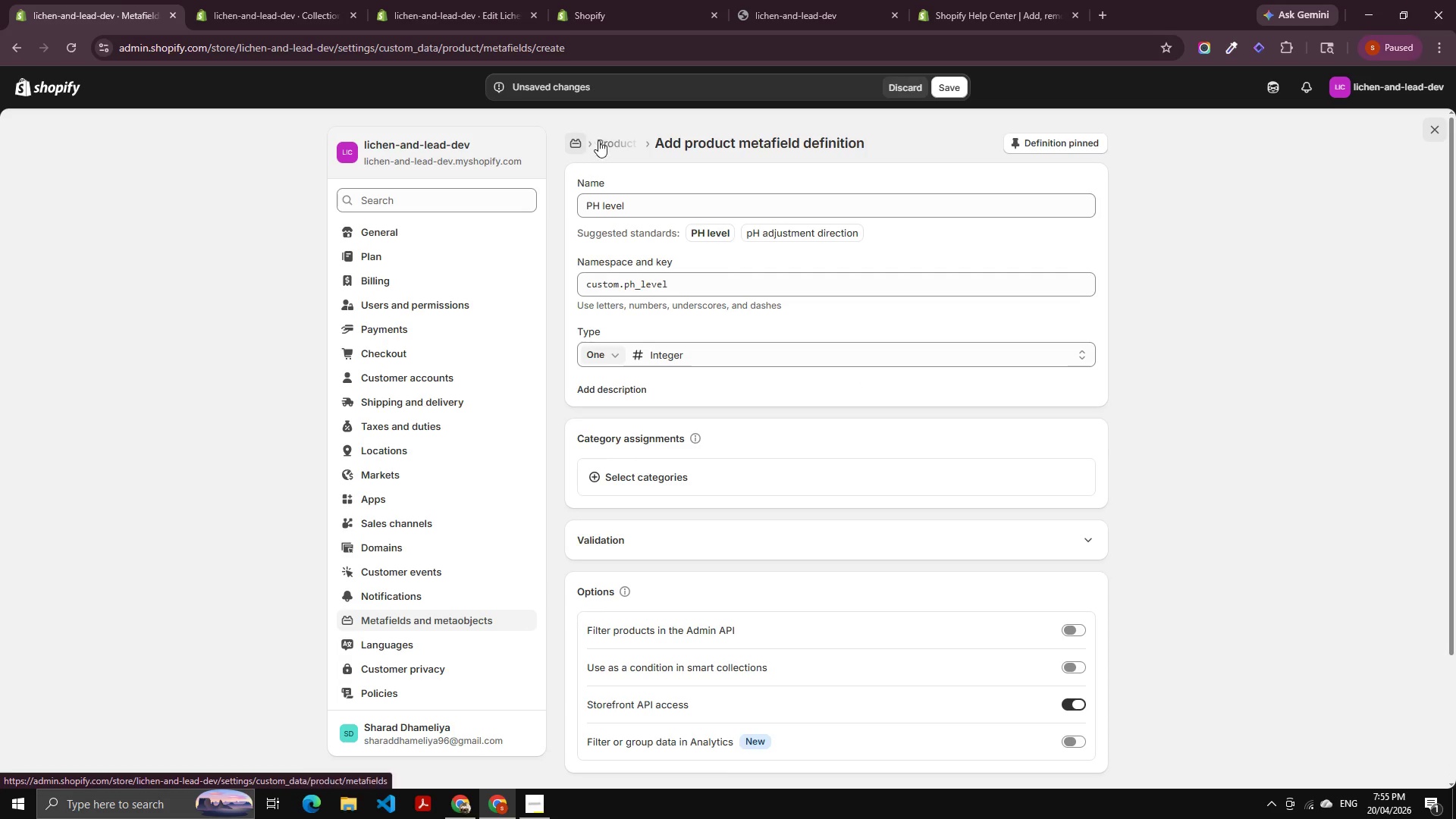 
left_click([610, 140])
 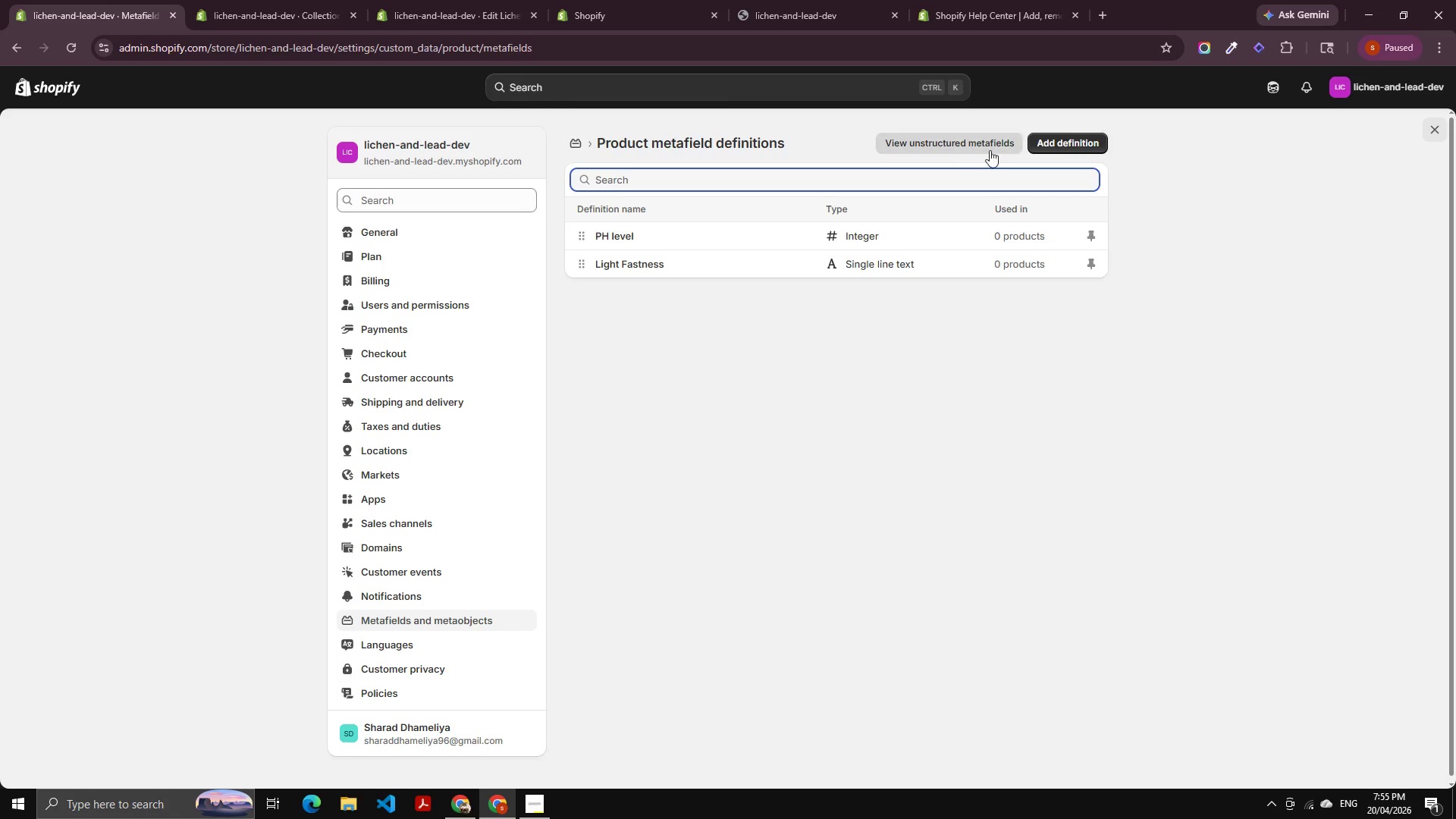 
left_click([1043, 139])
 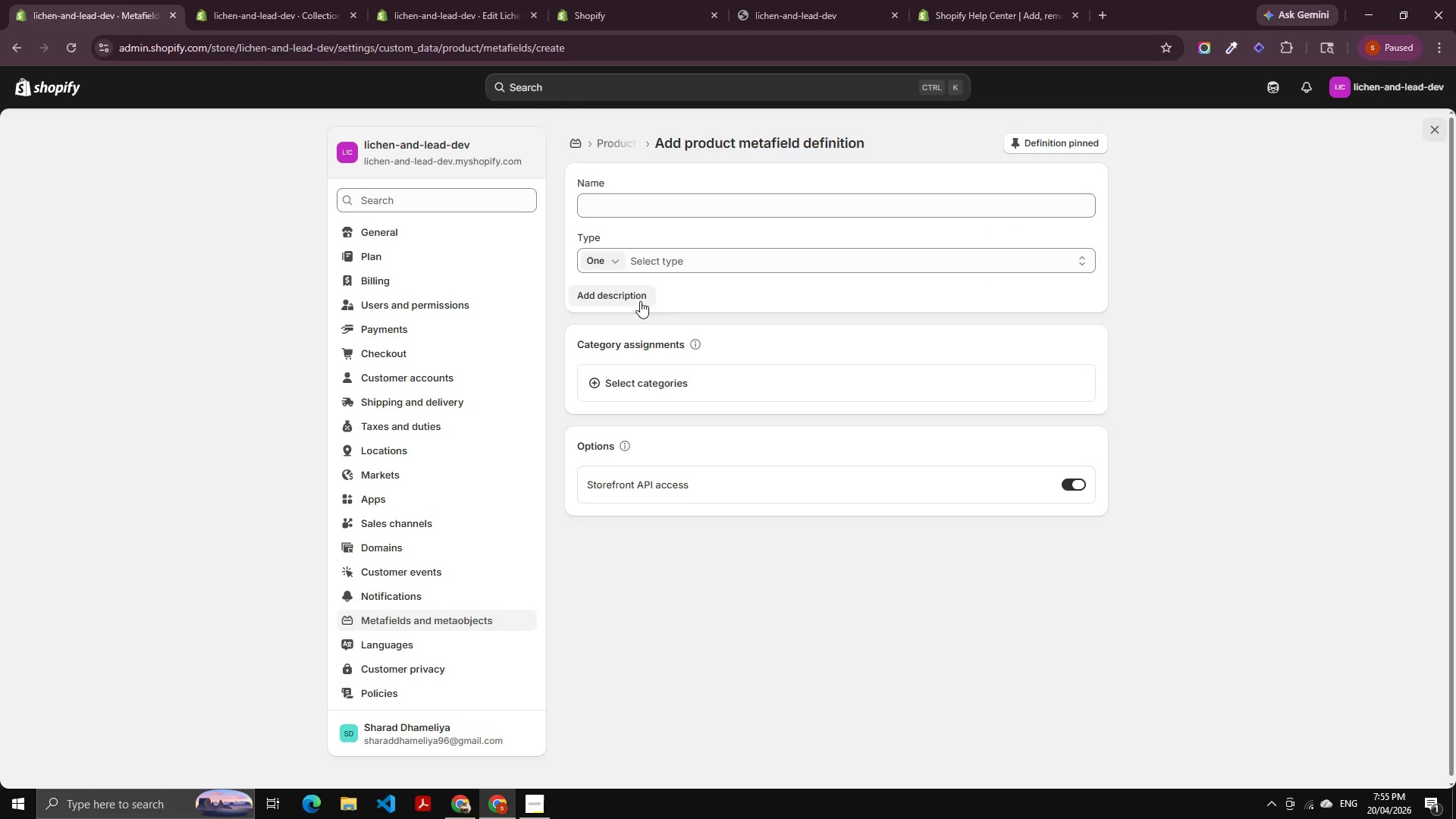 
left_click([619, 203])
 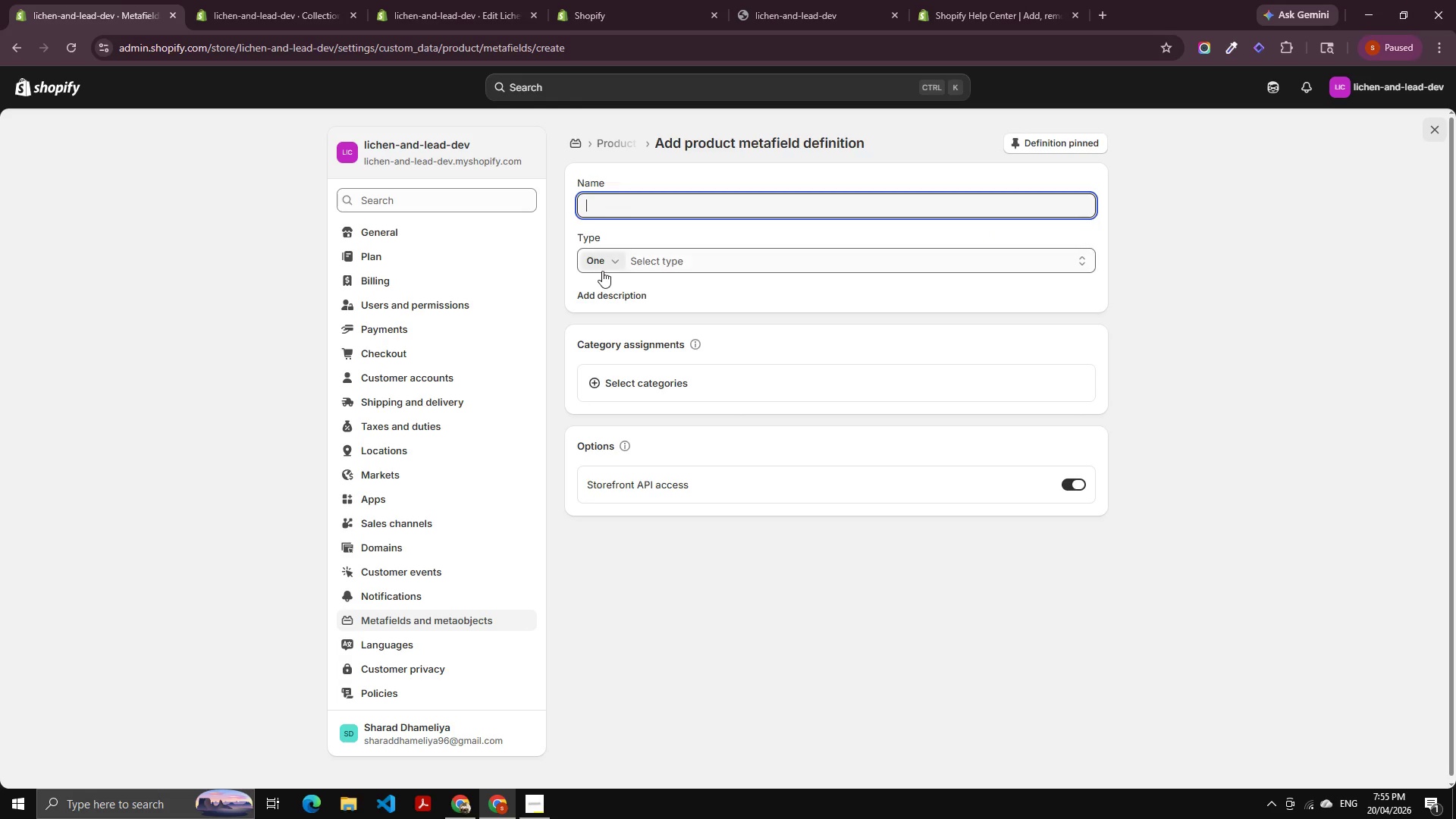 
type(Shelf Life)
 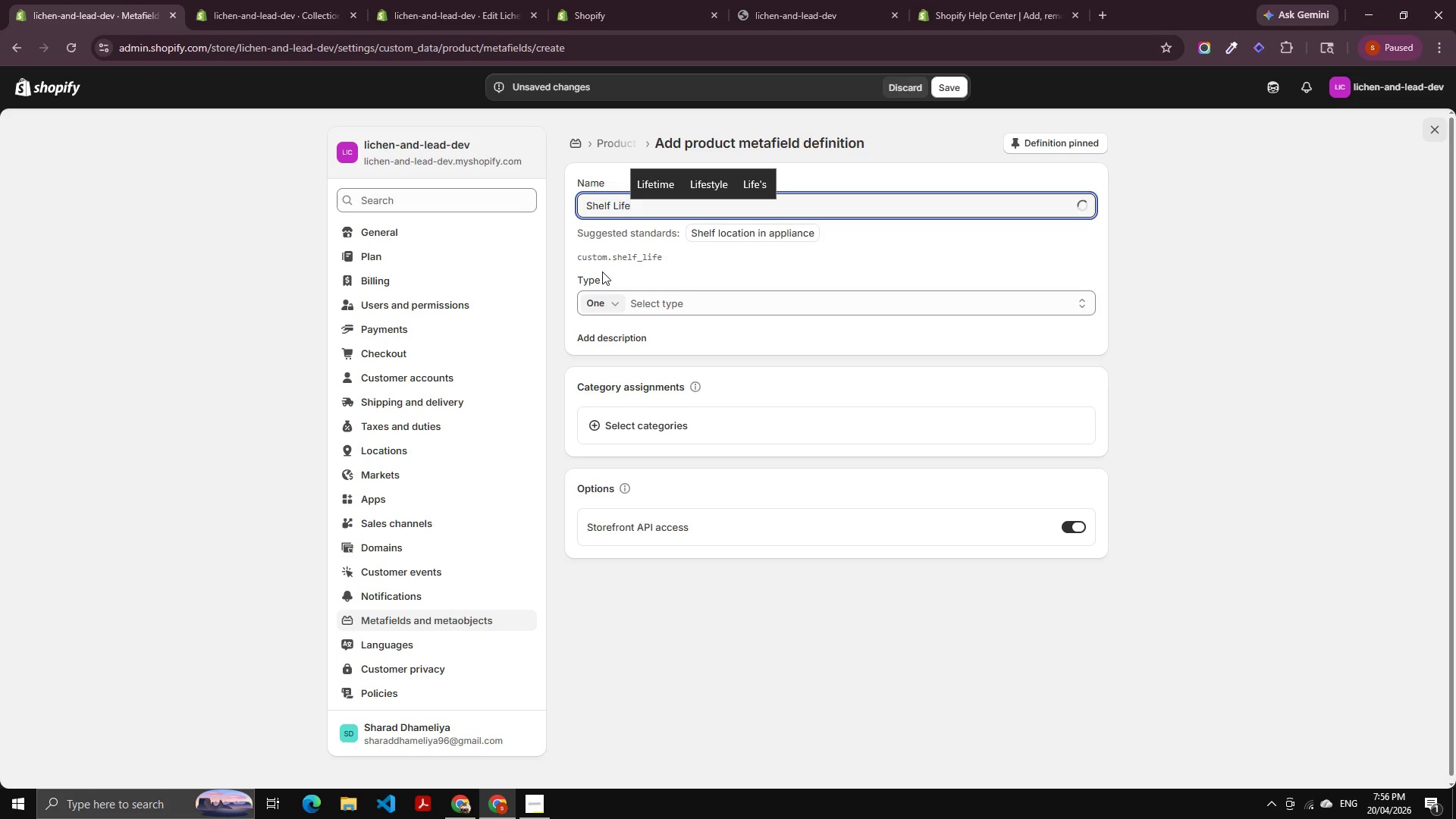 
left_click([710, 278])
 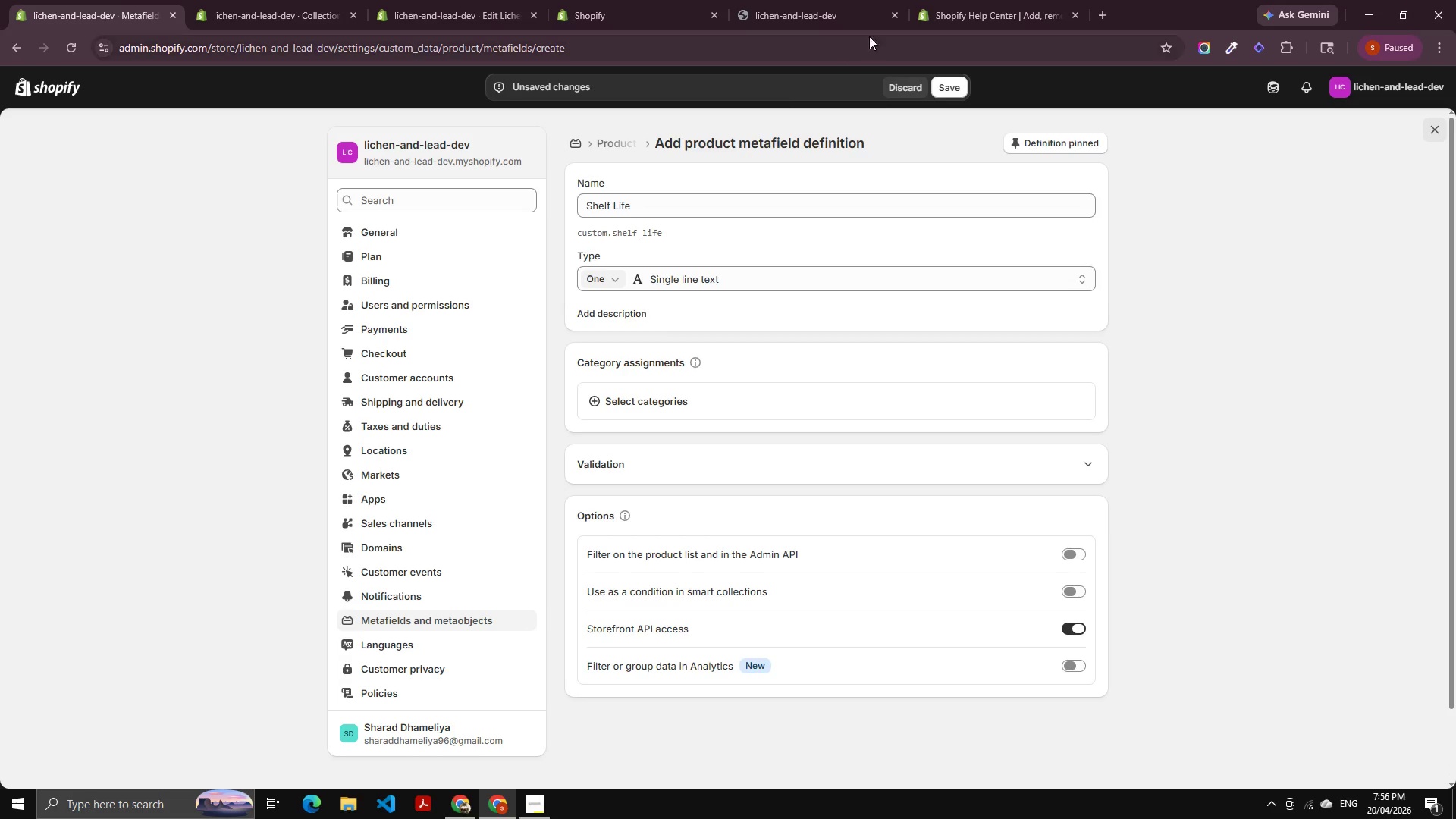 
left_click([950, 84])
 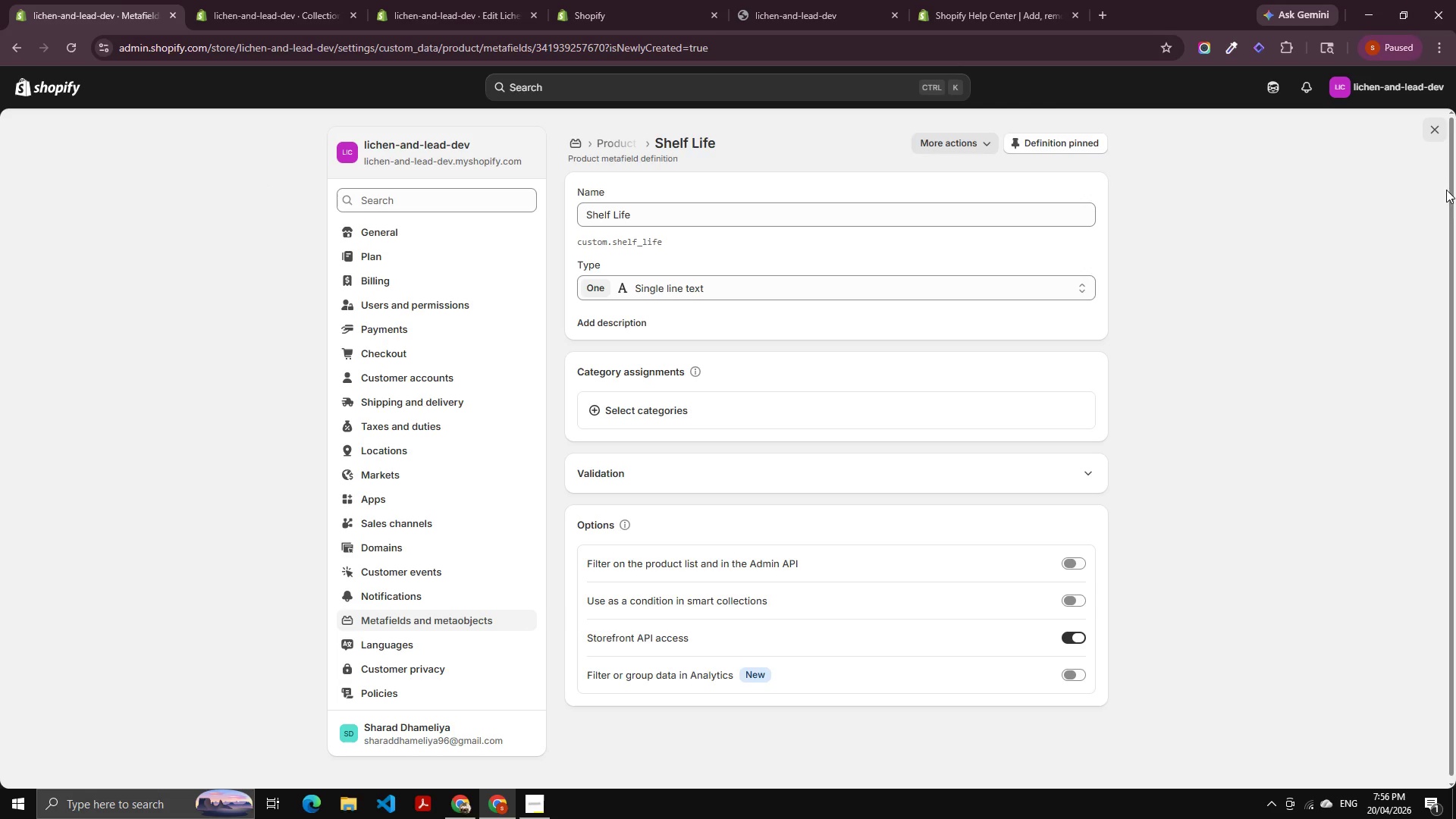 
left_click([1429, 122])
 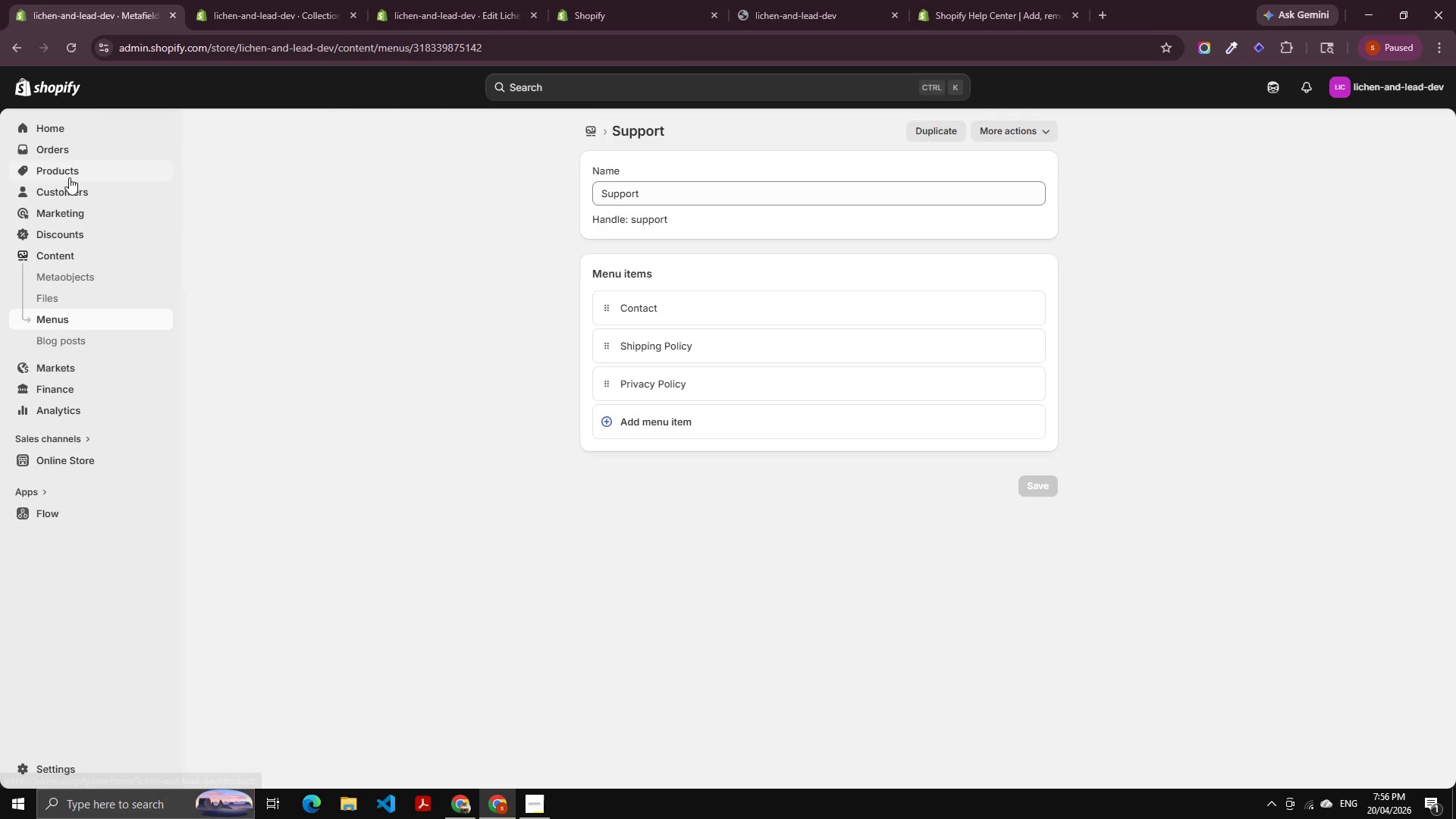 
left_click([69, 177])
 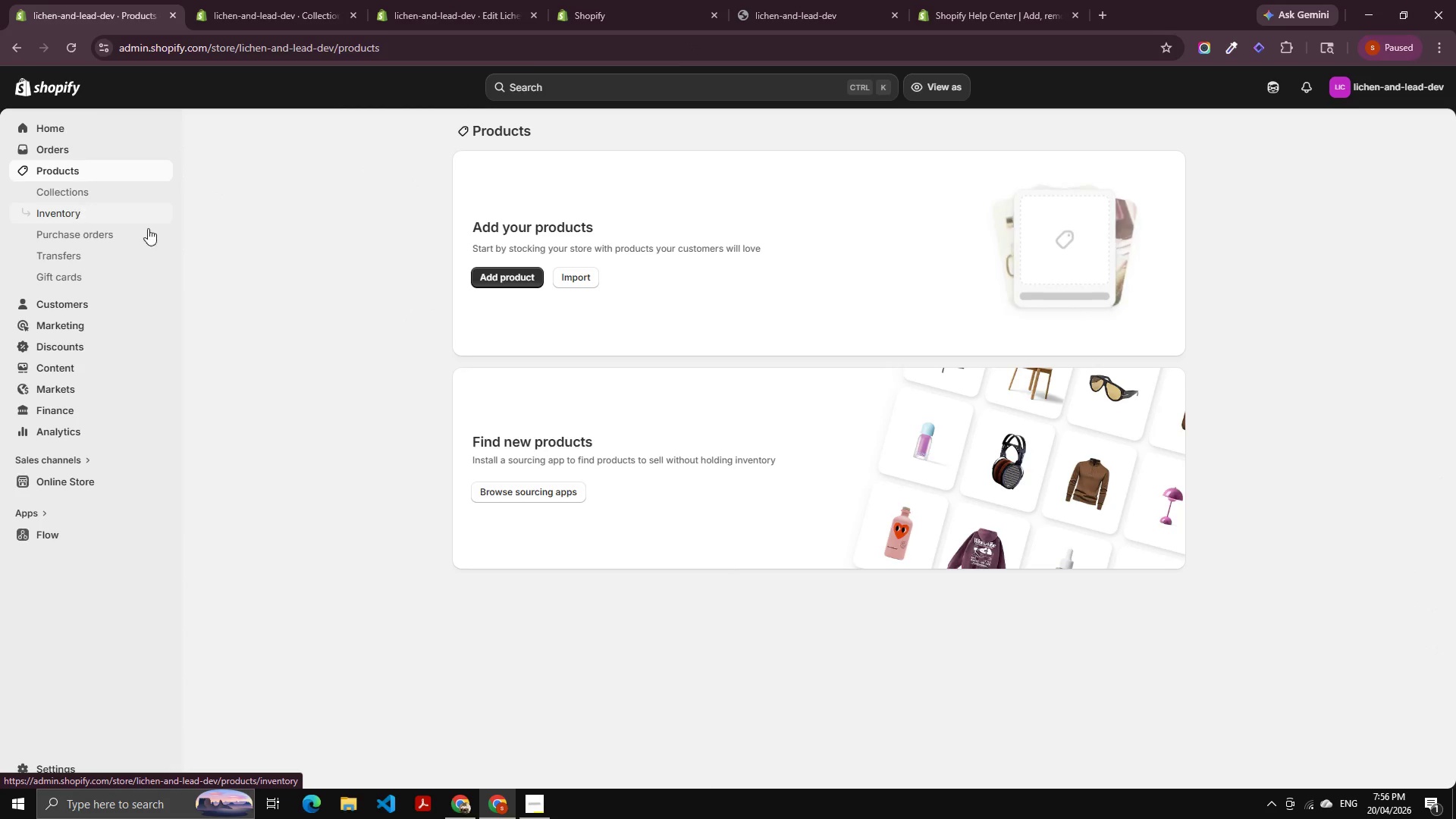 
left_click([576, 278])
 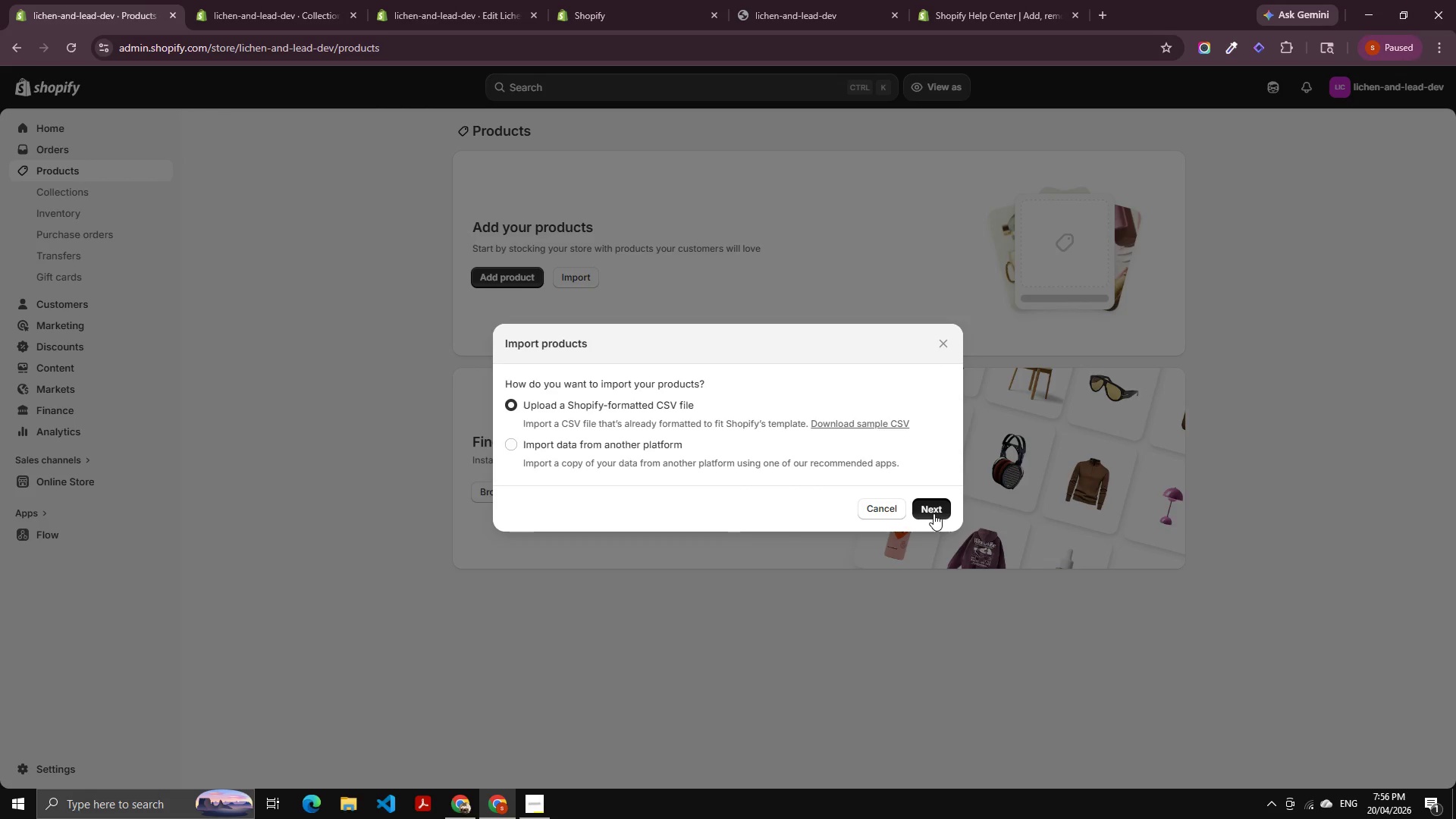 
left_click([711, 426])
 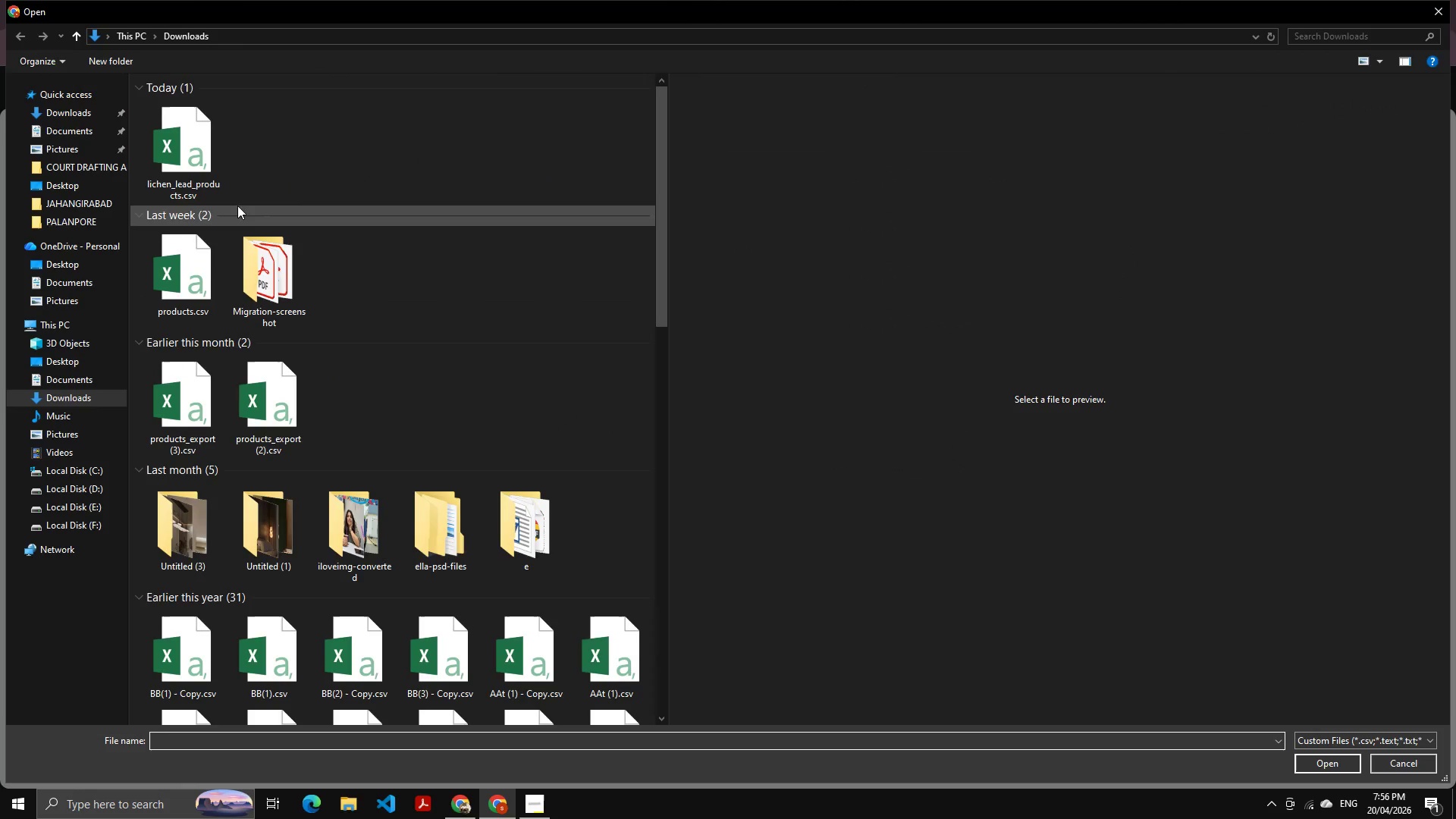 
left_click([208, 168])
 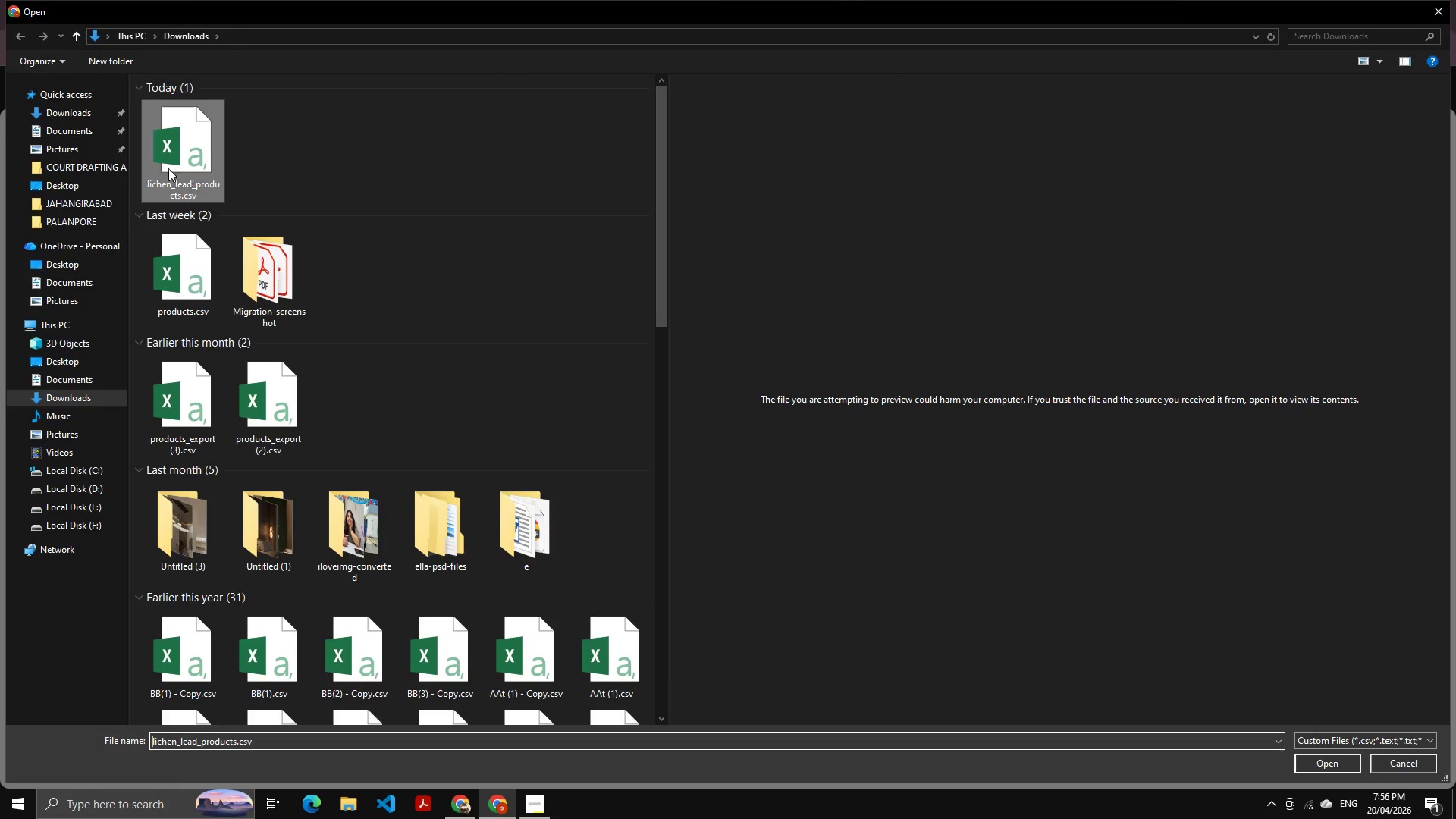 
left_click([163, 137])
 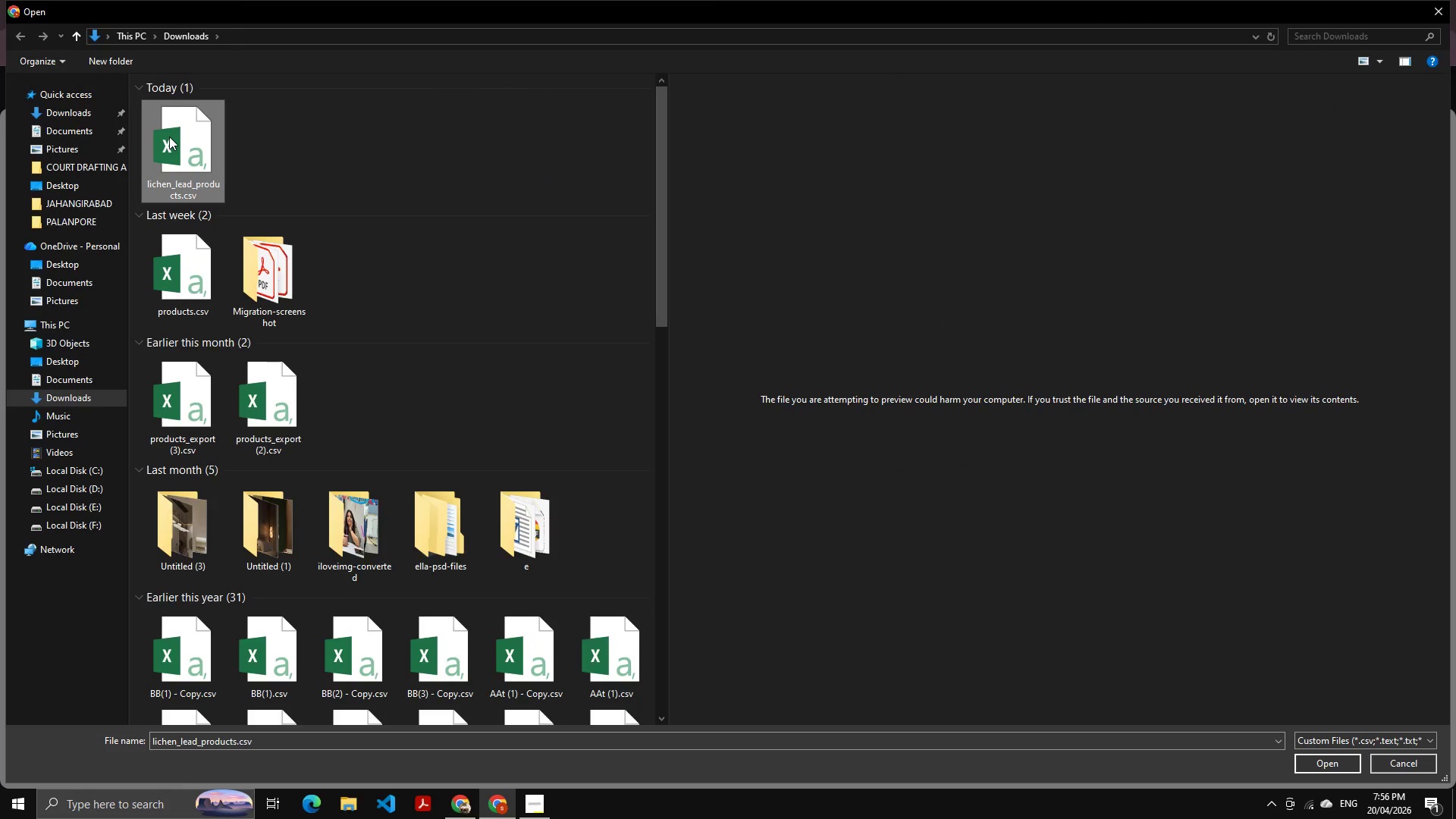 
key(Enter)
 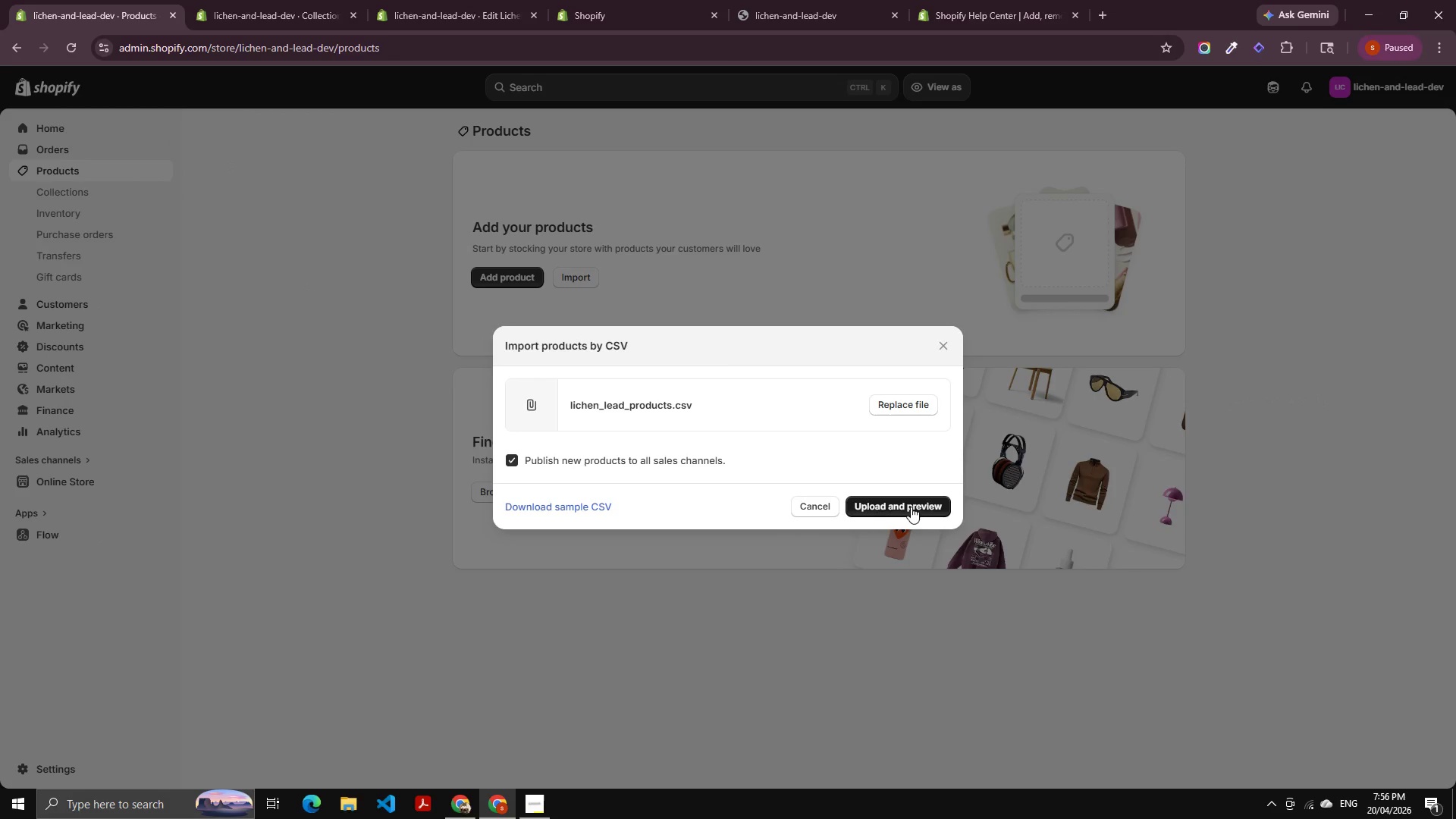 
left_click([915, 504])
 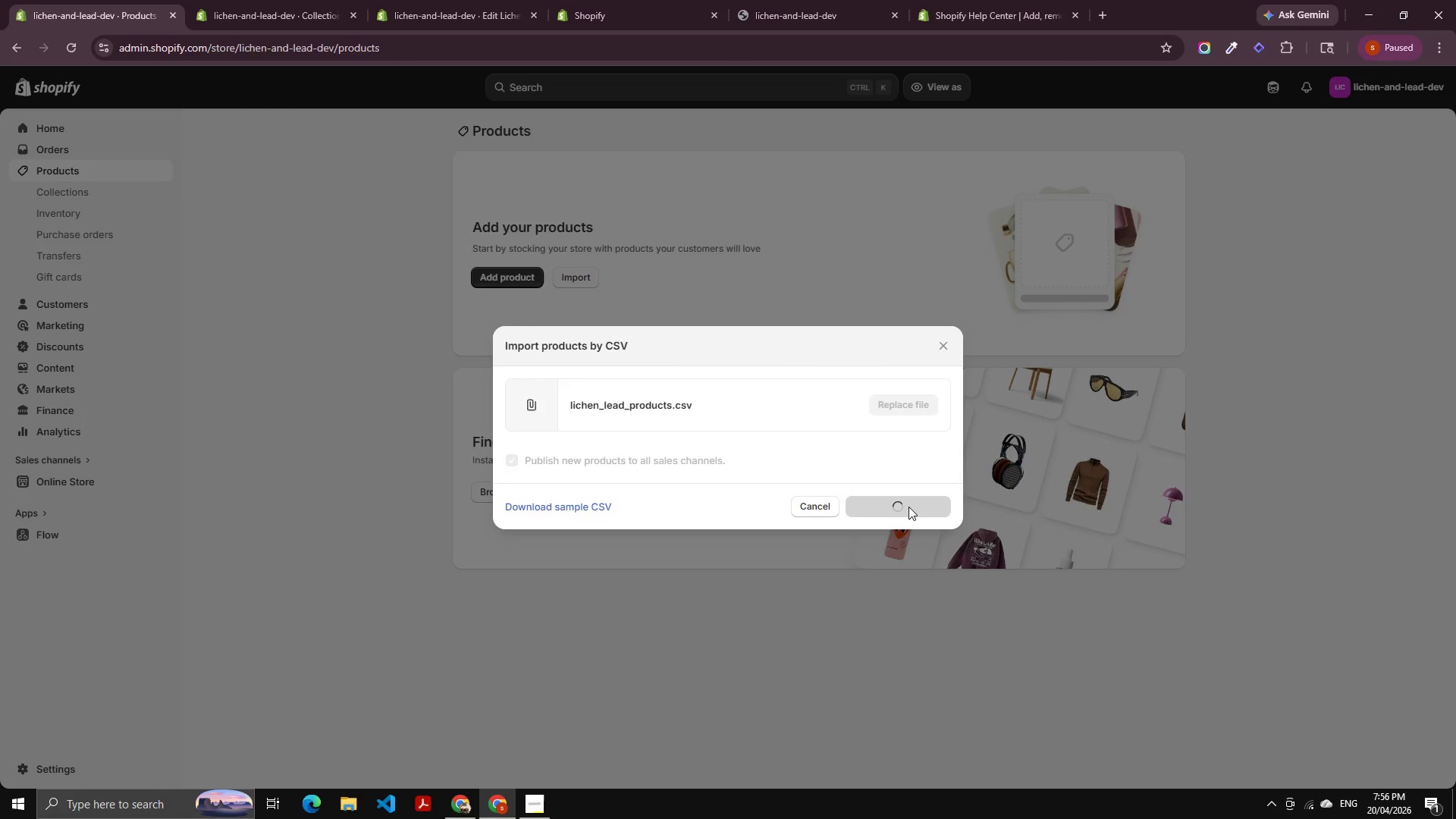 
scroll: coordinate [715, 406], scroll_direction: down, amount: 9.0
 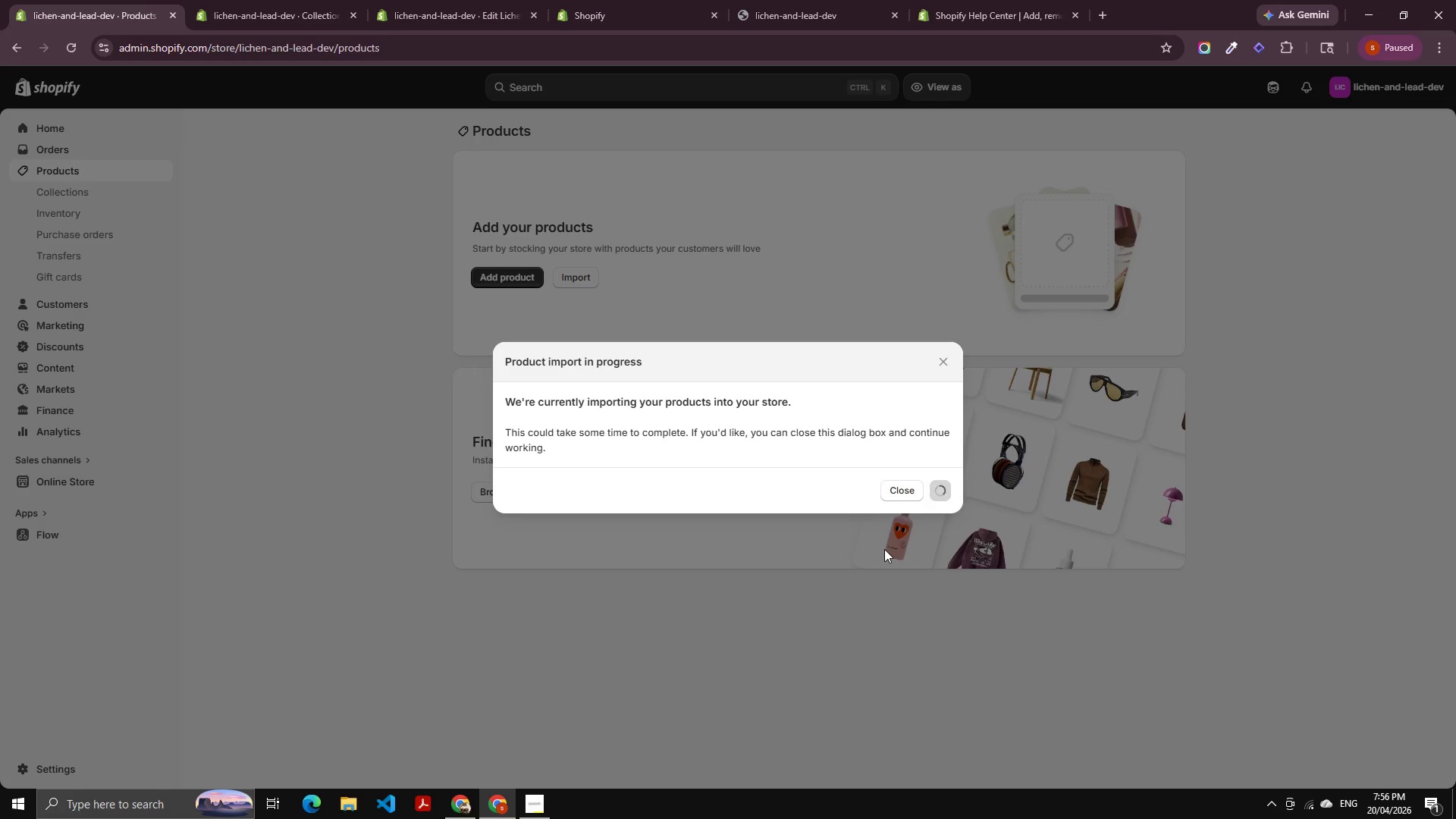 
wait(18.41)
 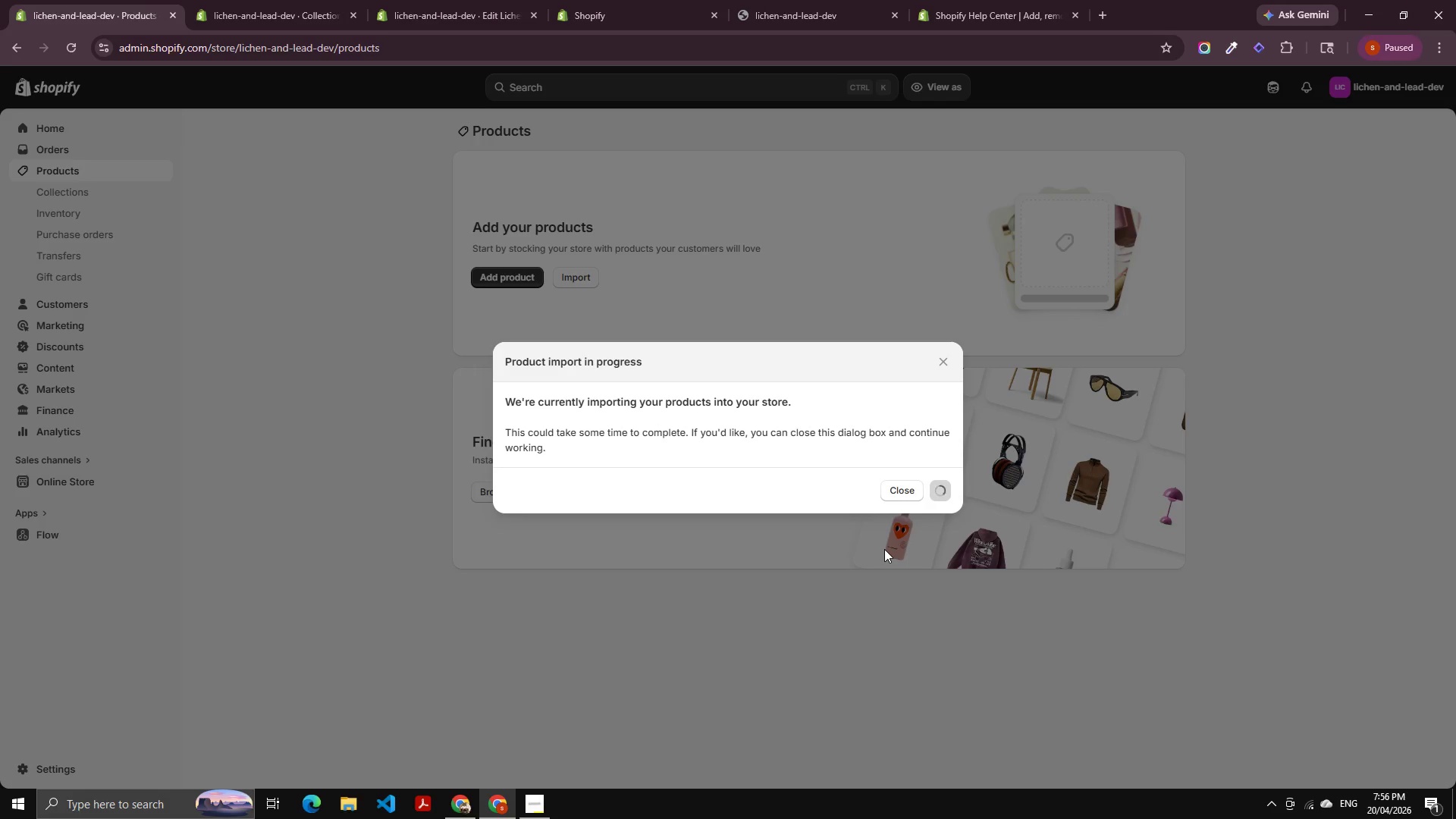 
left_click([762, 520])
 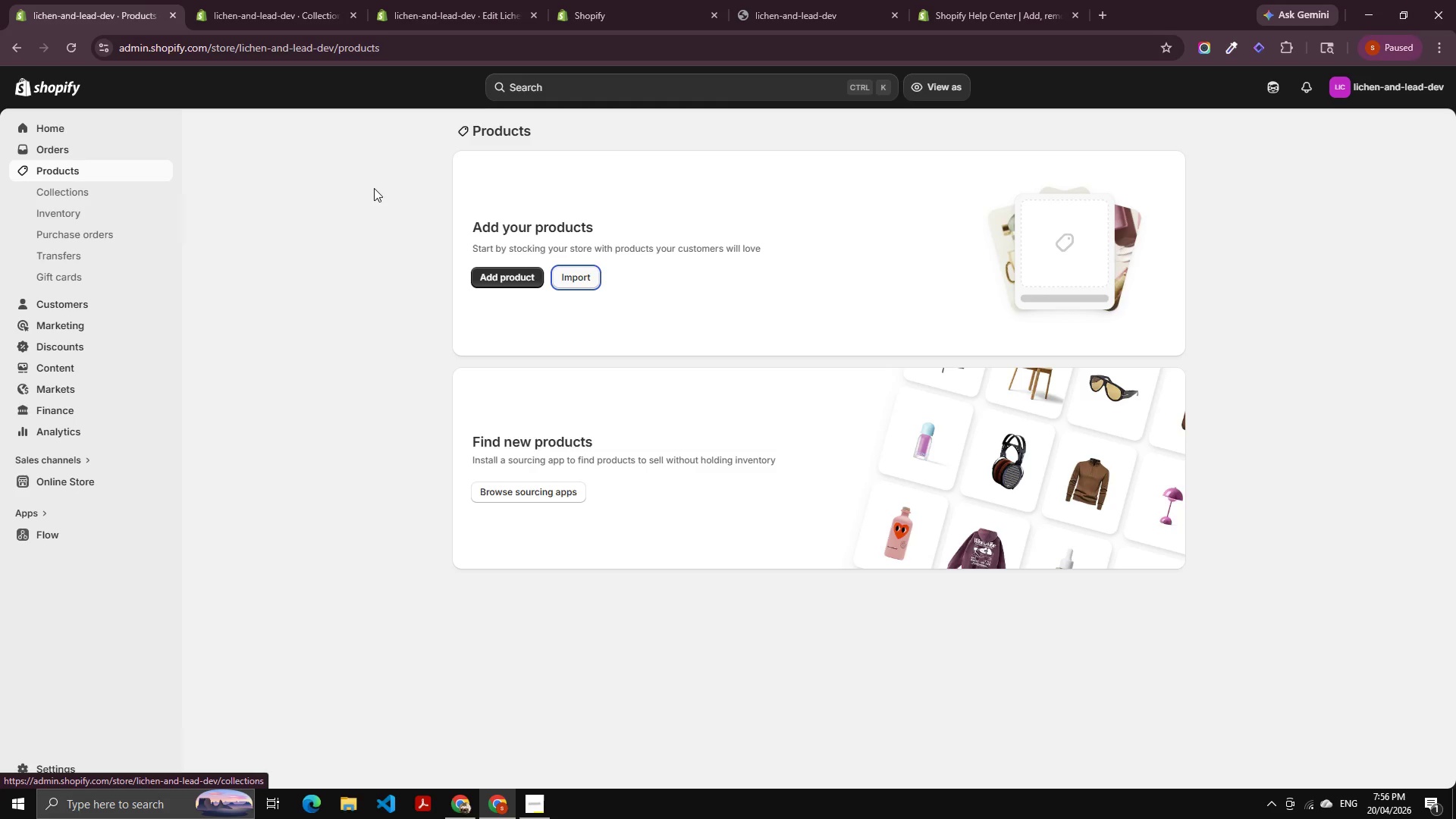 
left_click([86, 170])
 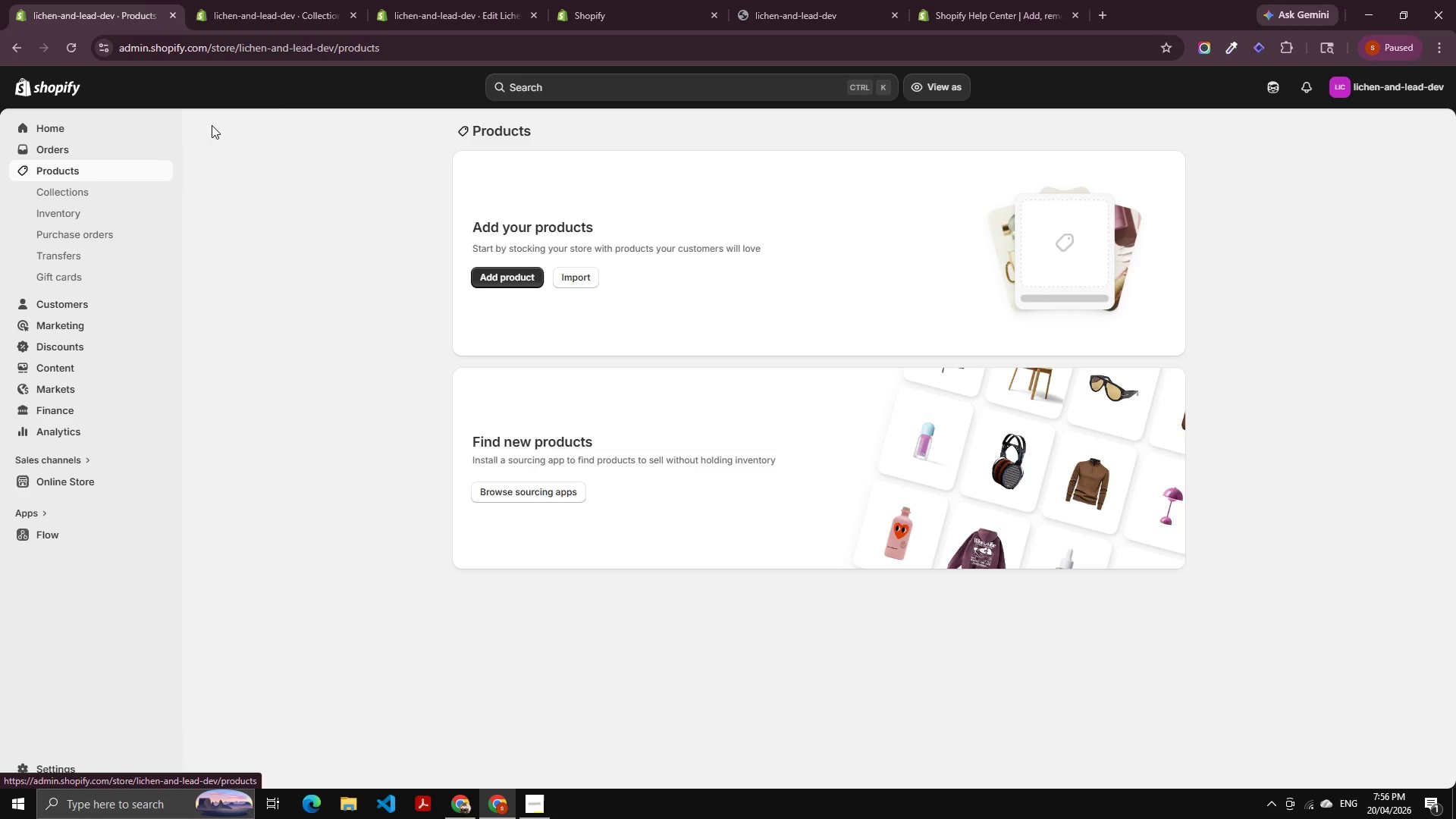 
left_click([390, 53])
 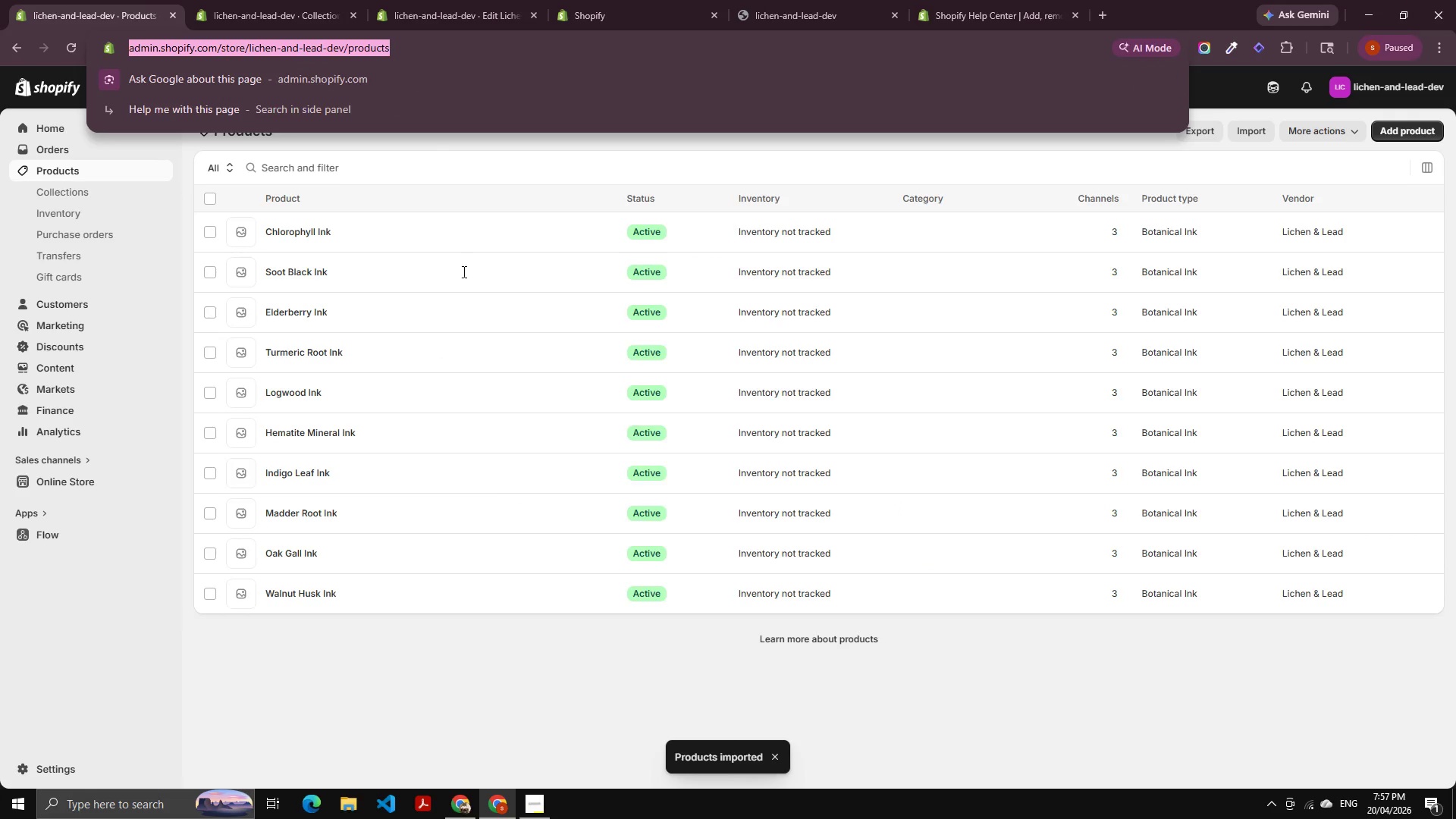 
left_click_drag(start_coordinate=[312, 708], to_coordinate=[321, 696])
 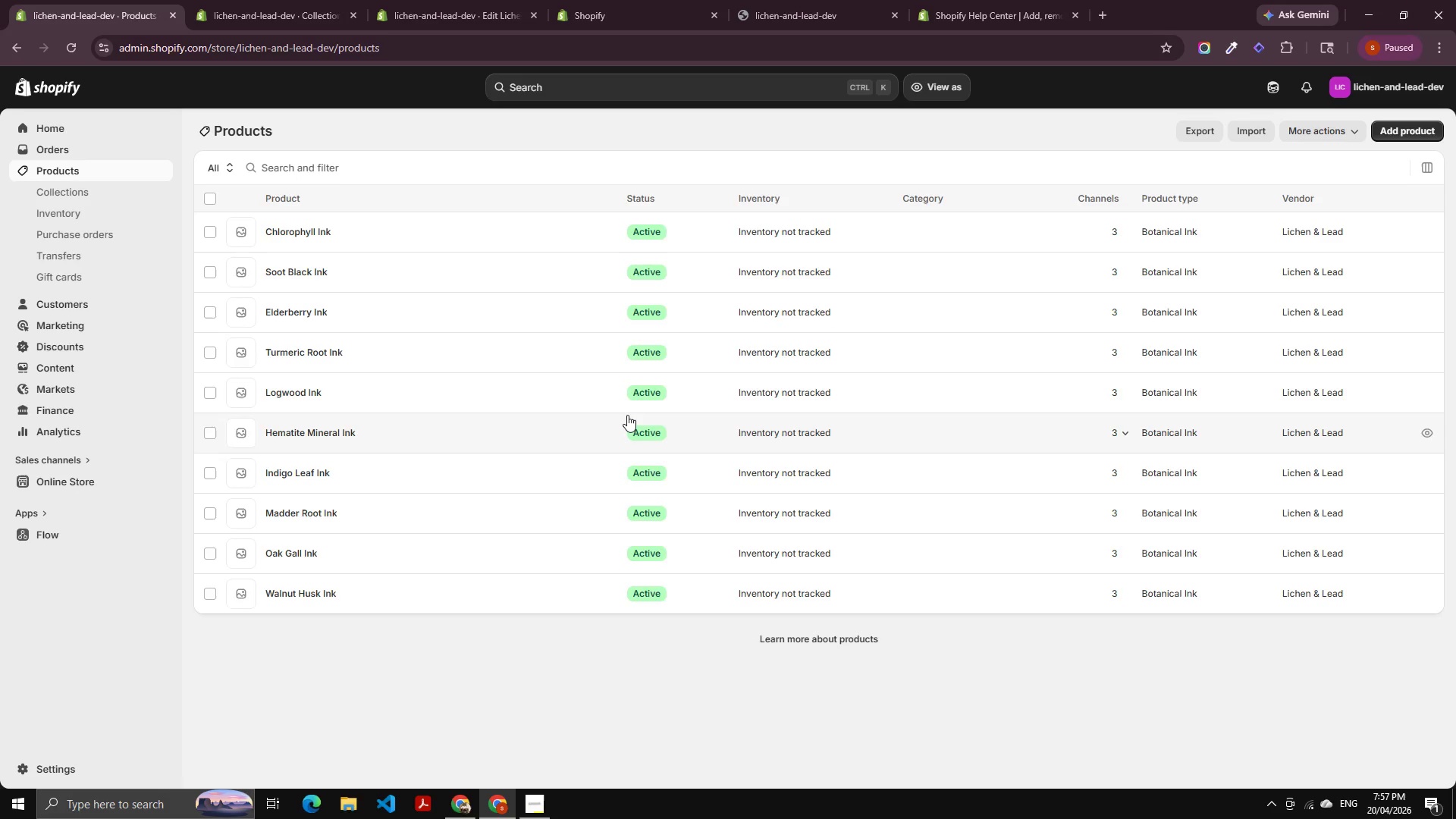 
wait(5.61)
 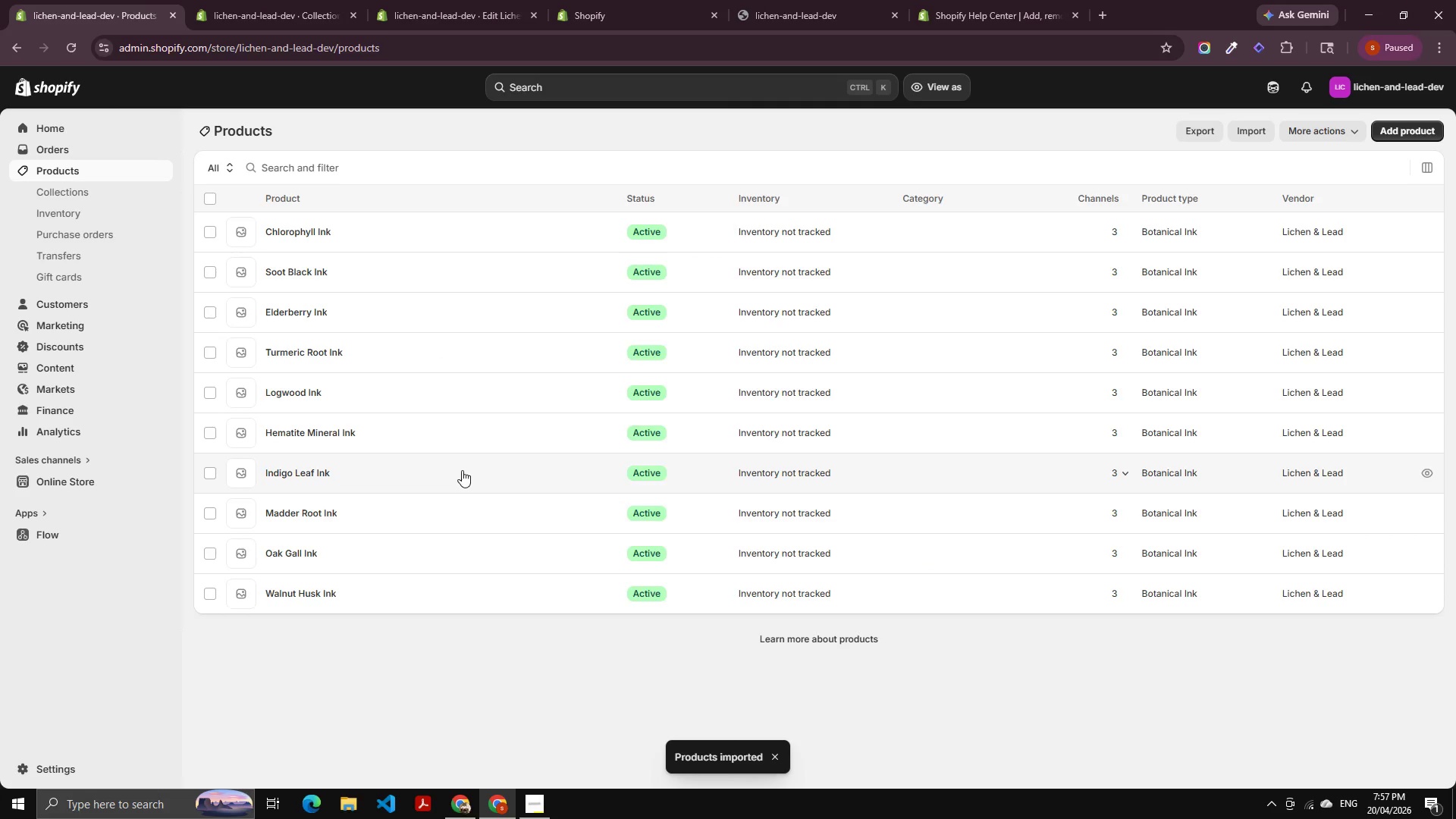 
left_click([345, 233])
 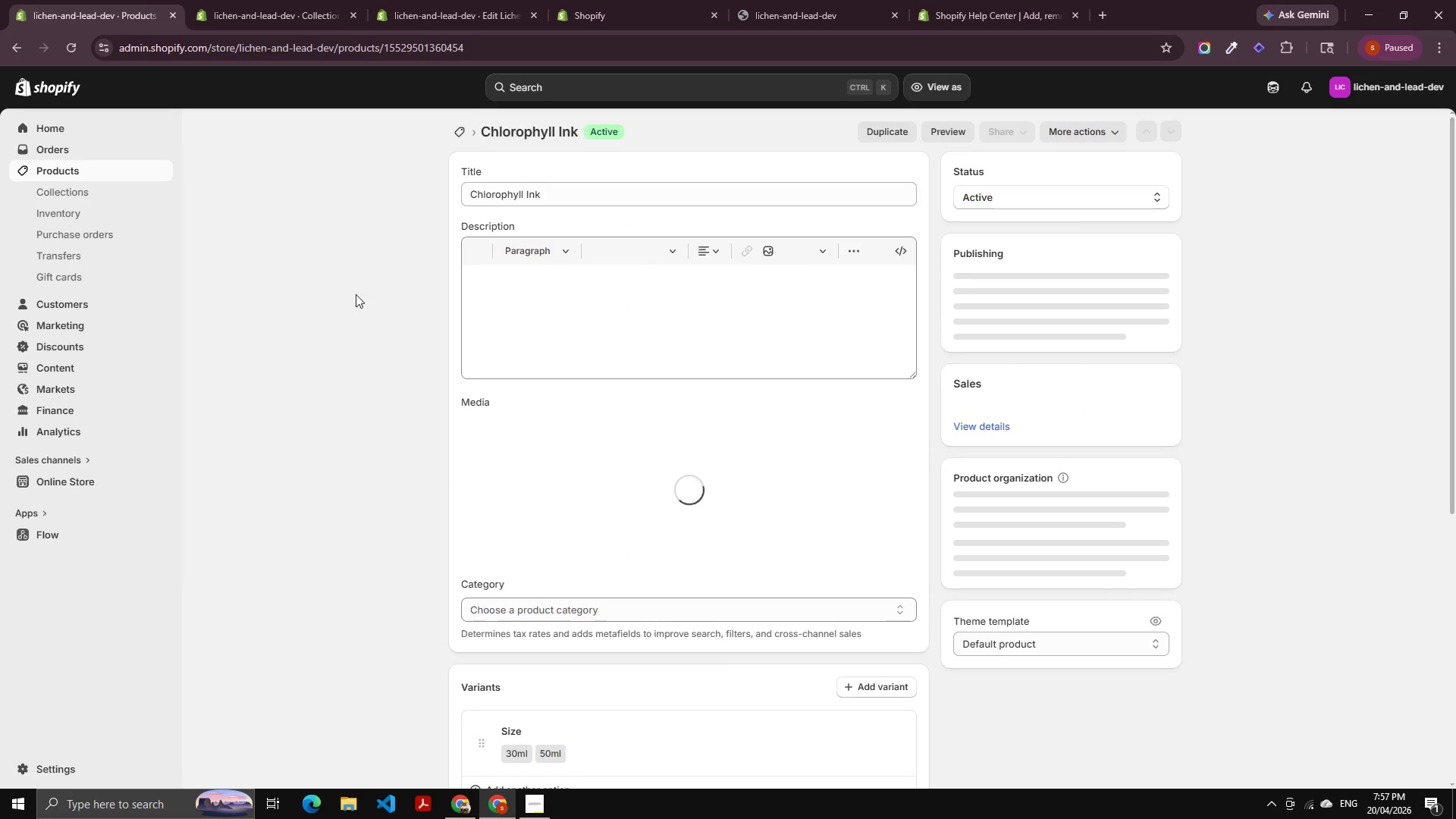 
scroll: coordinate [553, 466], scroll_direction: down, amount: 6.0
 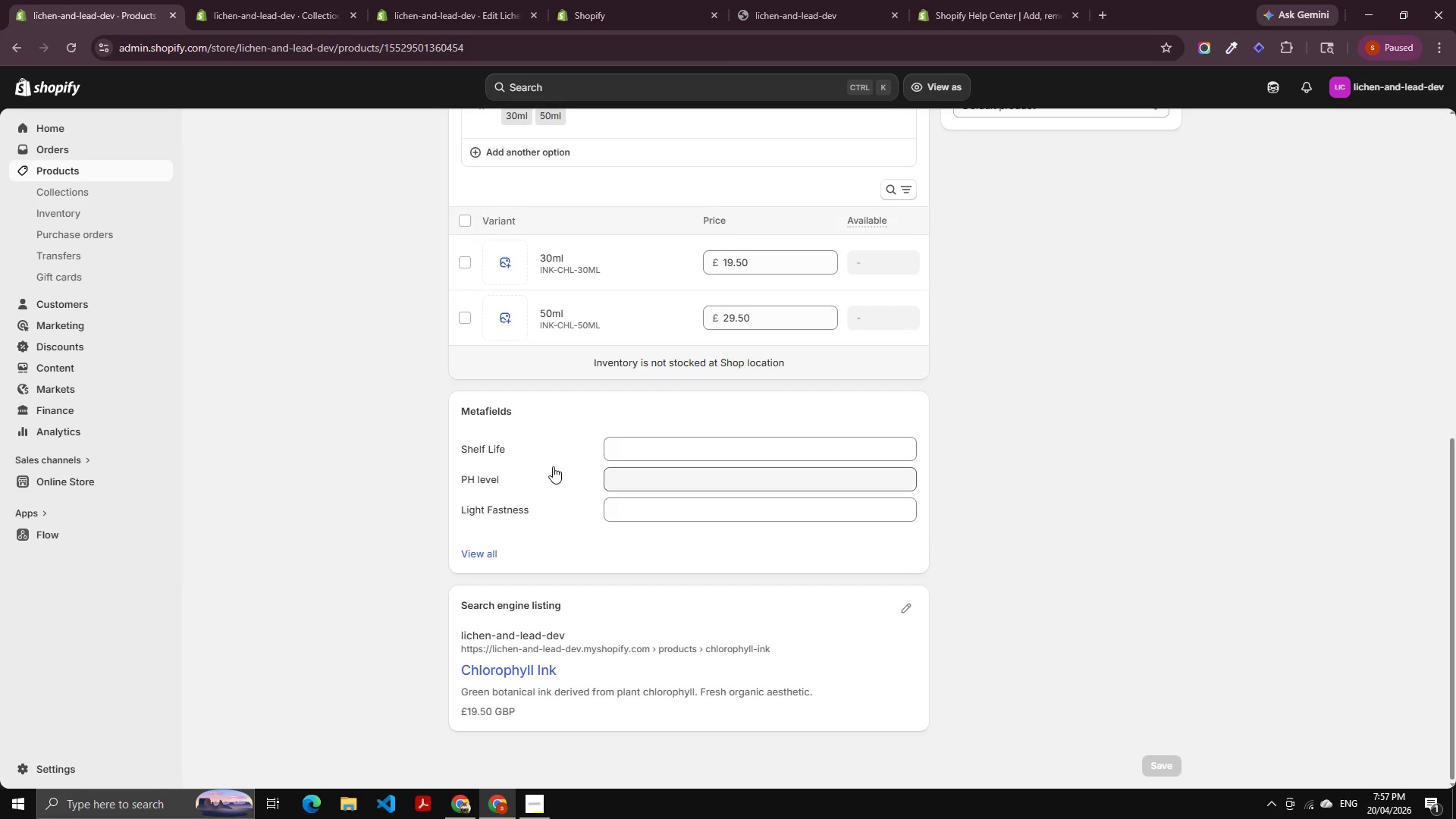 
scroll: coordinate [486, 234], scroll_direction: up, amount: 15.0
 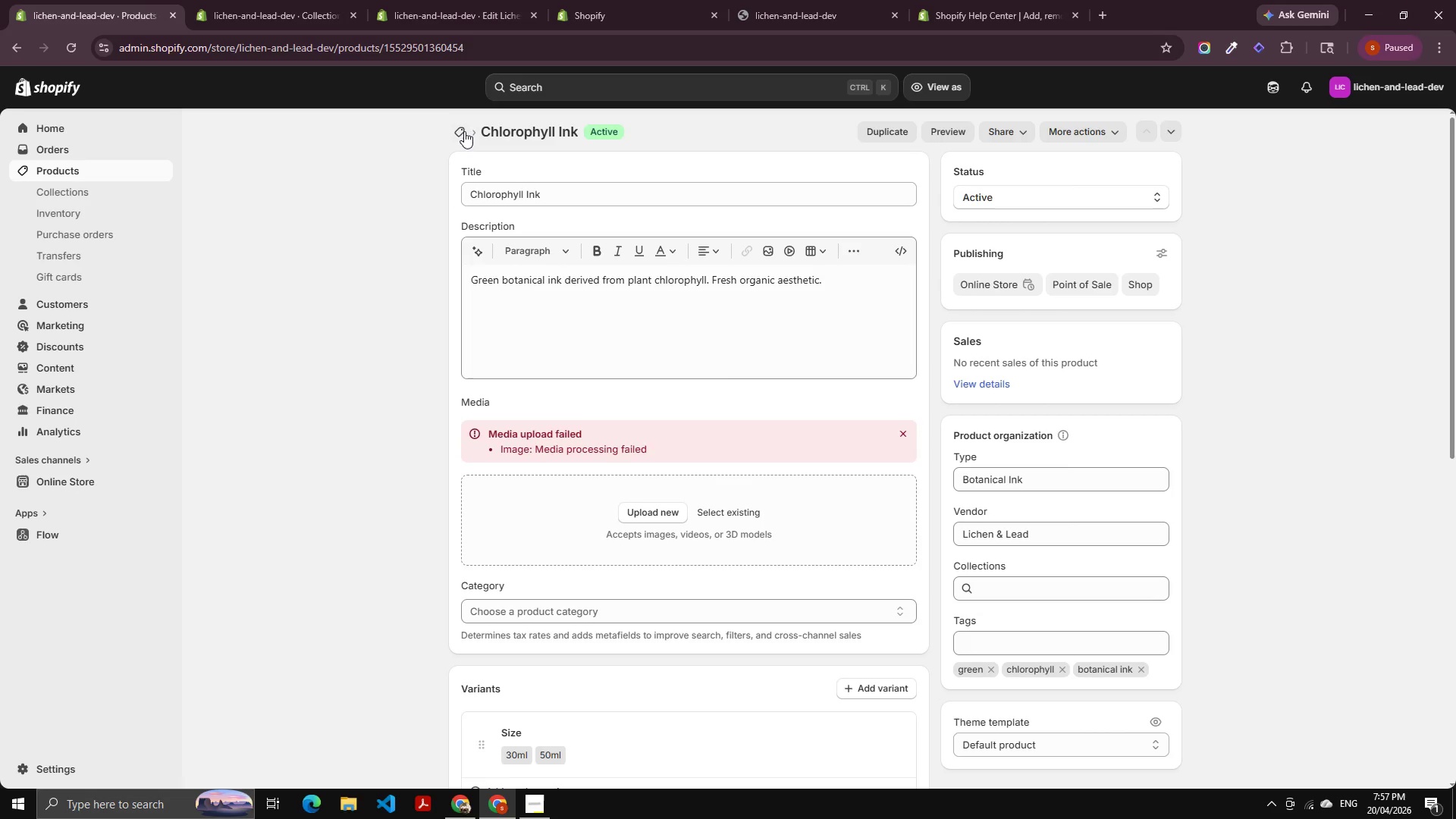 
left_click([464, 131])
 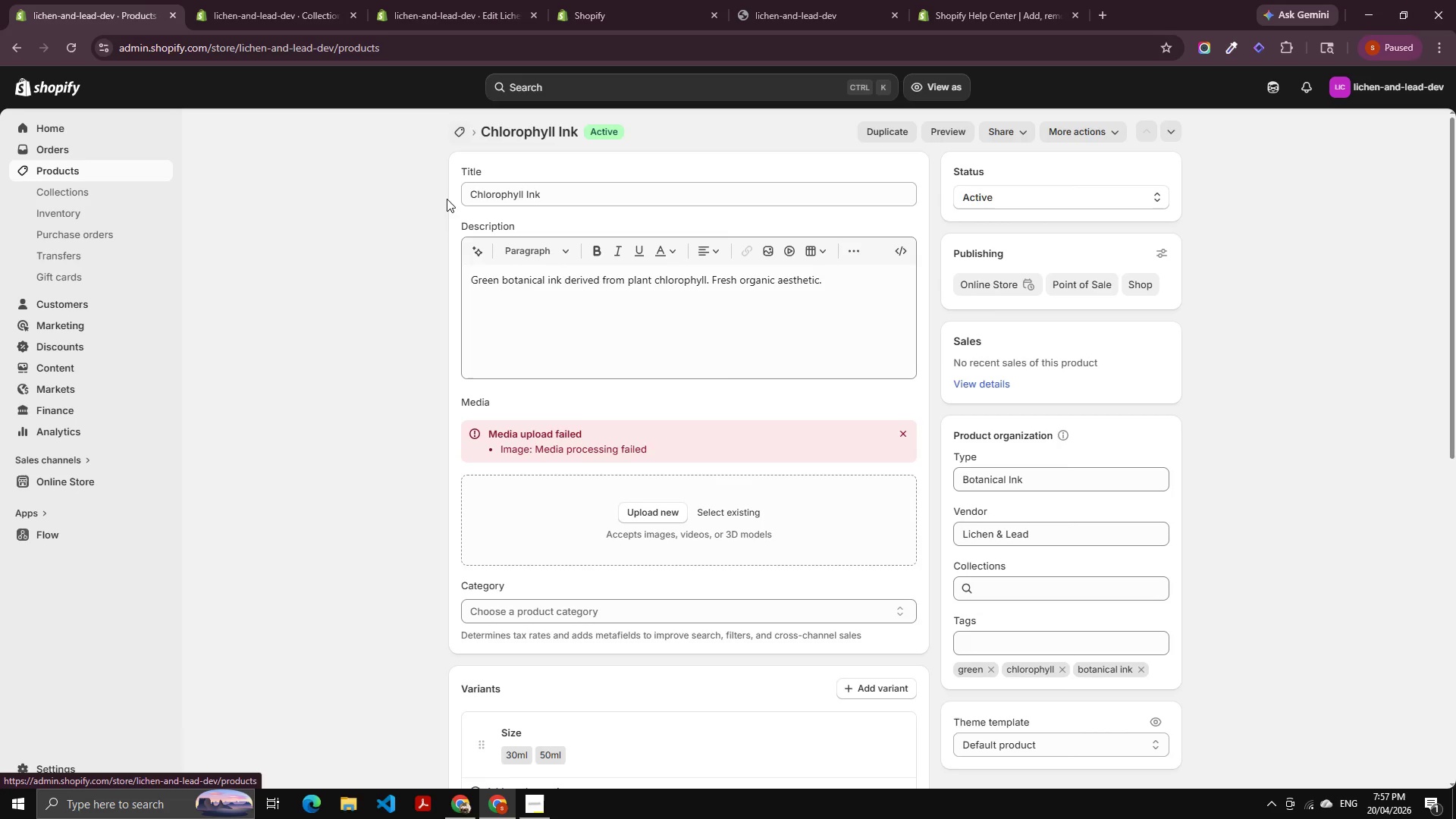 
scroll: coordinate [366, 427], scroll_direction: down, amount: 6.0
 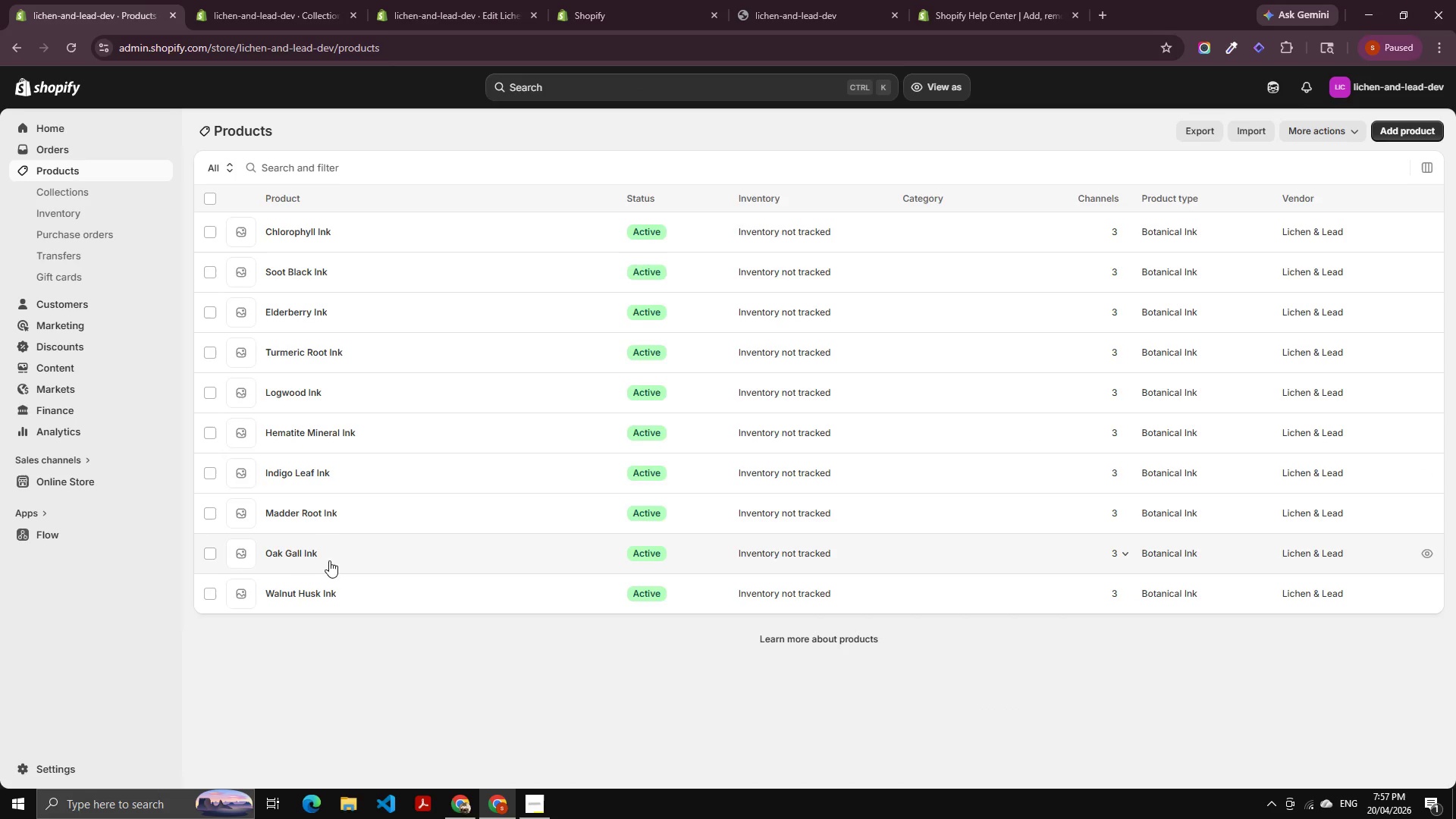 
left_click([304, 557])
 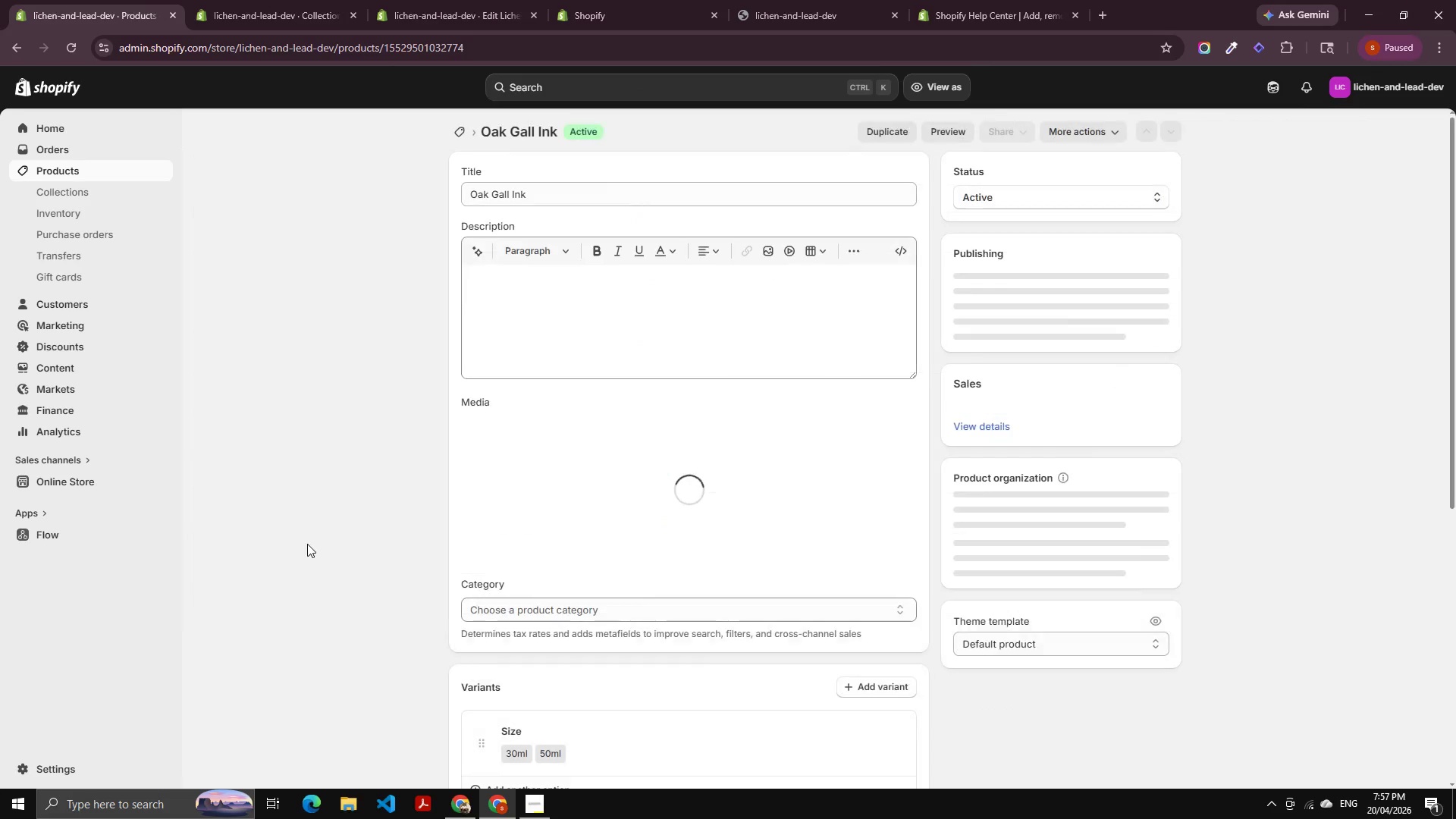 
scroll: coordinate [319, 566], scroll_direction: down, amount: 13.0
 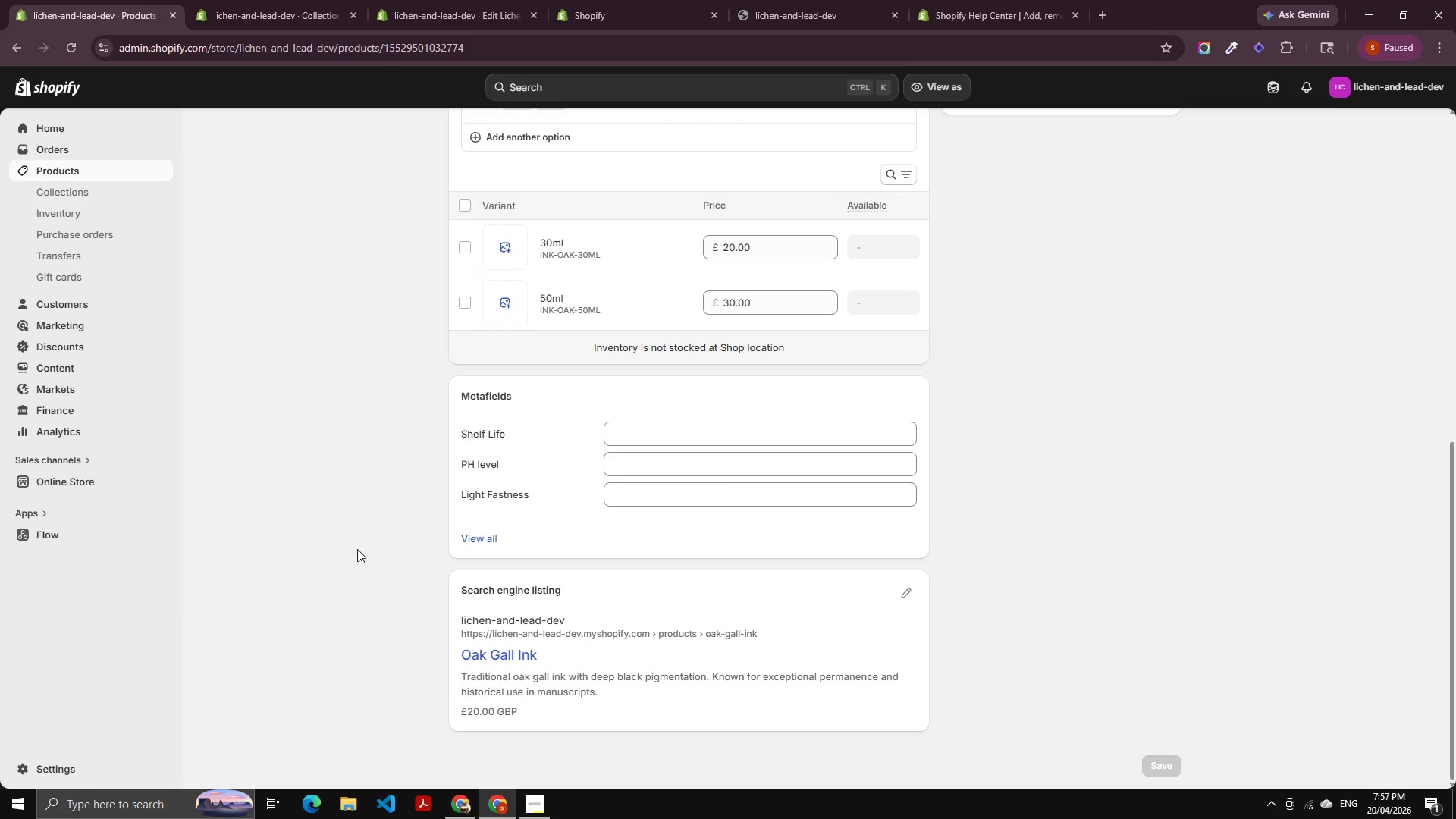 
scroll: coordinate [428, 319], scroll_direction: up, amount: 16.0
 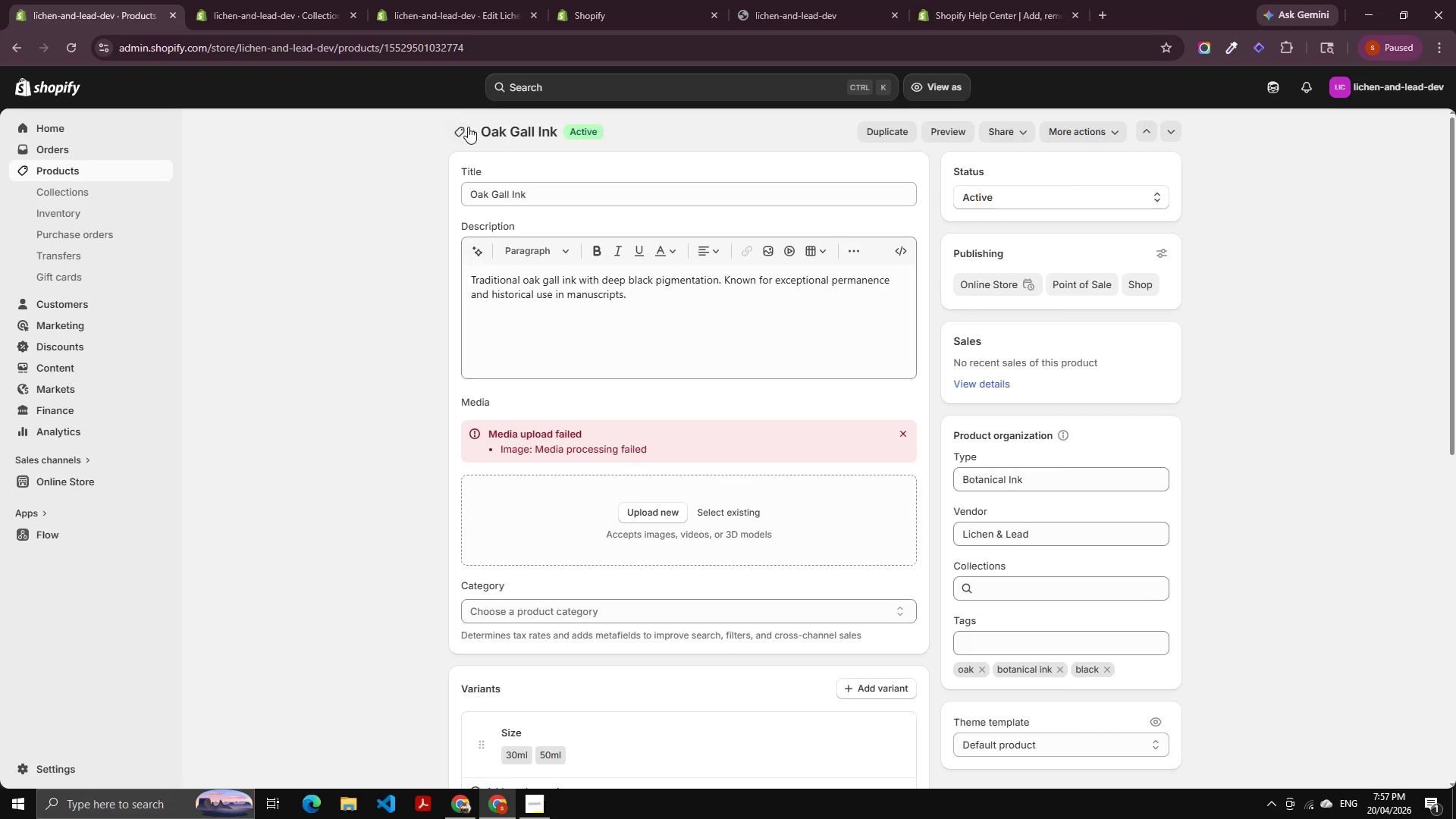 
left_click([468, 127])
 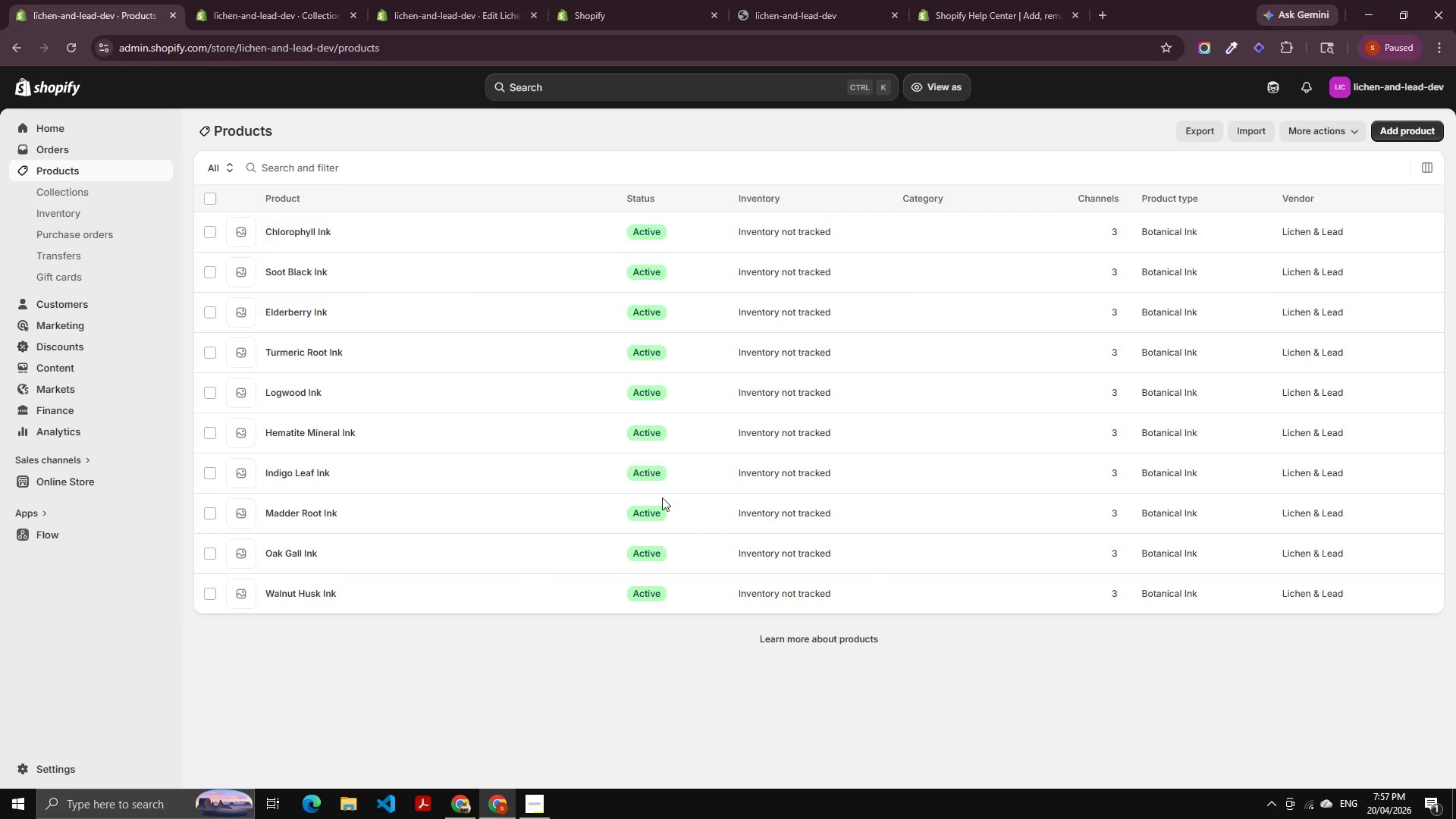 
scroll: coordinate [694, 284], scroll_direction: up, amount: 14.0
 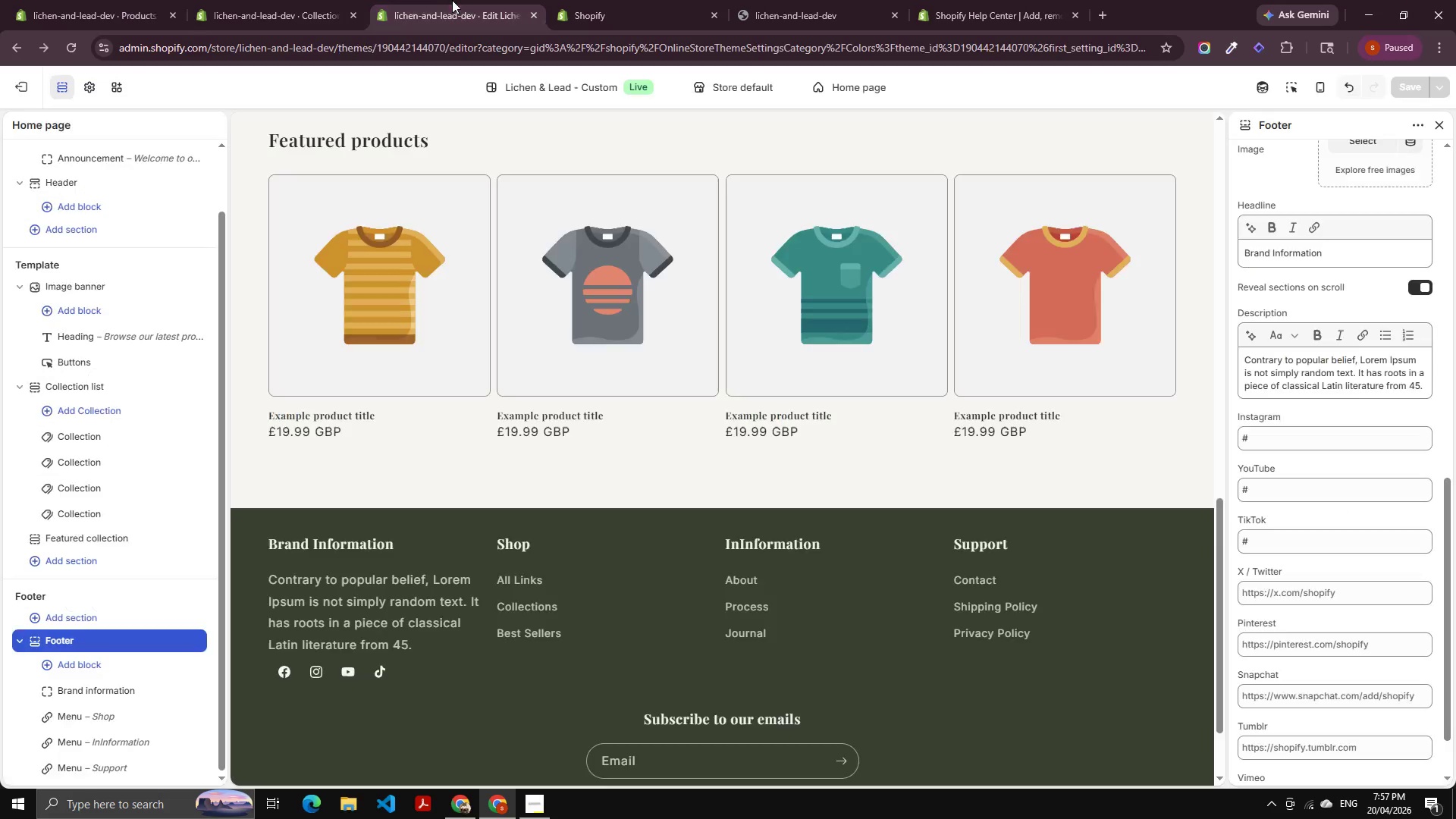 
double_click([616, 0])
 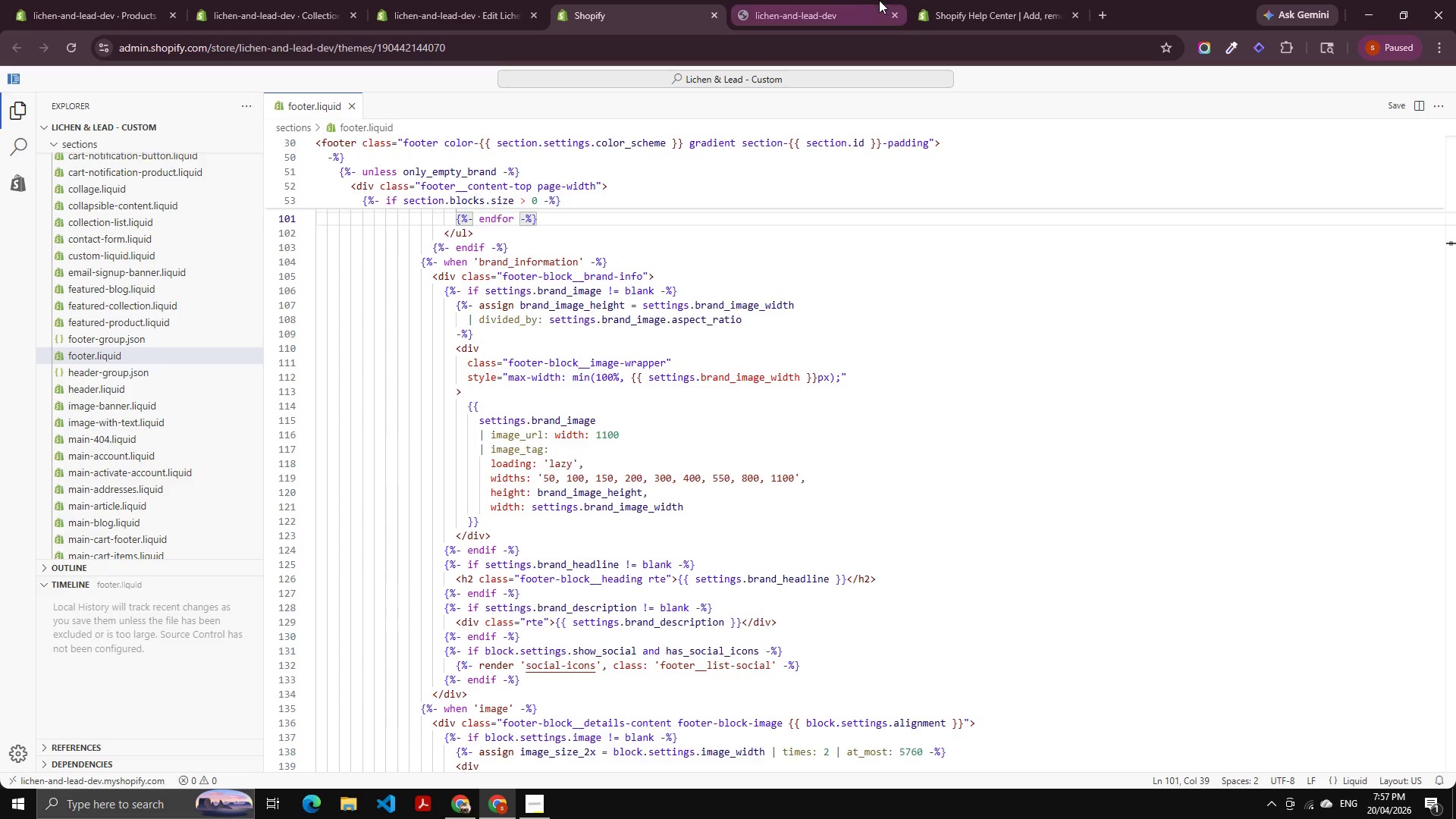 
left_click([853, 0])
 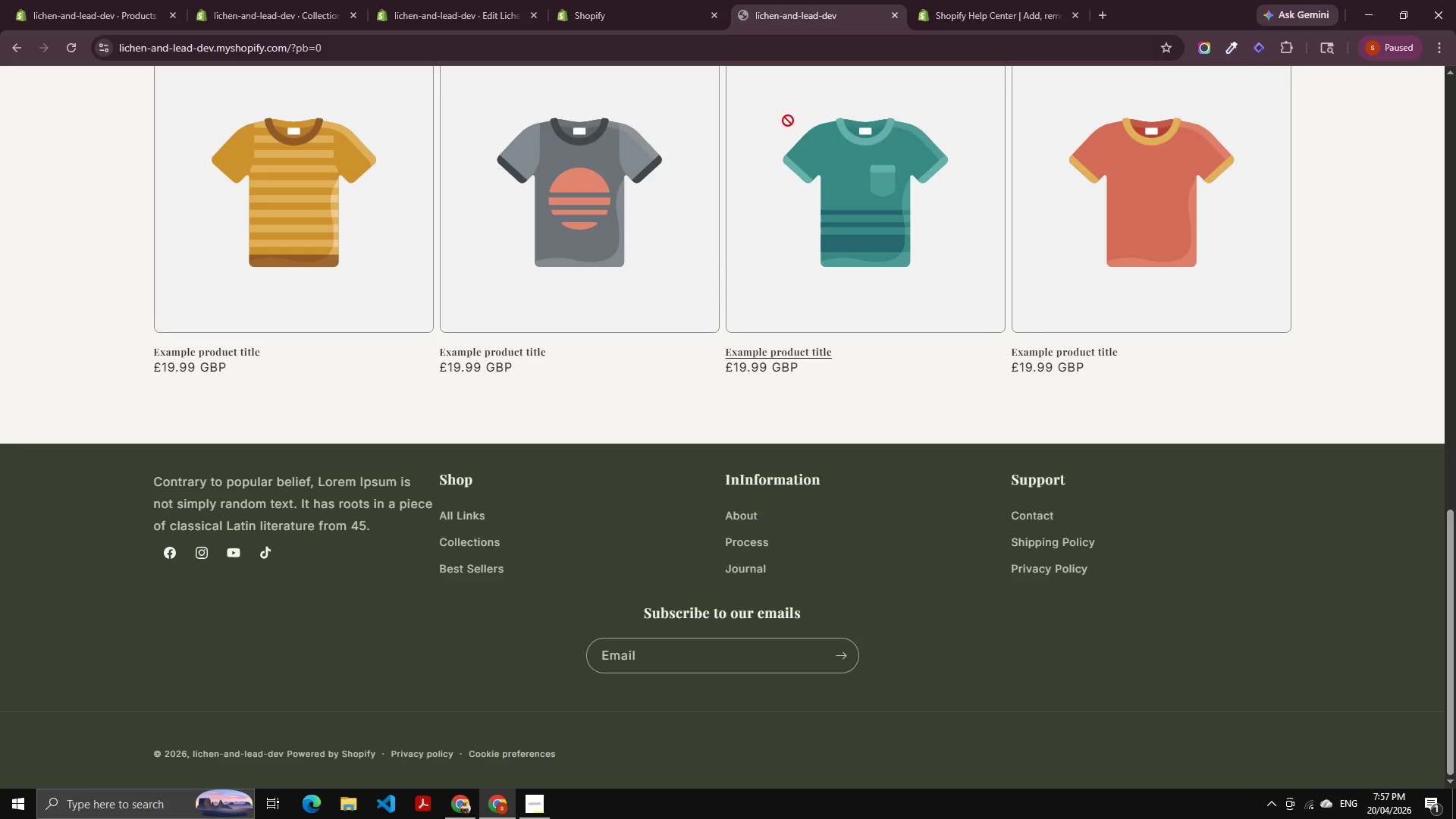 
key(Control+Shift+R)
 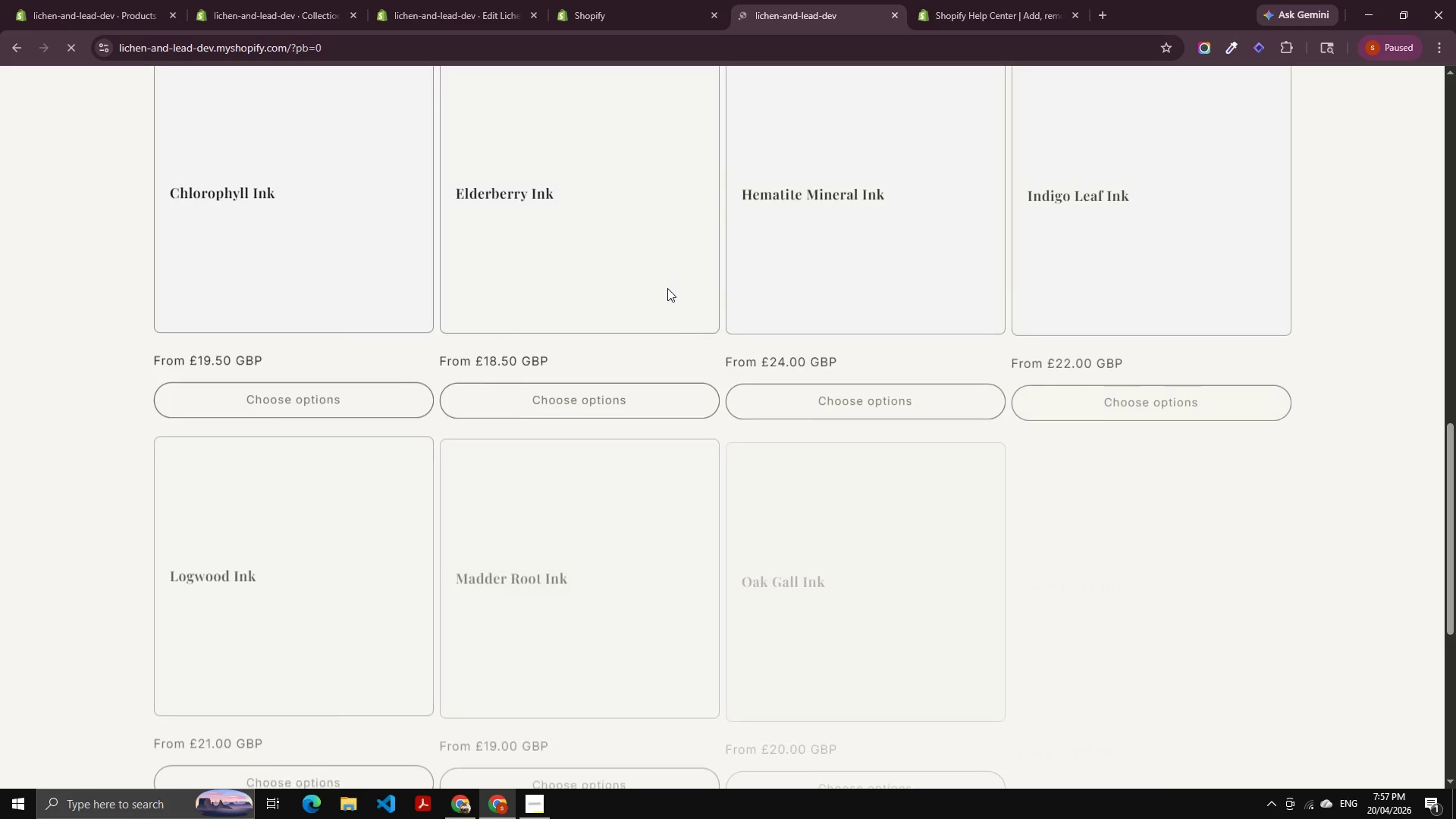 
scroll: coordinate [485, 368], scroll_direction: up, amount: 4.0
 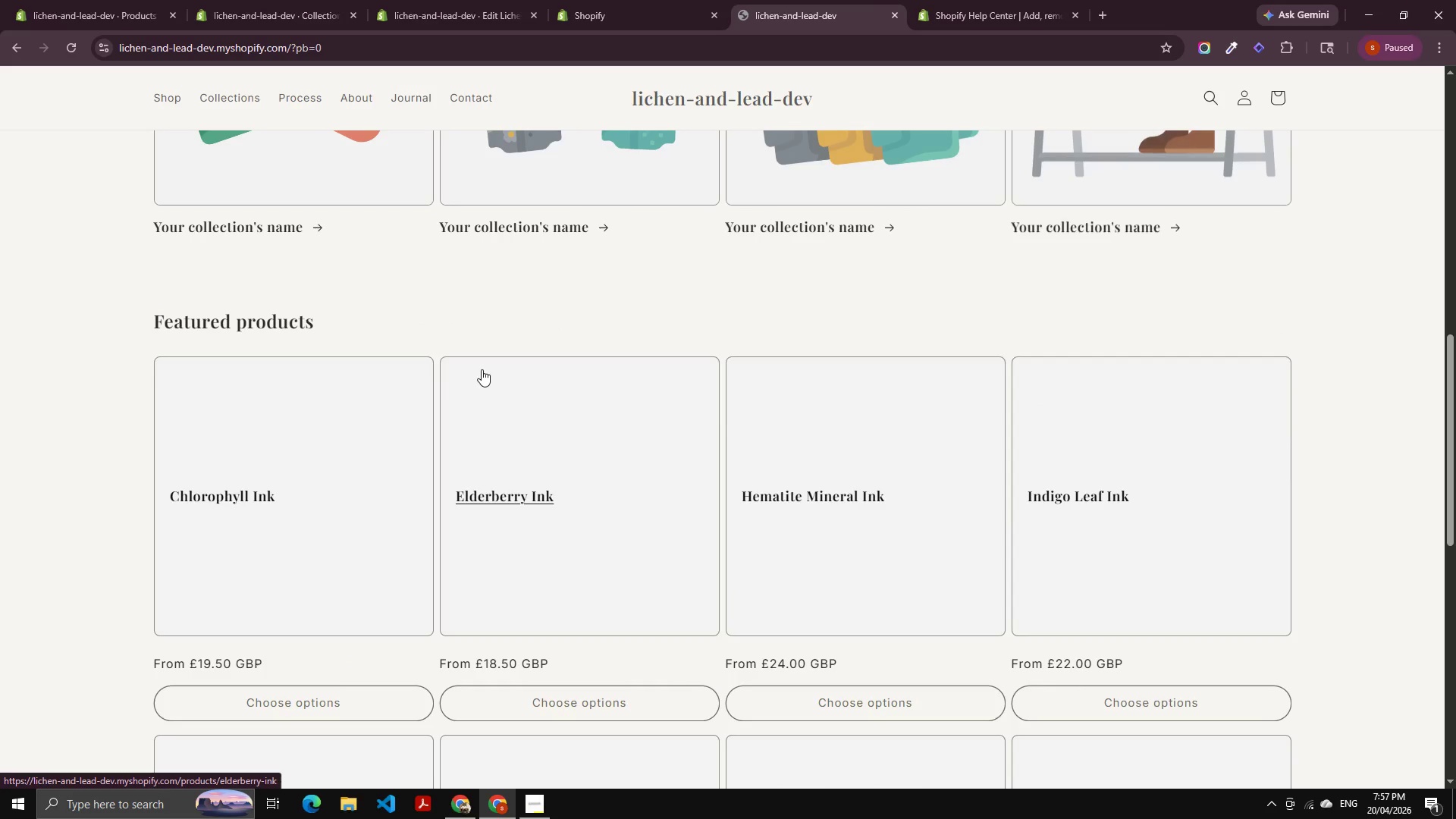 
scroll: coordinate [482, 369], scroll_direction: down, amount: 3.0
 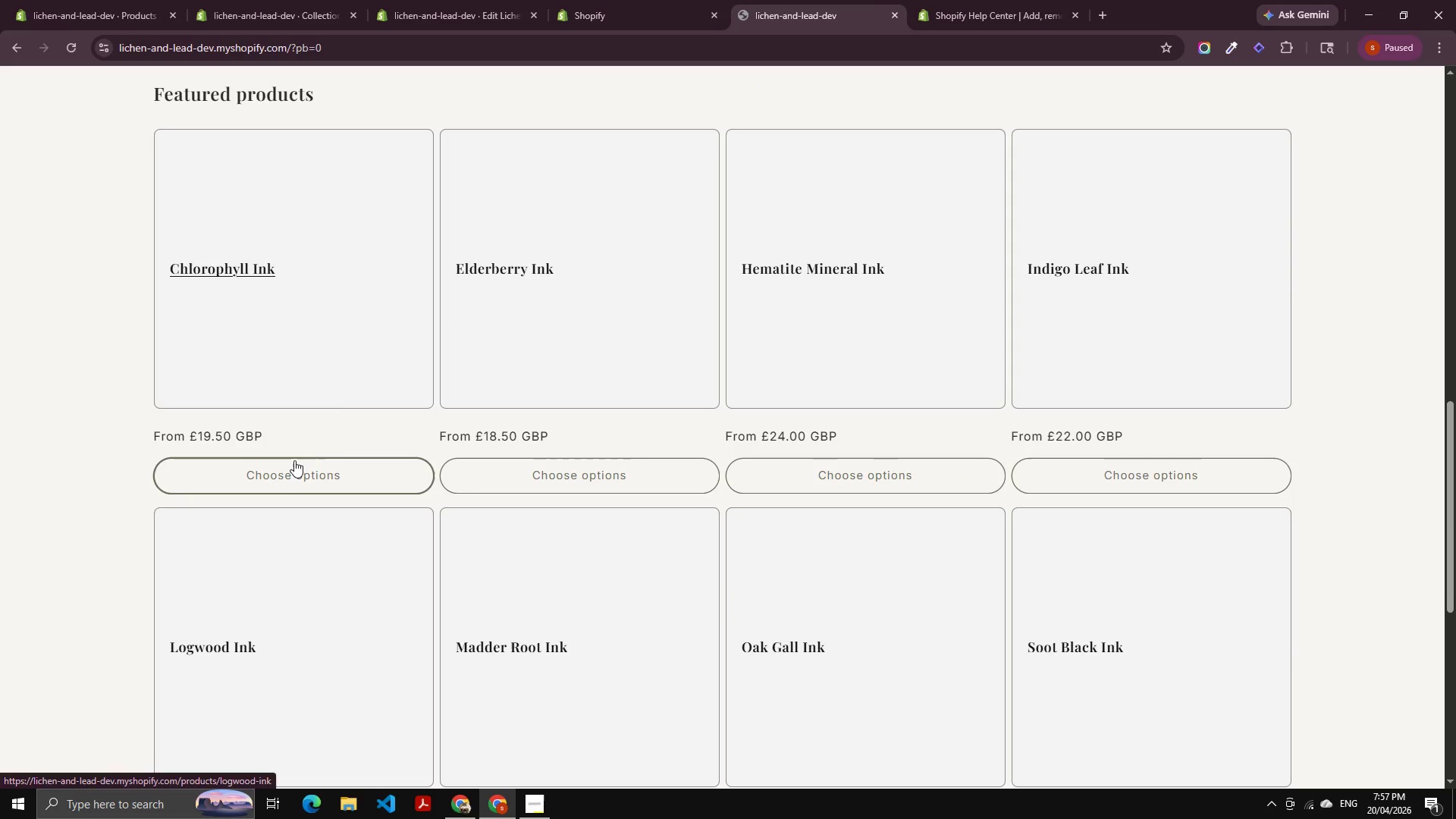 
left_click([288, 475])
 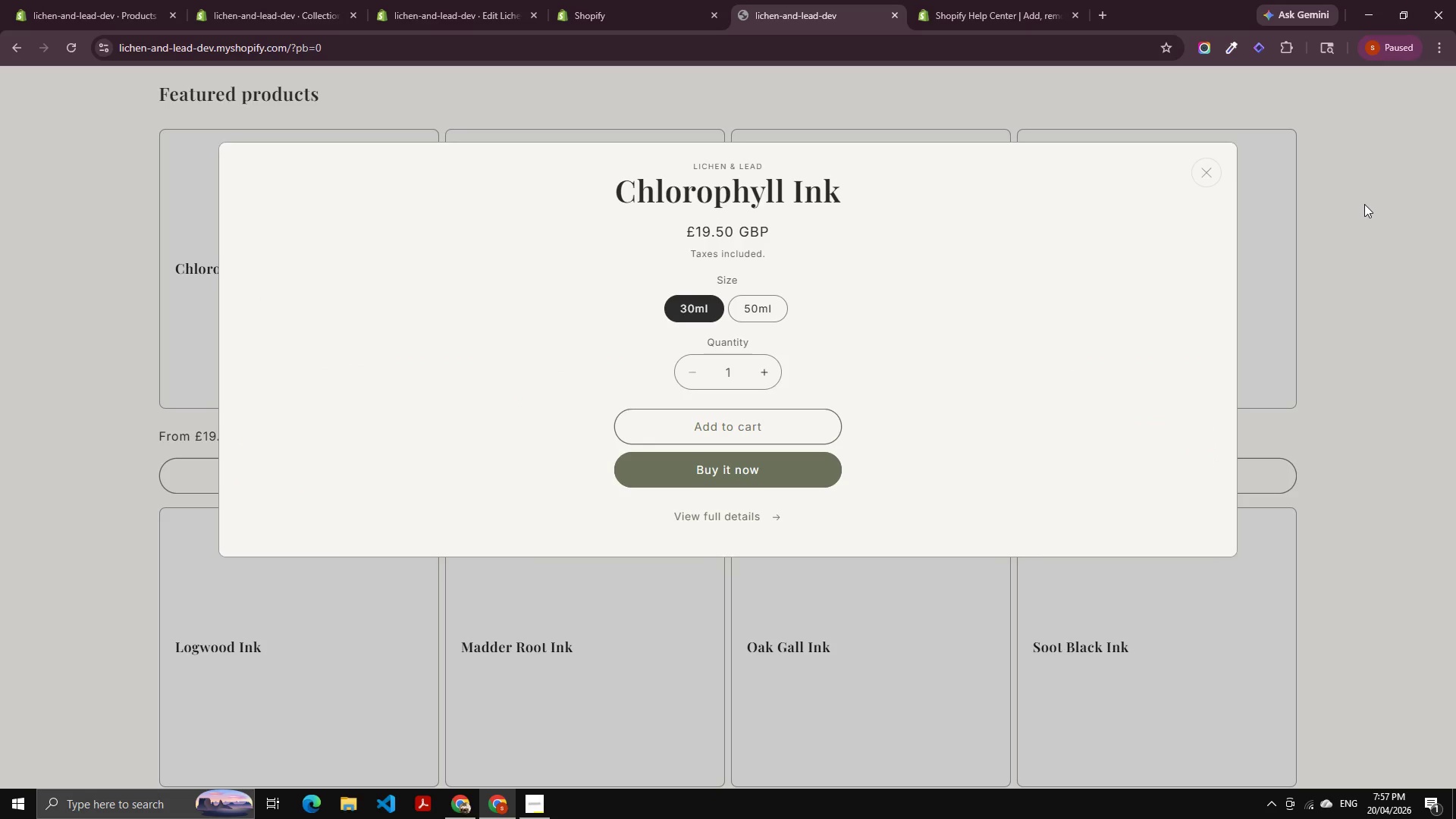 
left_click([1209, 171])
 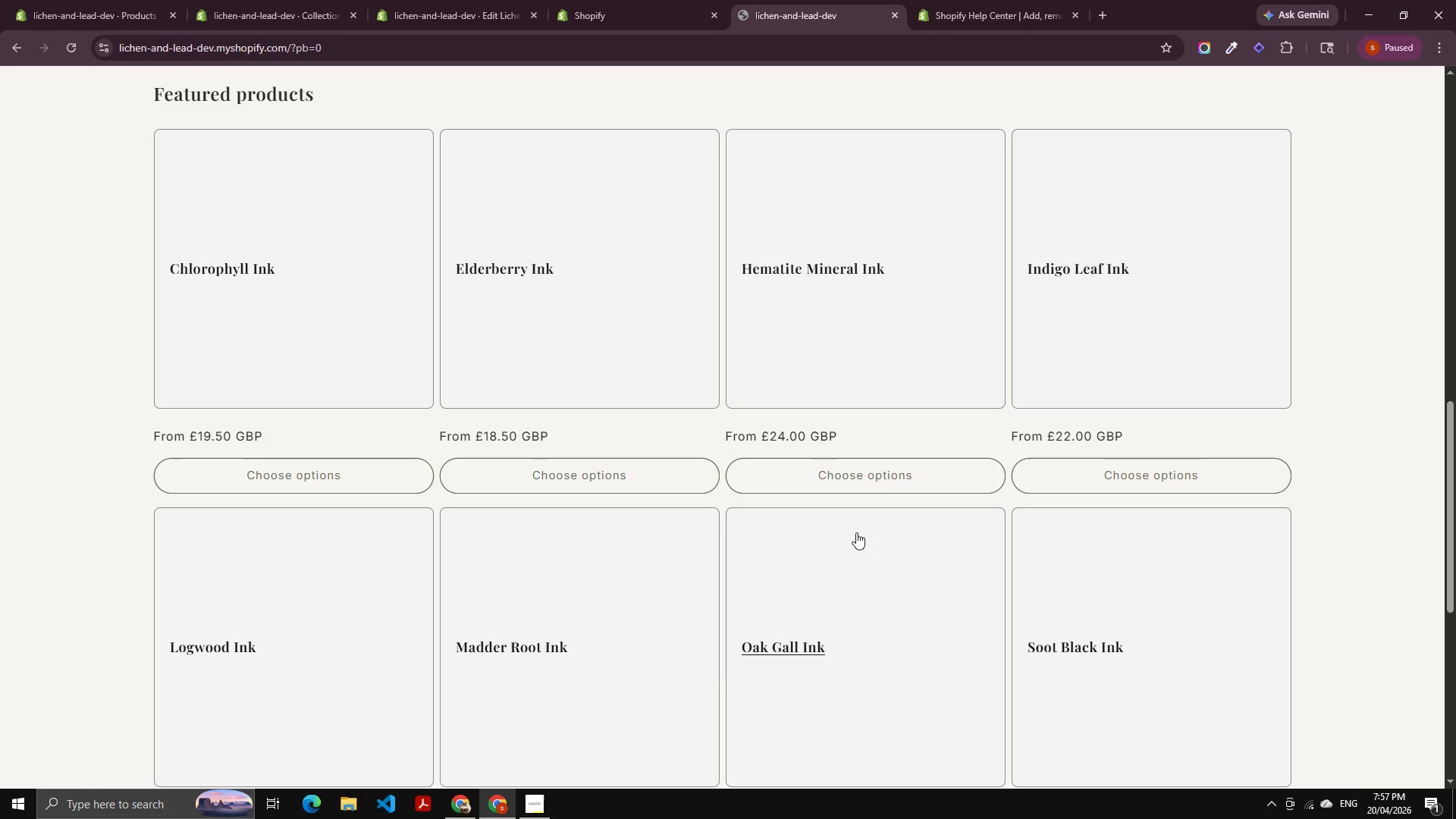 
left_click([899, 467])
 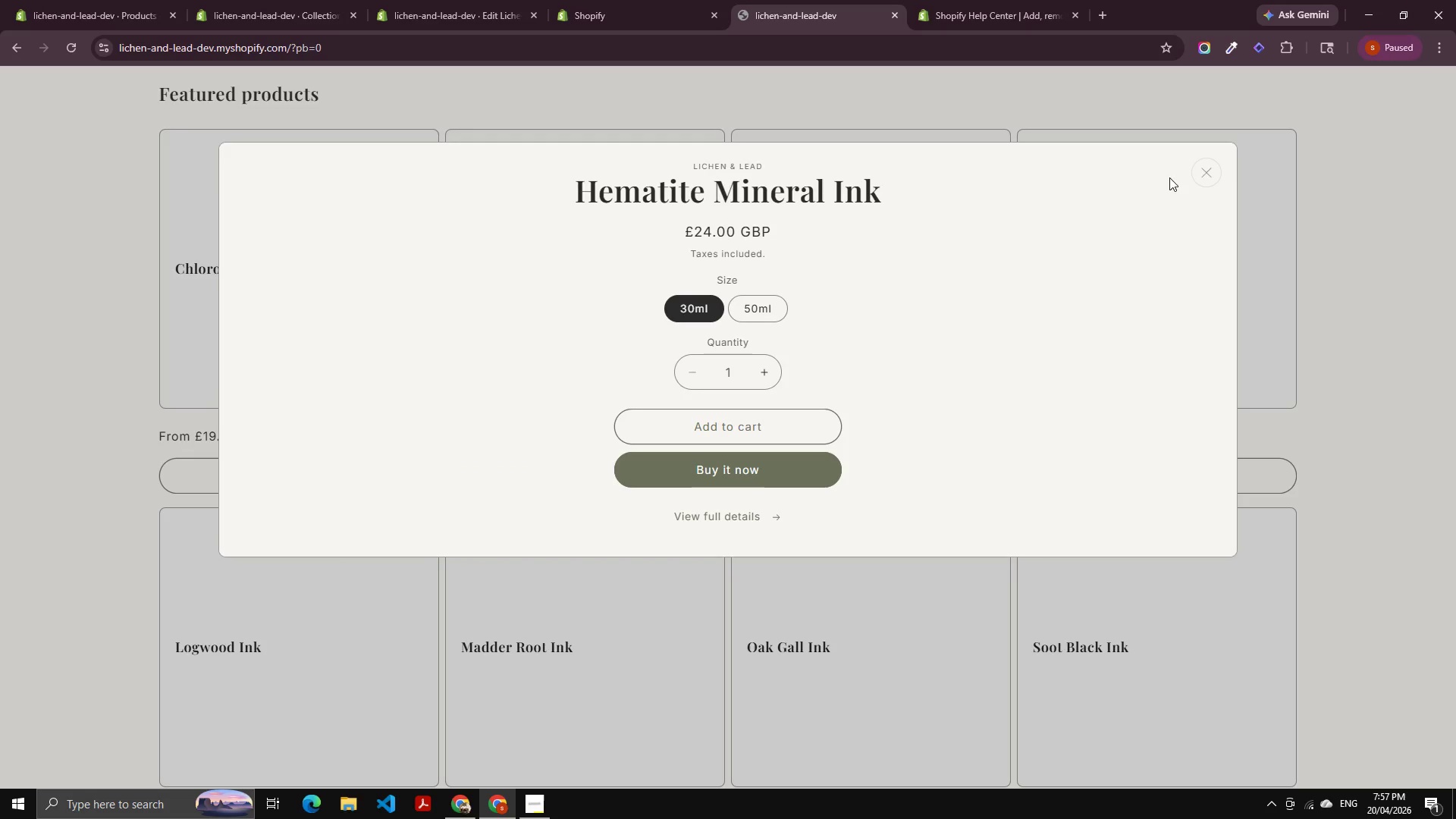 
left_click([1203, 167])
 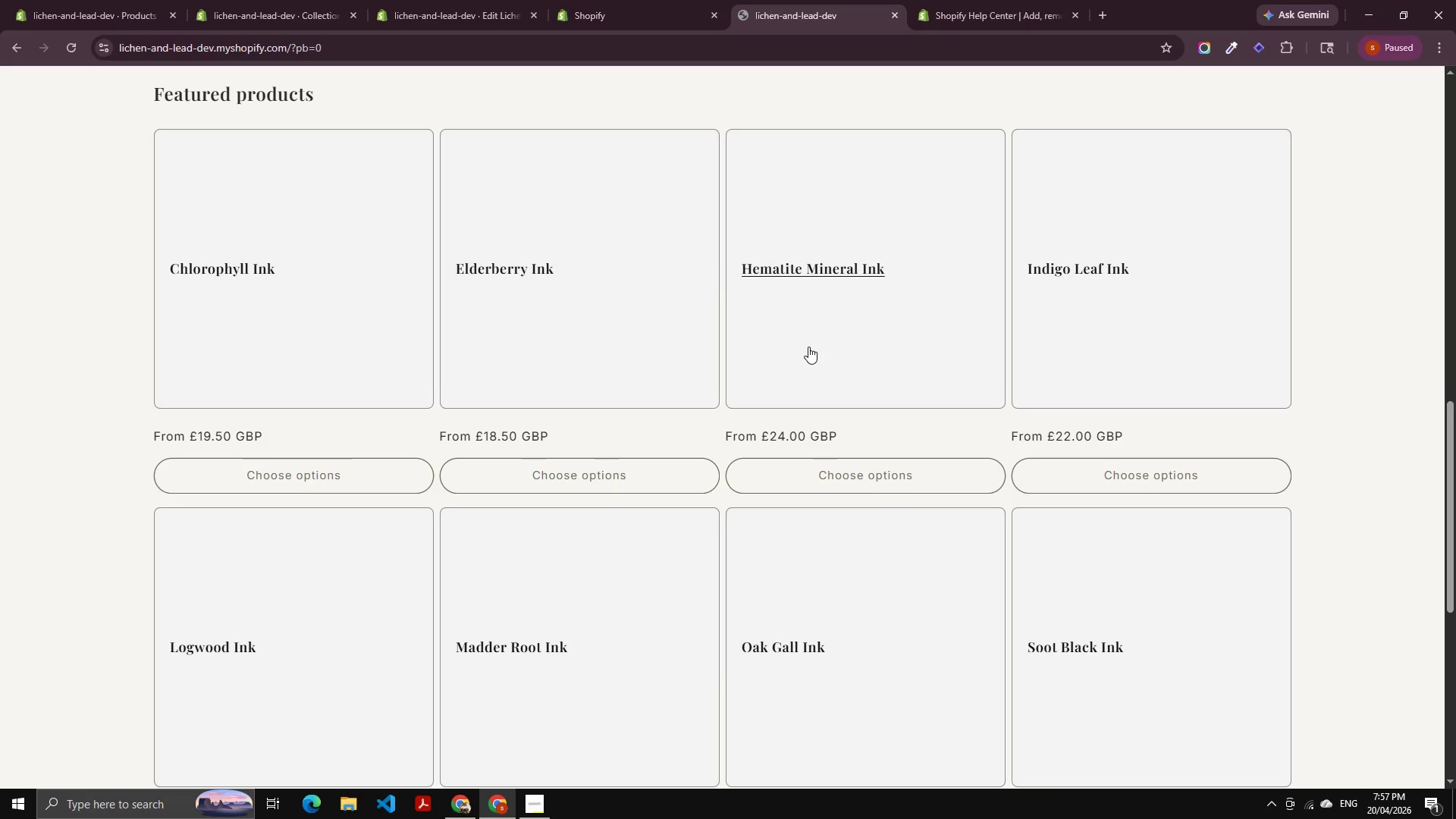 
scroll: coordinate [830, 510], scroll_direction: up, amount: 5.0
 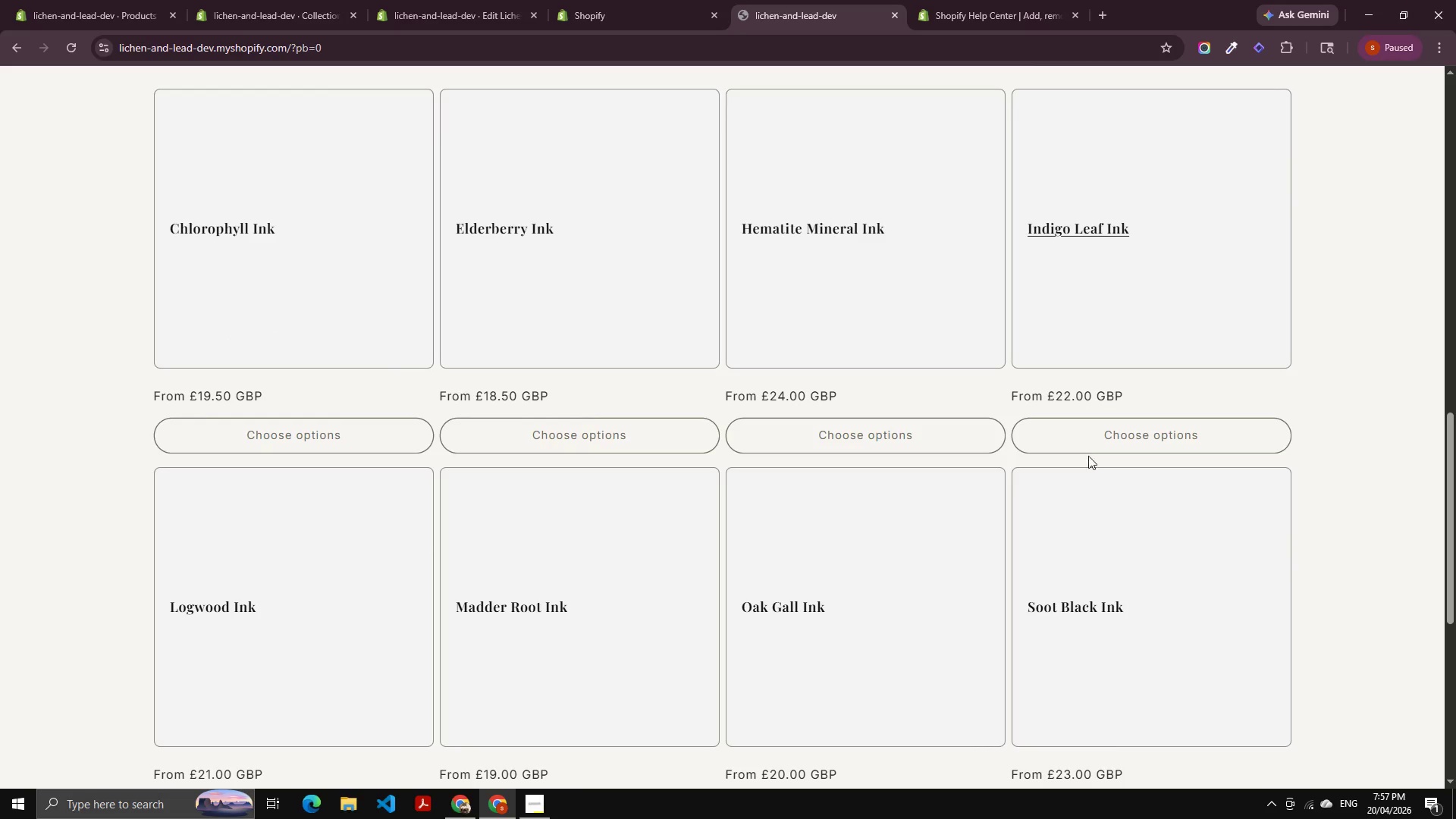 
left_click([1088, 439])
 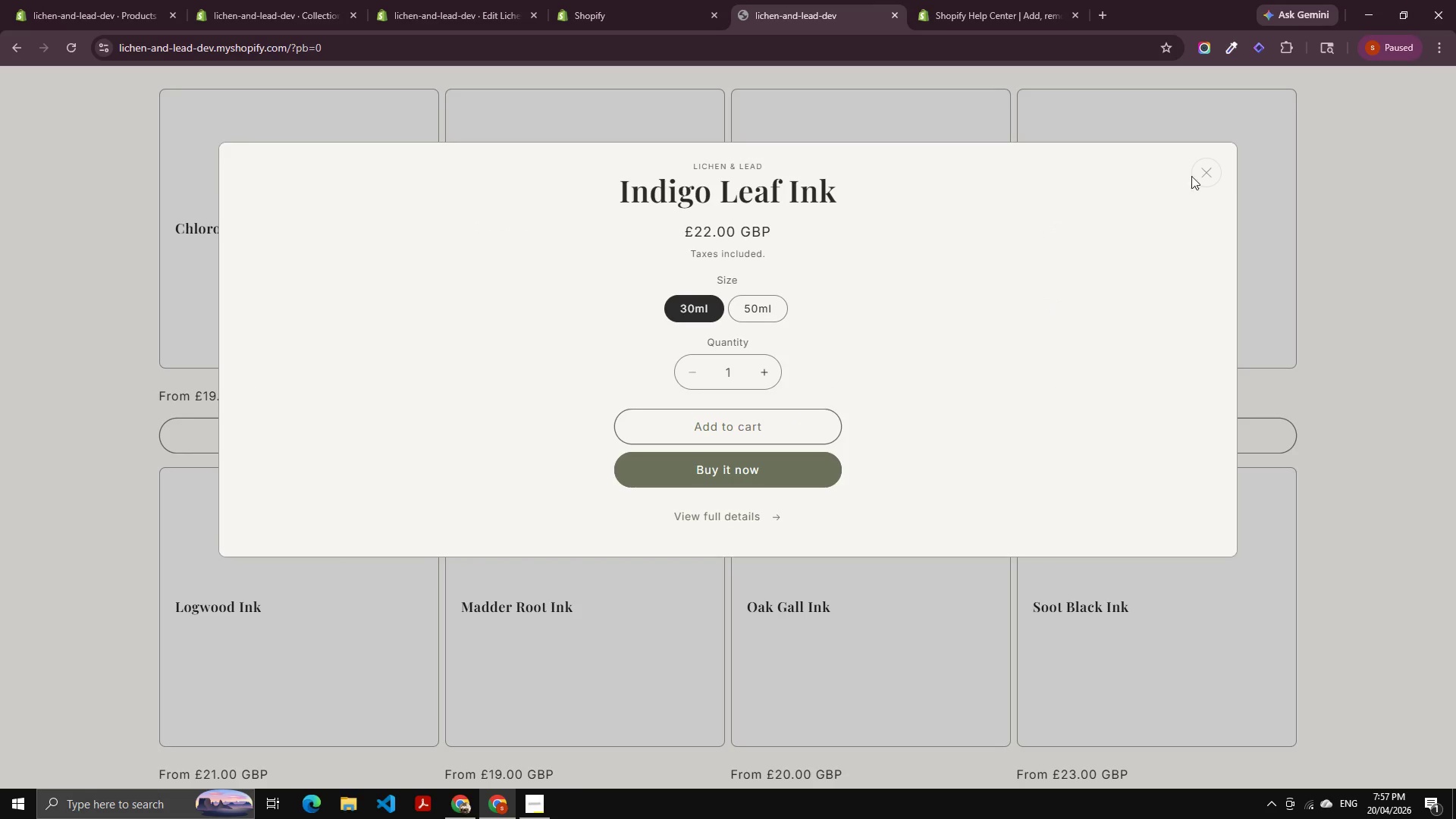 
left_click([1201, 174])
 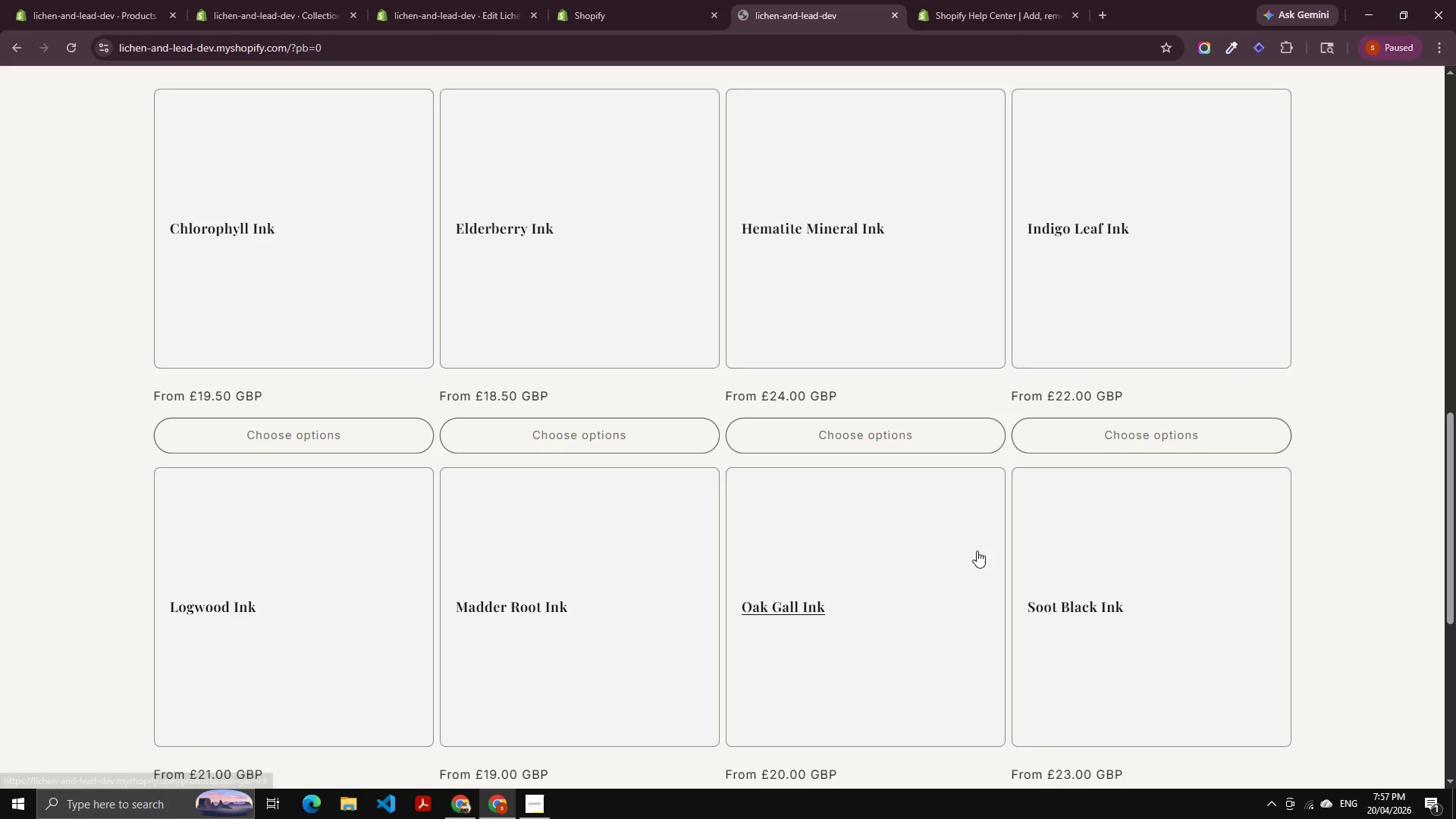 
scroll: coordinate [676, 487], scroll_direction: down, amount: 11.0
 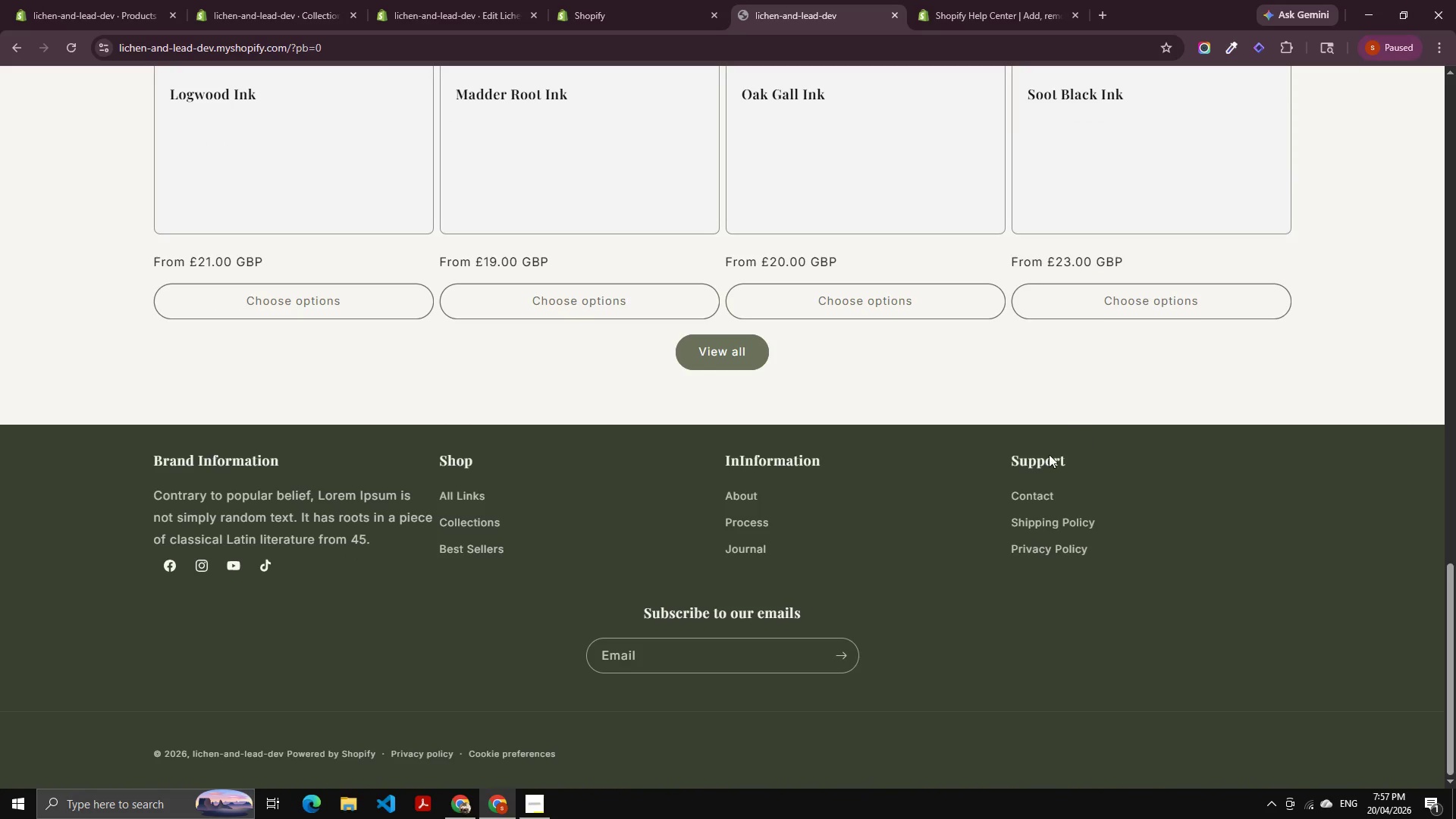 
scroll: coordinate [698, 554], scroll_direction: up, amount: 26.0
 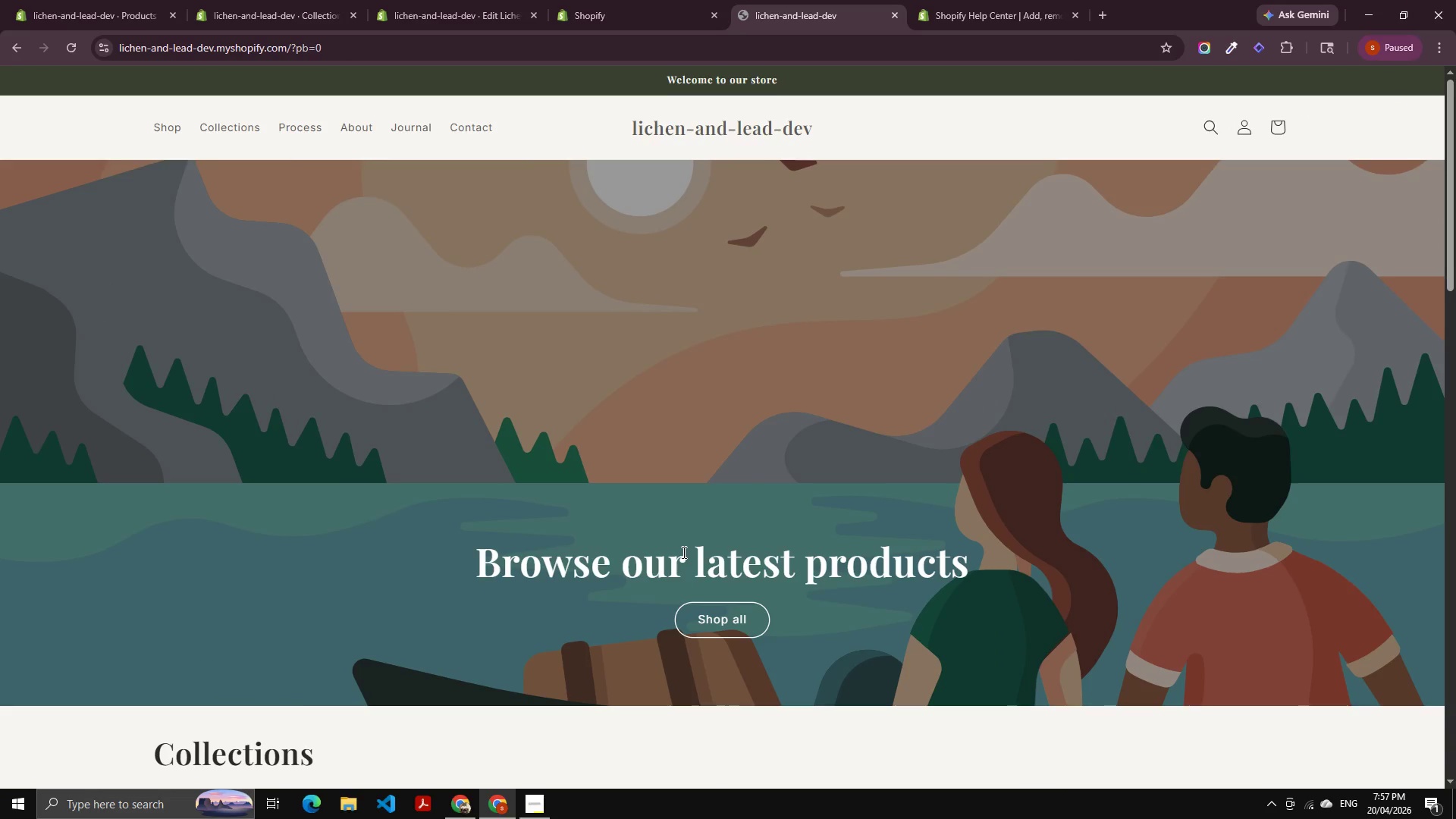 
scroll: coordinate [679, 554], scroll_direction: down, amount: 4.0
 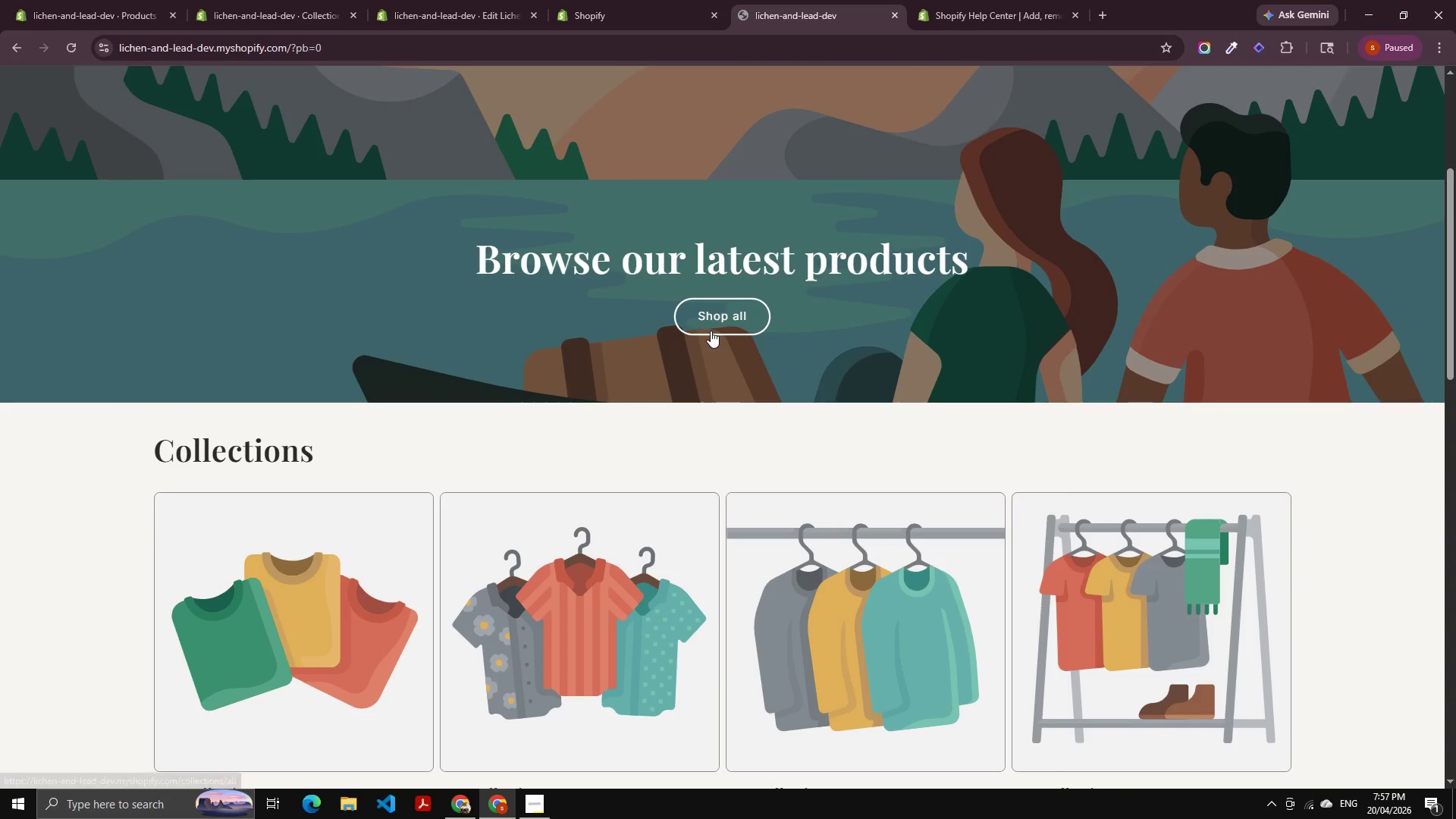 
scroll: coordinate [724, 467], scroll_direction: up, amount: 13.0
 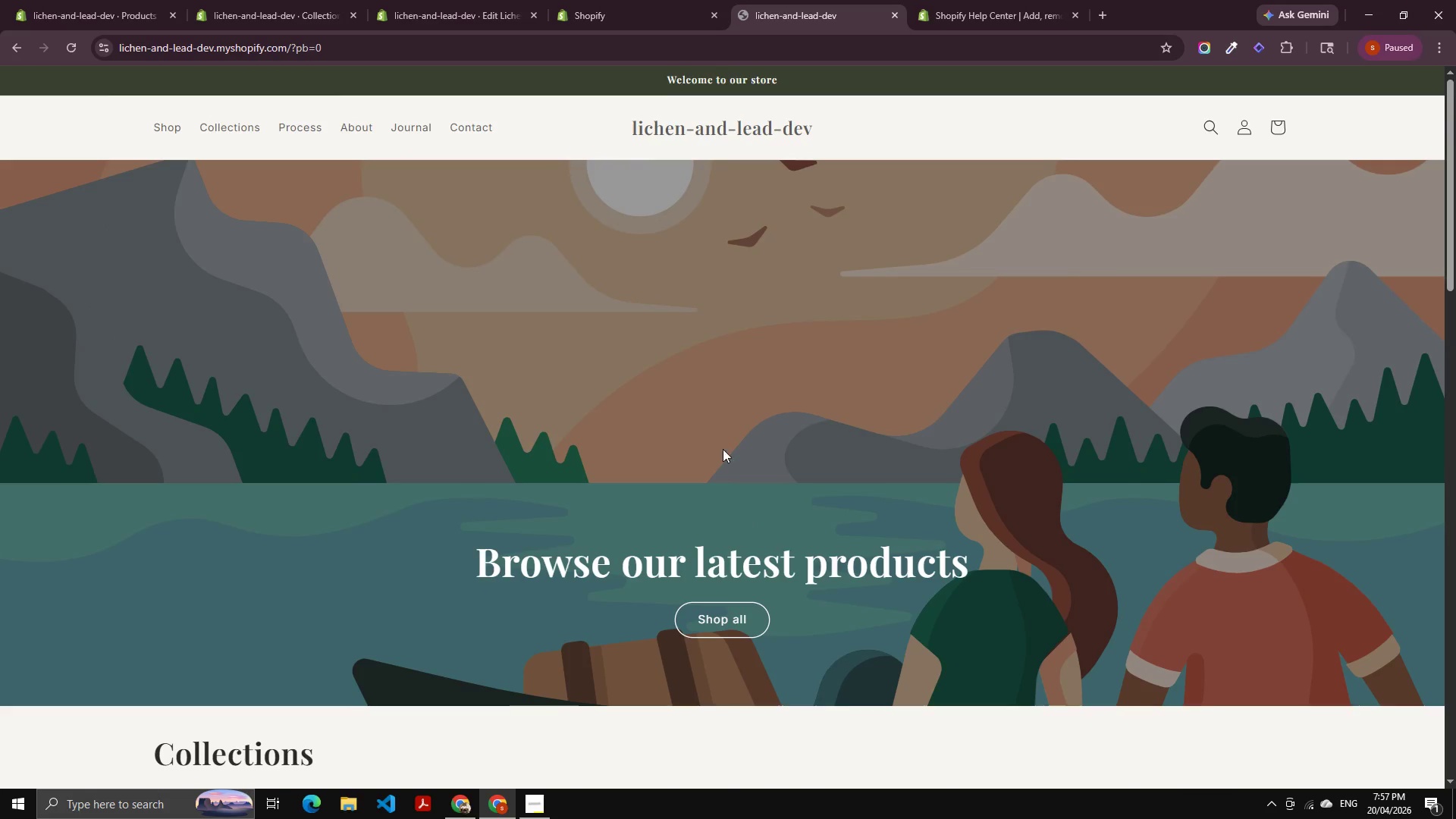 
scroll: coordinate [686, 504], scroll_direction: down, amount: 25.0
 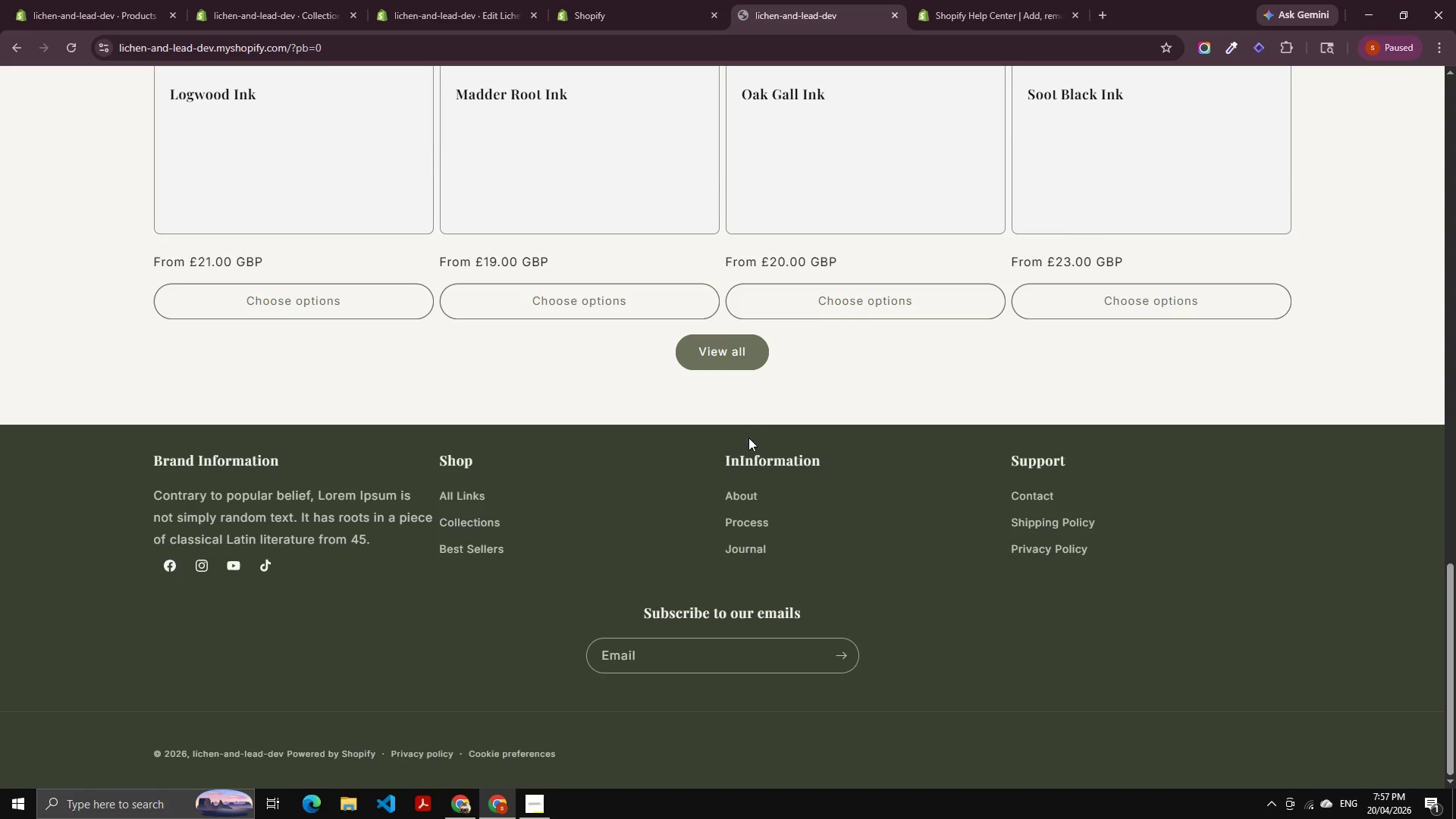 
scroll: coordinate [582, 540], scroll_direction: up, amount: 7.0
 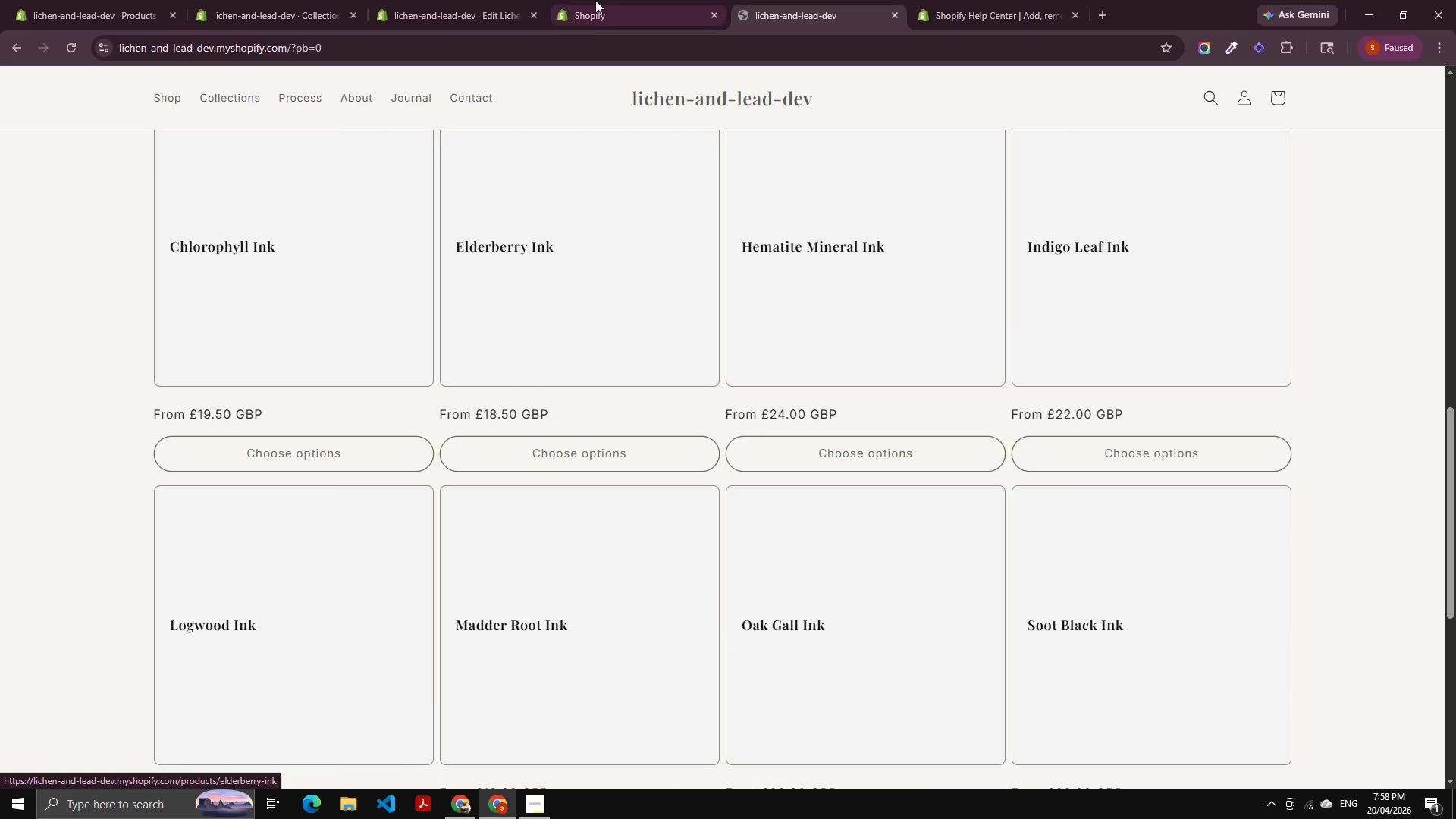 
double_click([427, 0])
 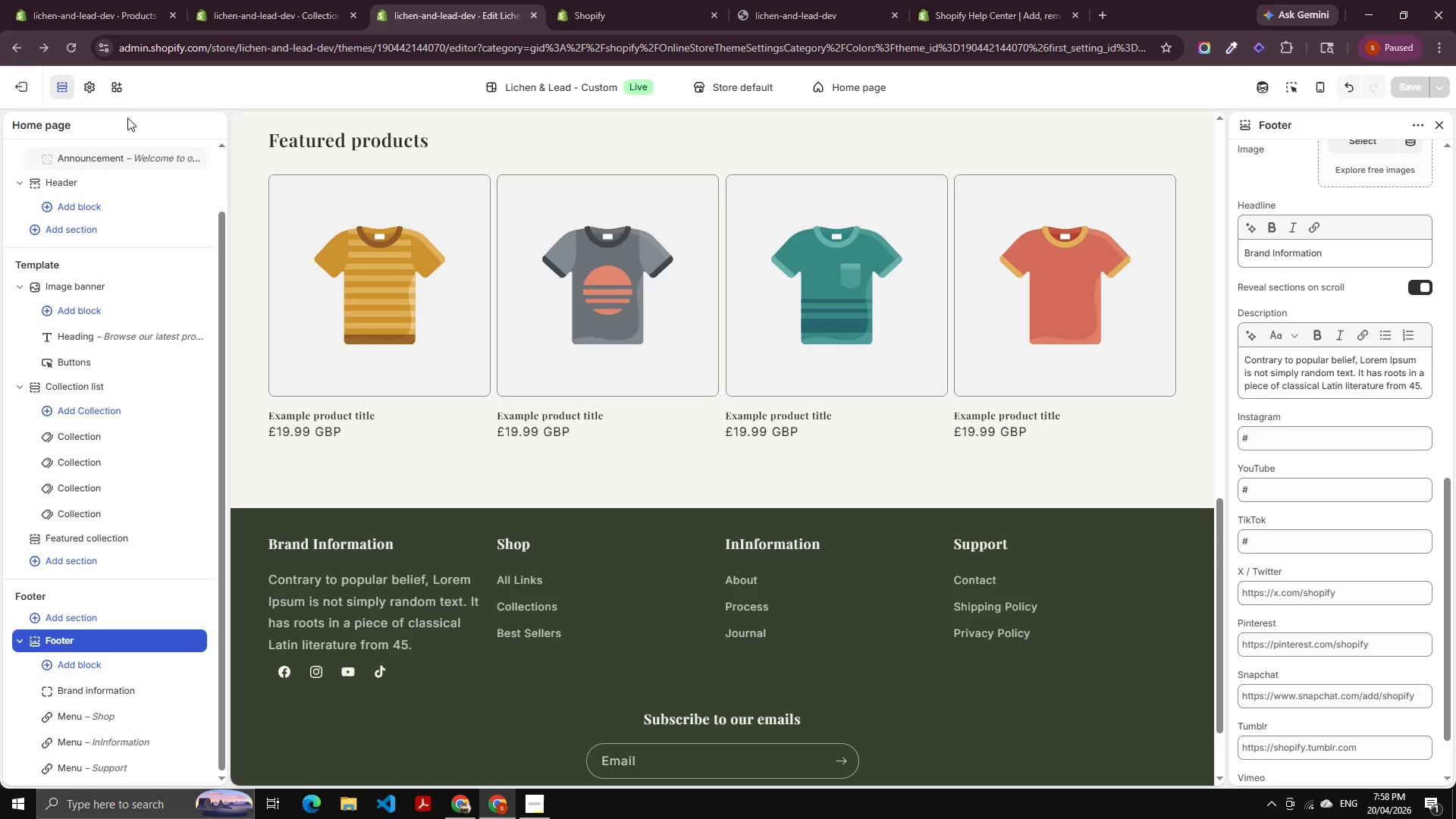 
left_click([100, 93])
 